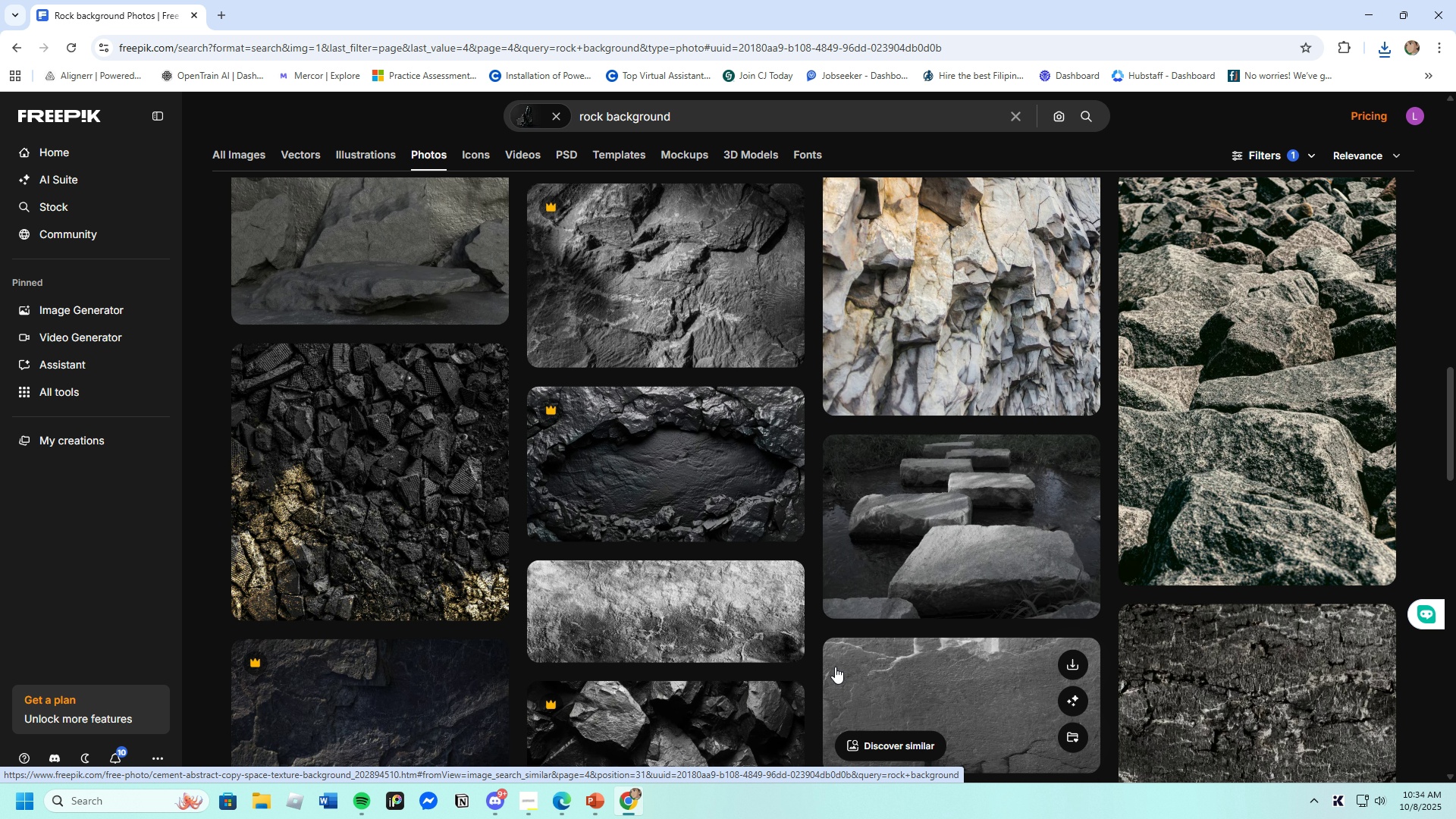 
scroll: coordinate [835, 667], scroll_direction: up, amount: 1.0
 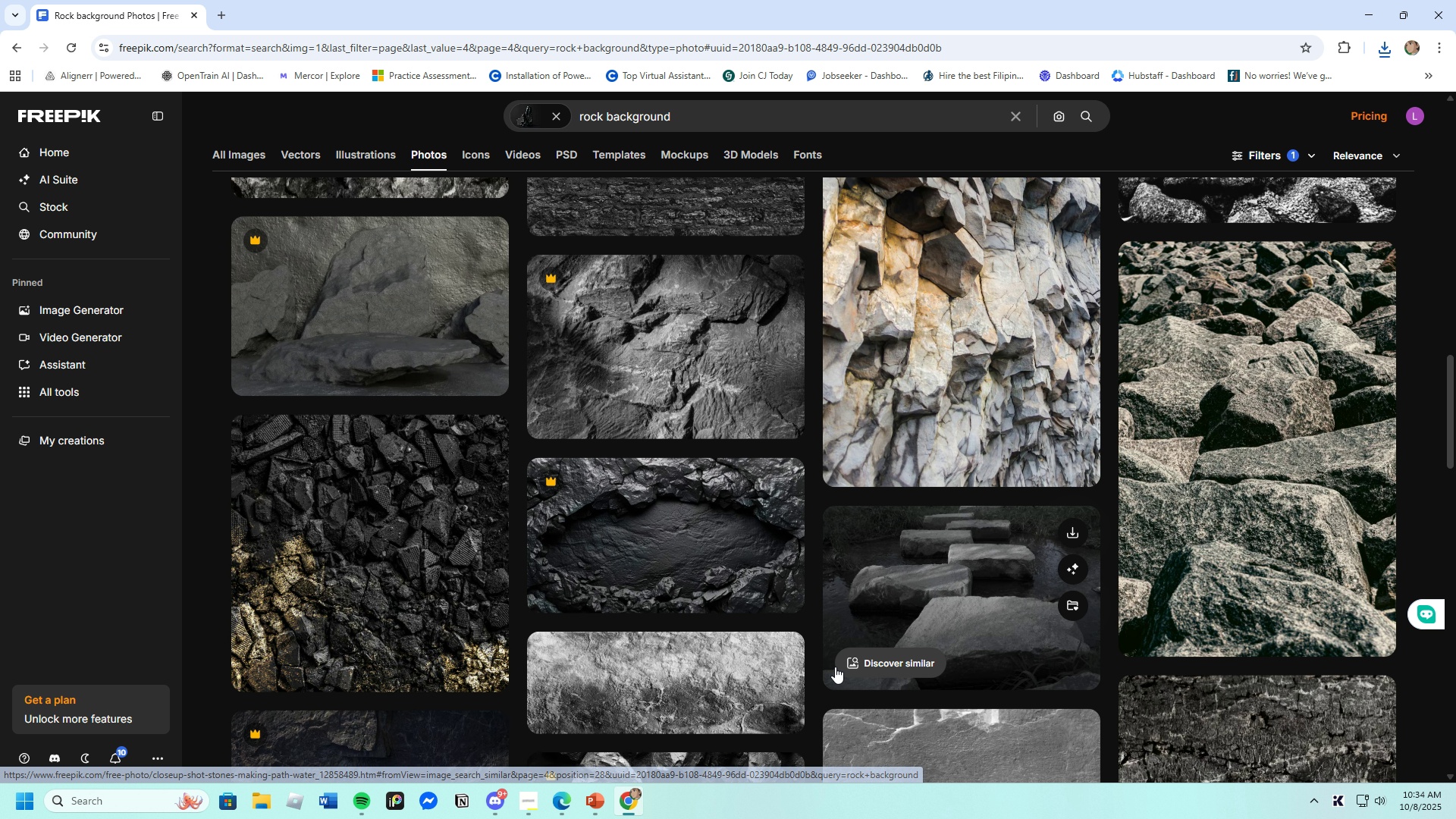 
scroll: coordinate [835, 667], scroll_direction: down, amount: 12.0
 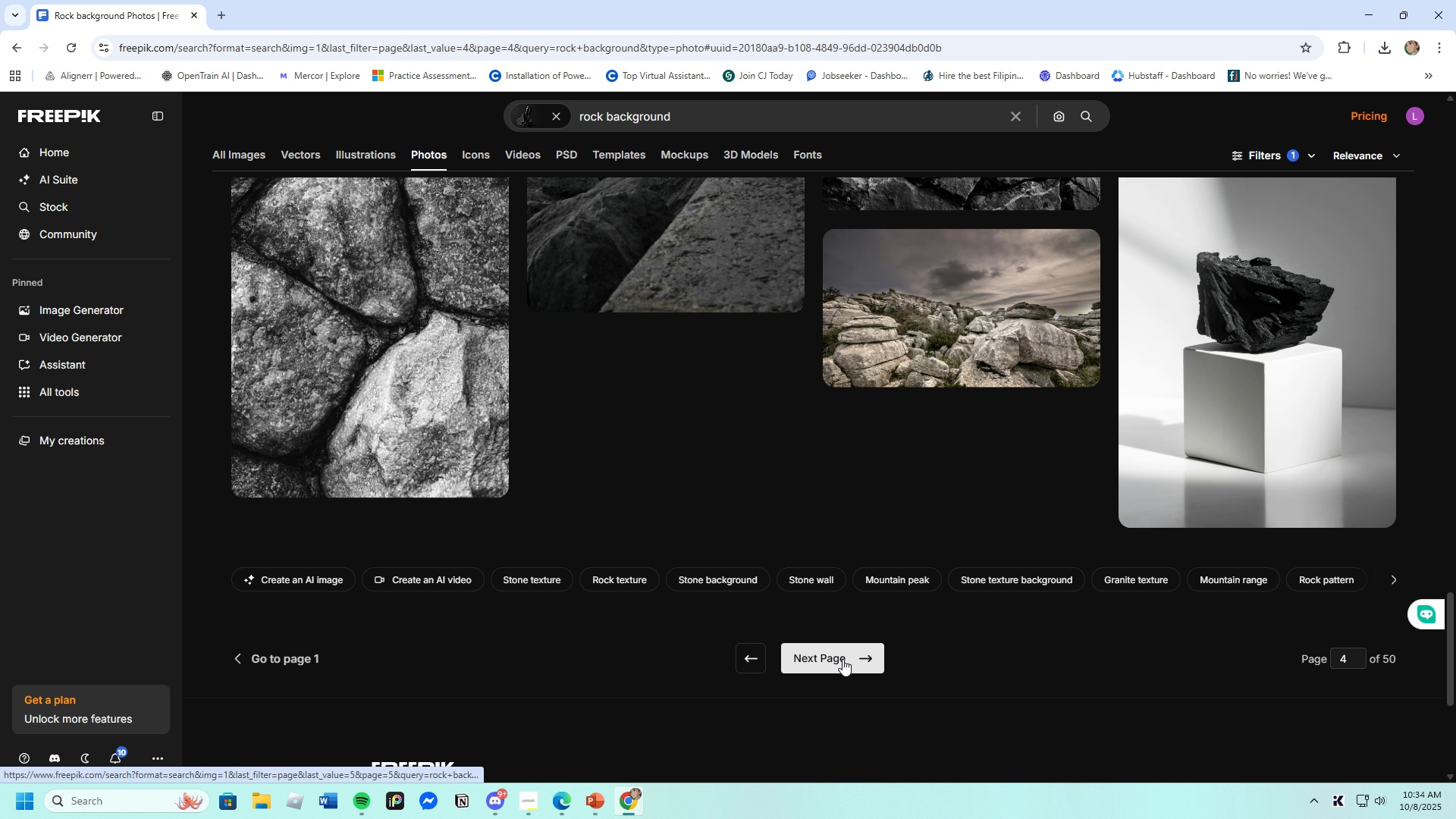 
left_click([843, 659])
 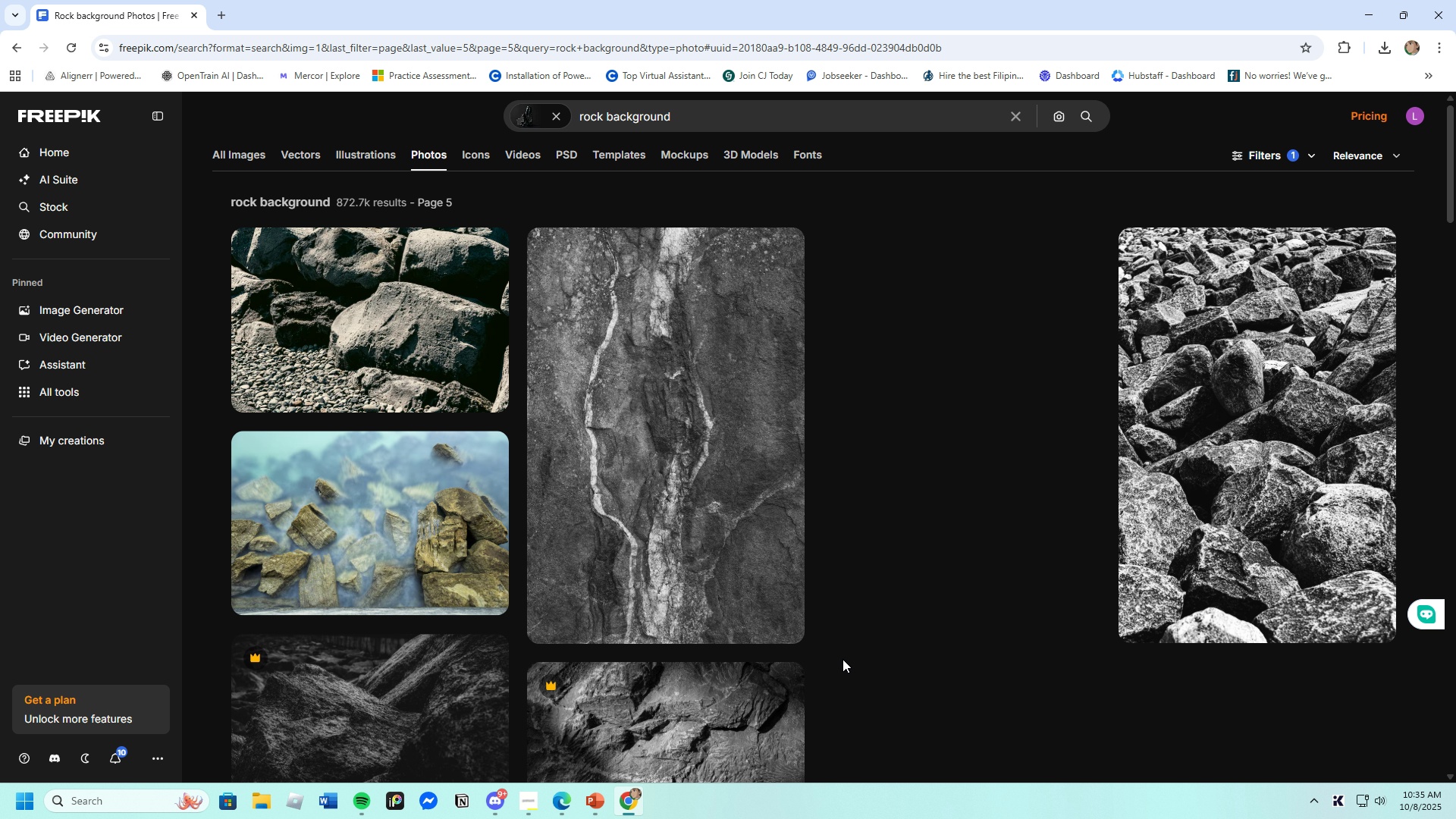 
scroll: coordinate [843, 658], scroll_direction: down, amount: 26.0
 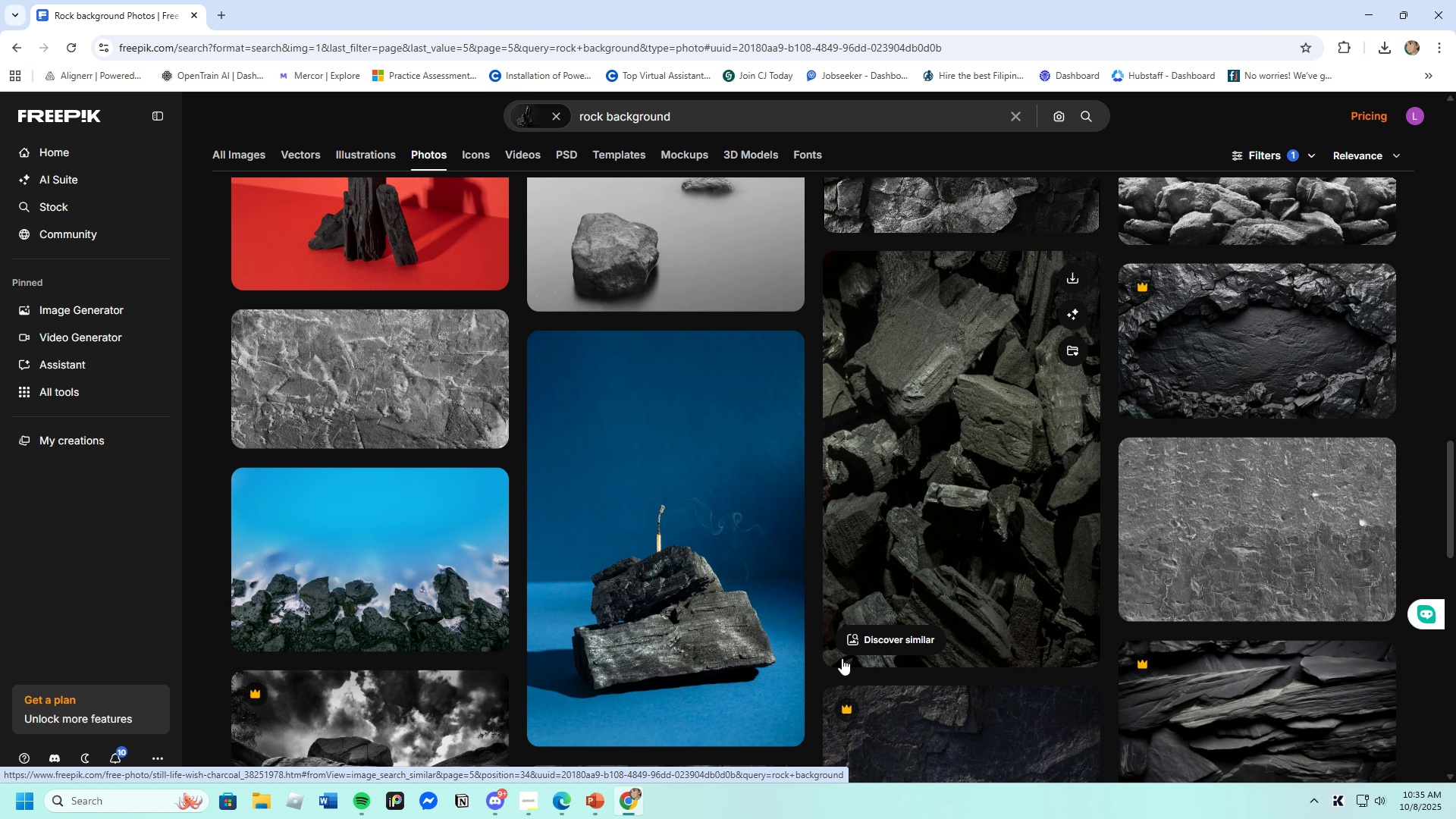 
scroll: coordinate [842, 658], scroll_direction: up, amount: 2.0
 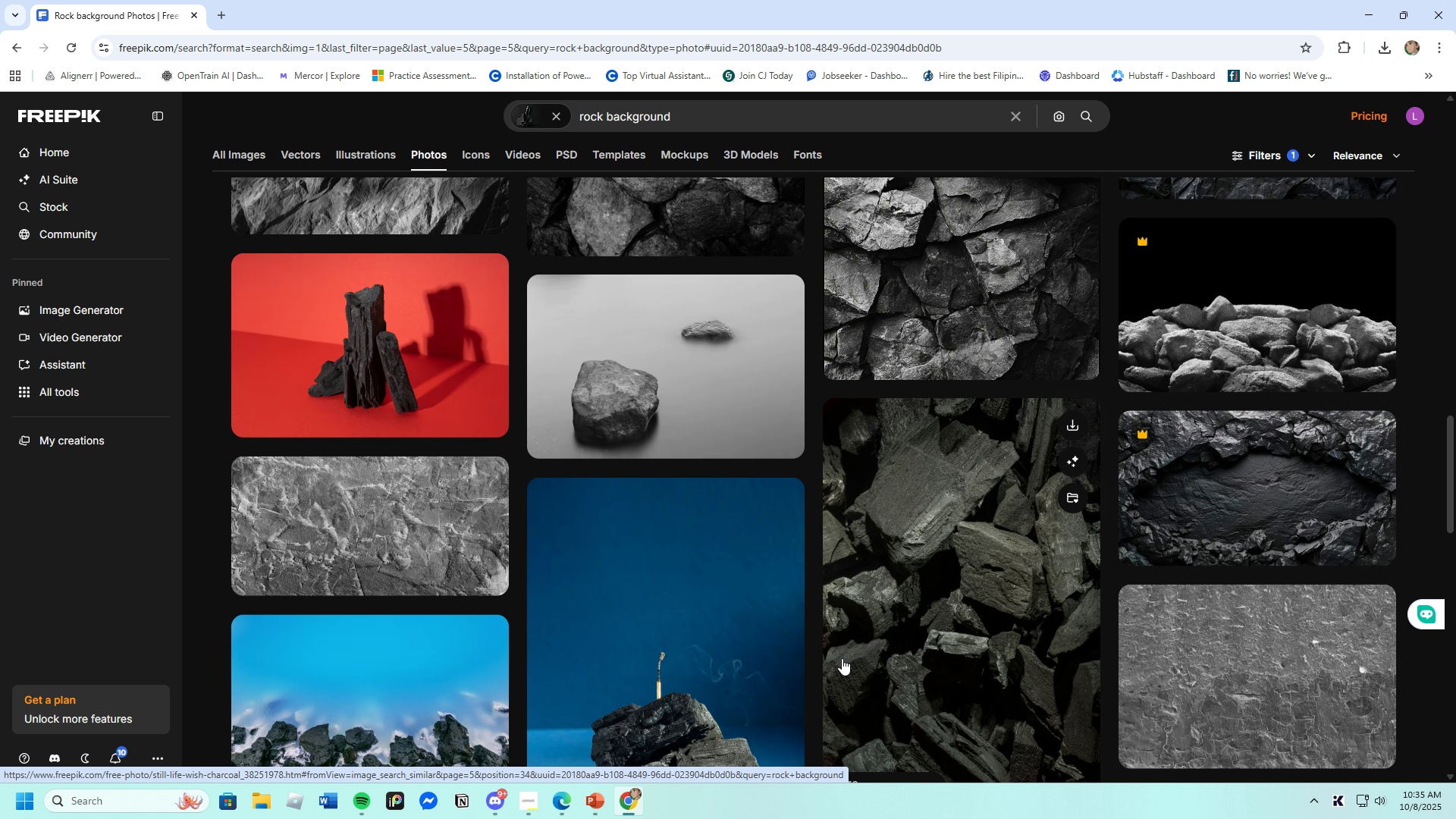 
scroll: coordinate [841, 658], scroll_direction: down, amount: 14.0
 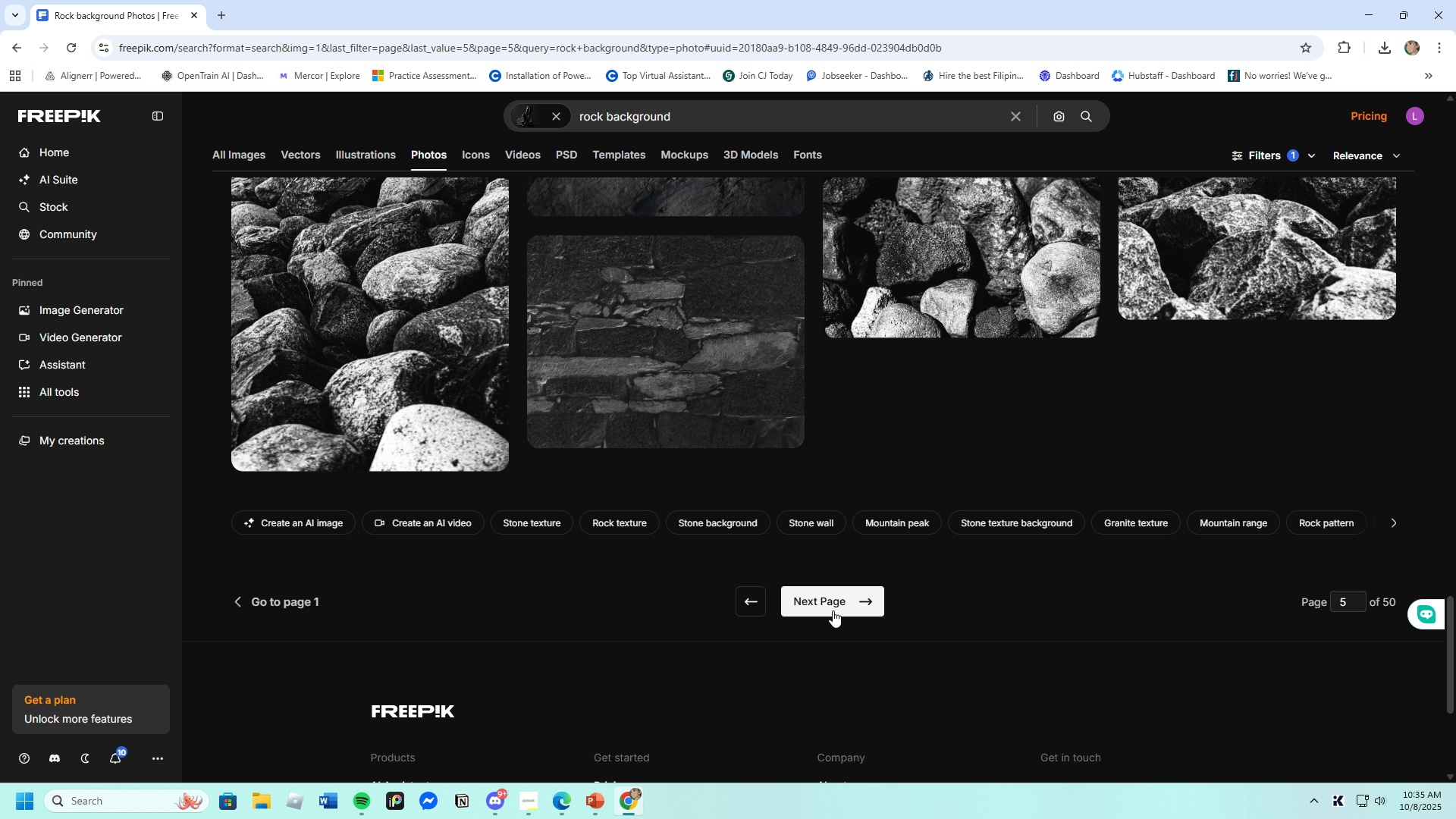 
left_click([833, 609])
 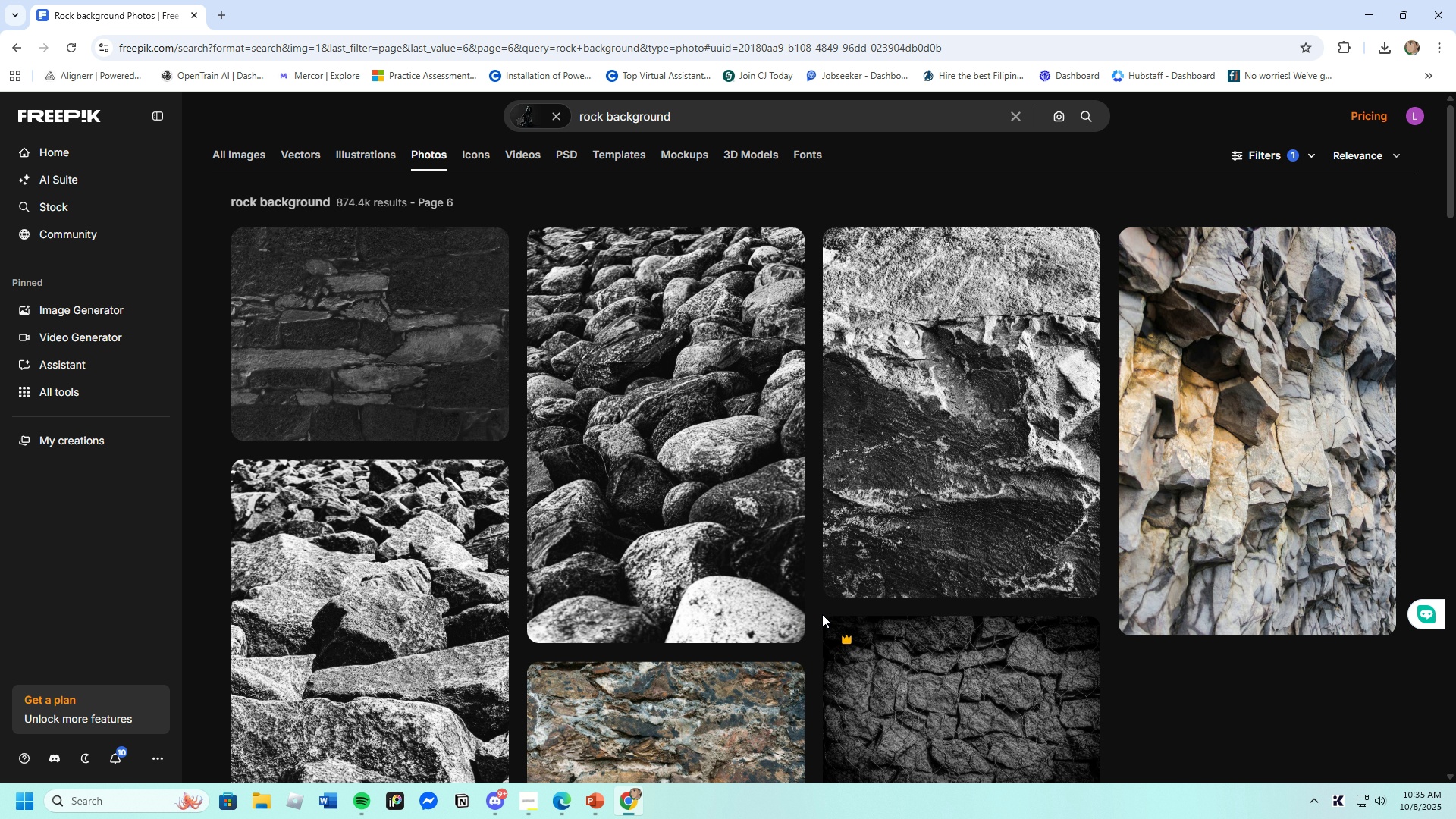 
scroll: coordinate [822, 616], scroll_direction: down, amount: 4.0
 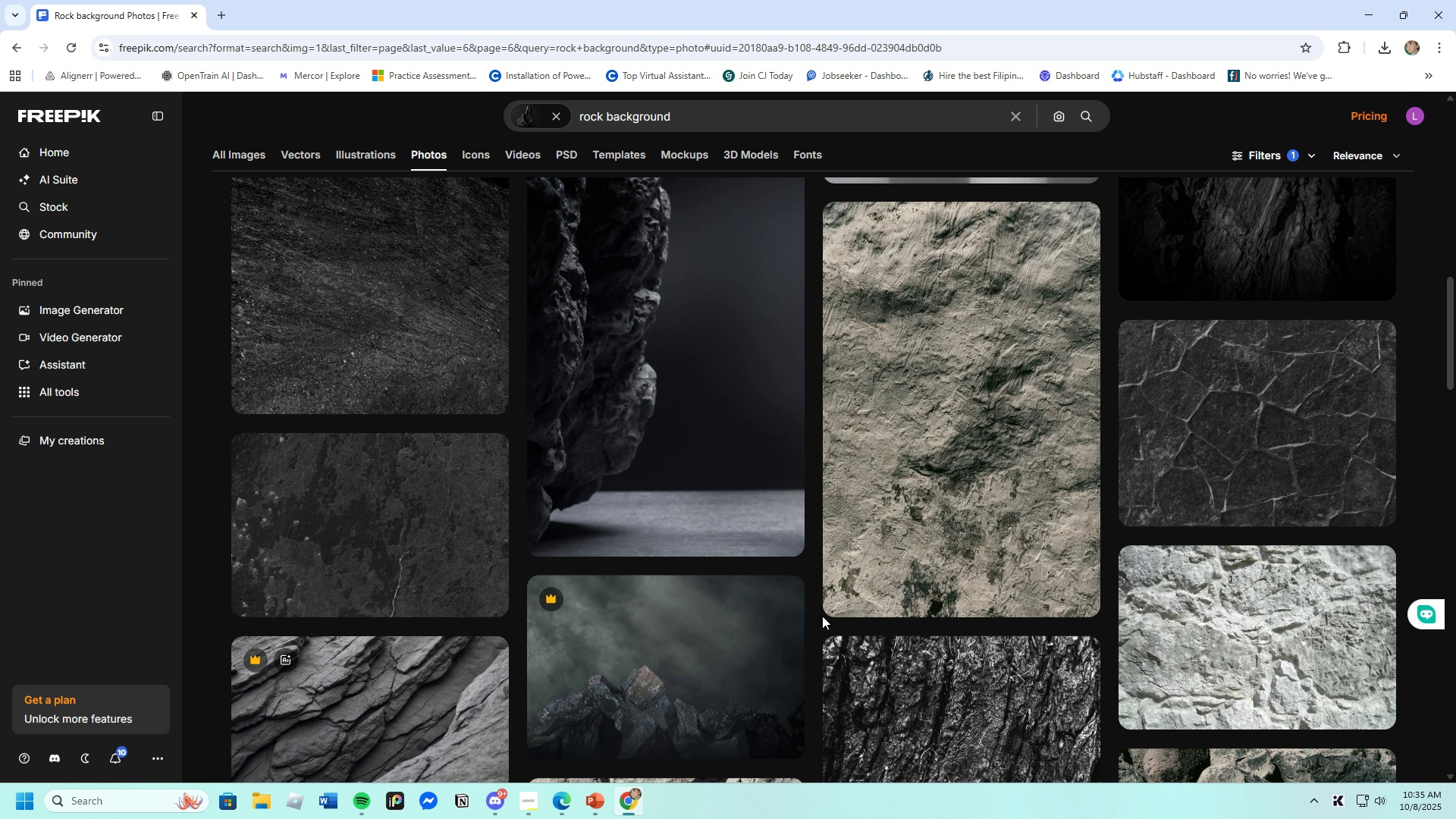 
scroll: coordinate [822, 616], scroll_direction: up, amount: 2.0
 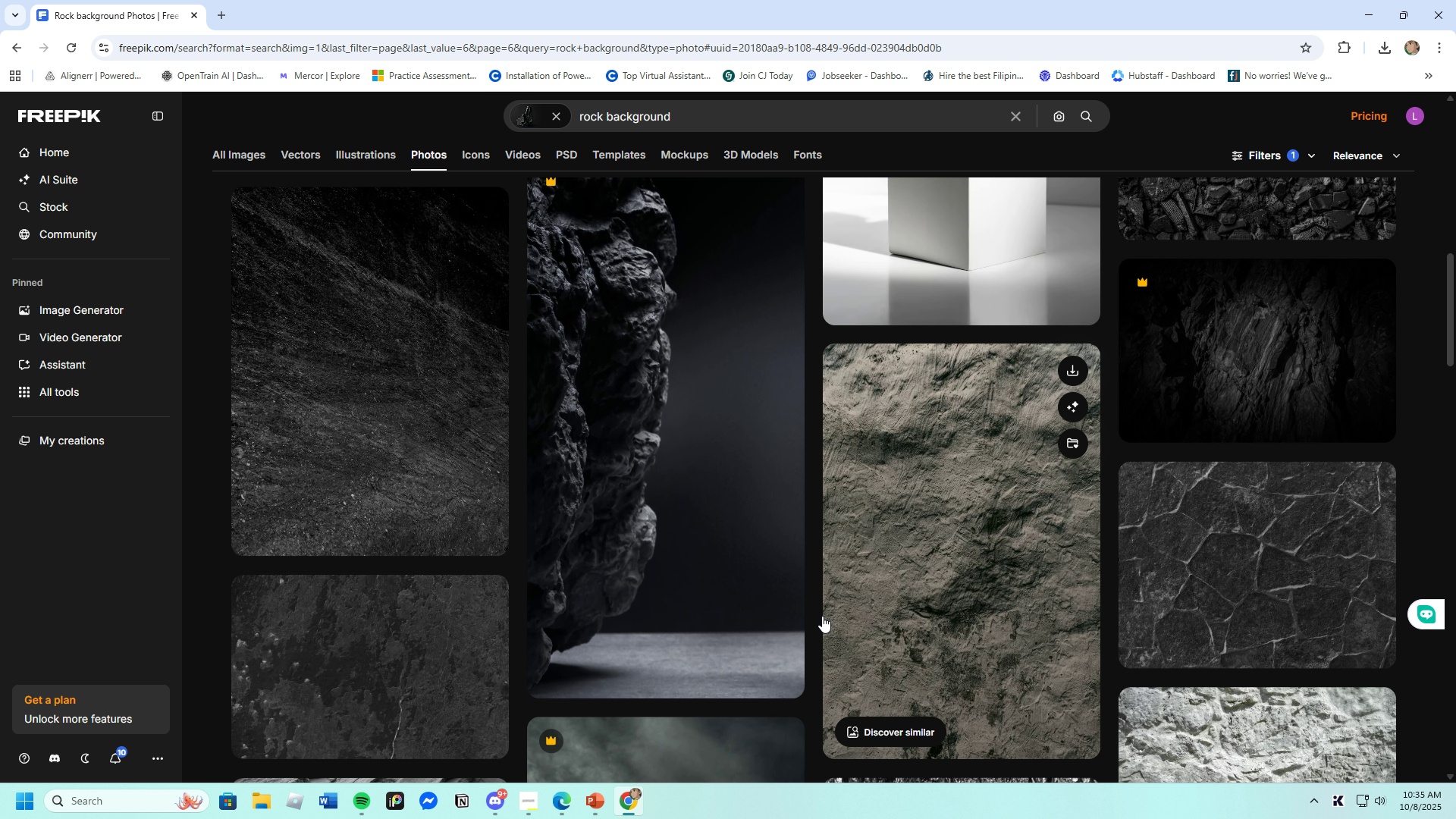 
scroll: coordinate [822, 616], scroll_direction: down, amount: 18.0
 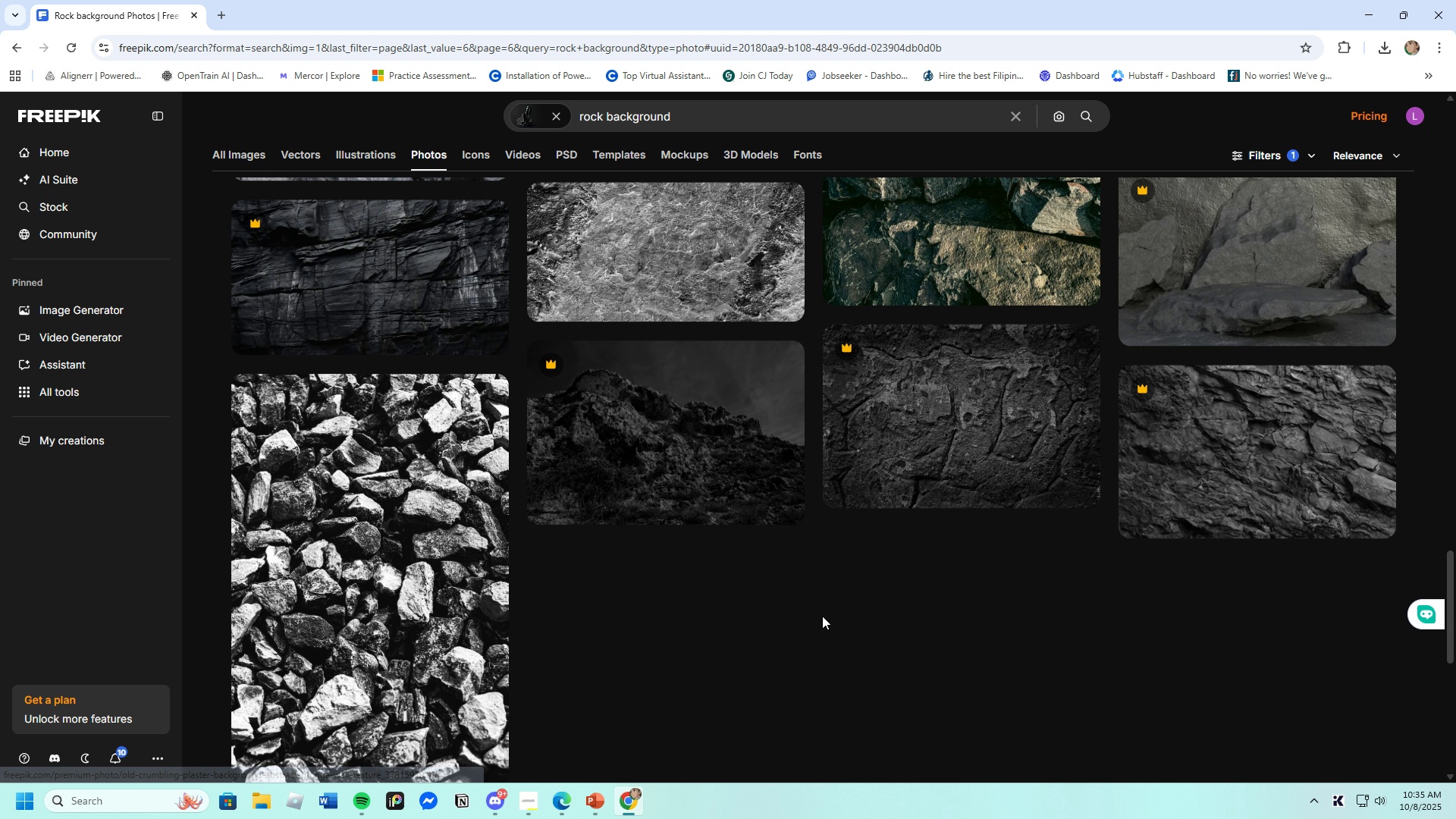 
scroll: coordinate [774, 699], scroll_direction: down, amount: 16.0
 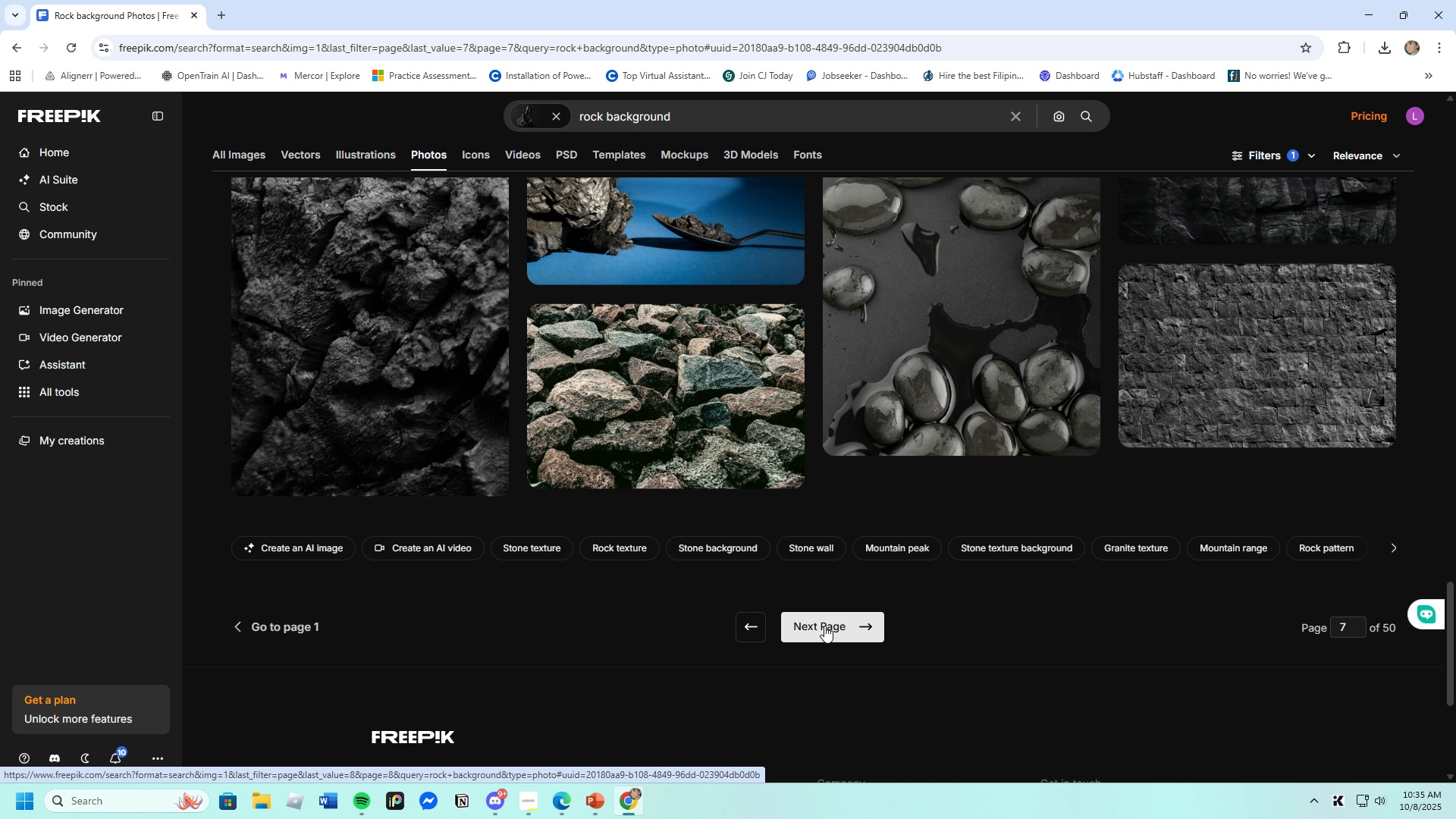 
left_click([824, 626])
 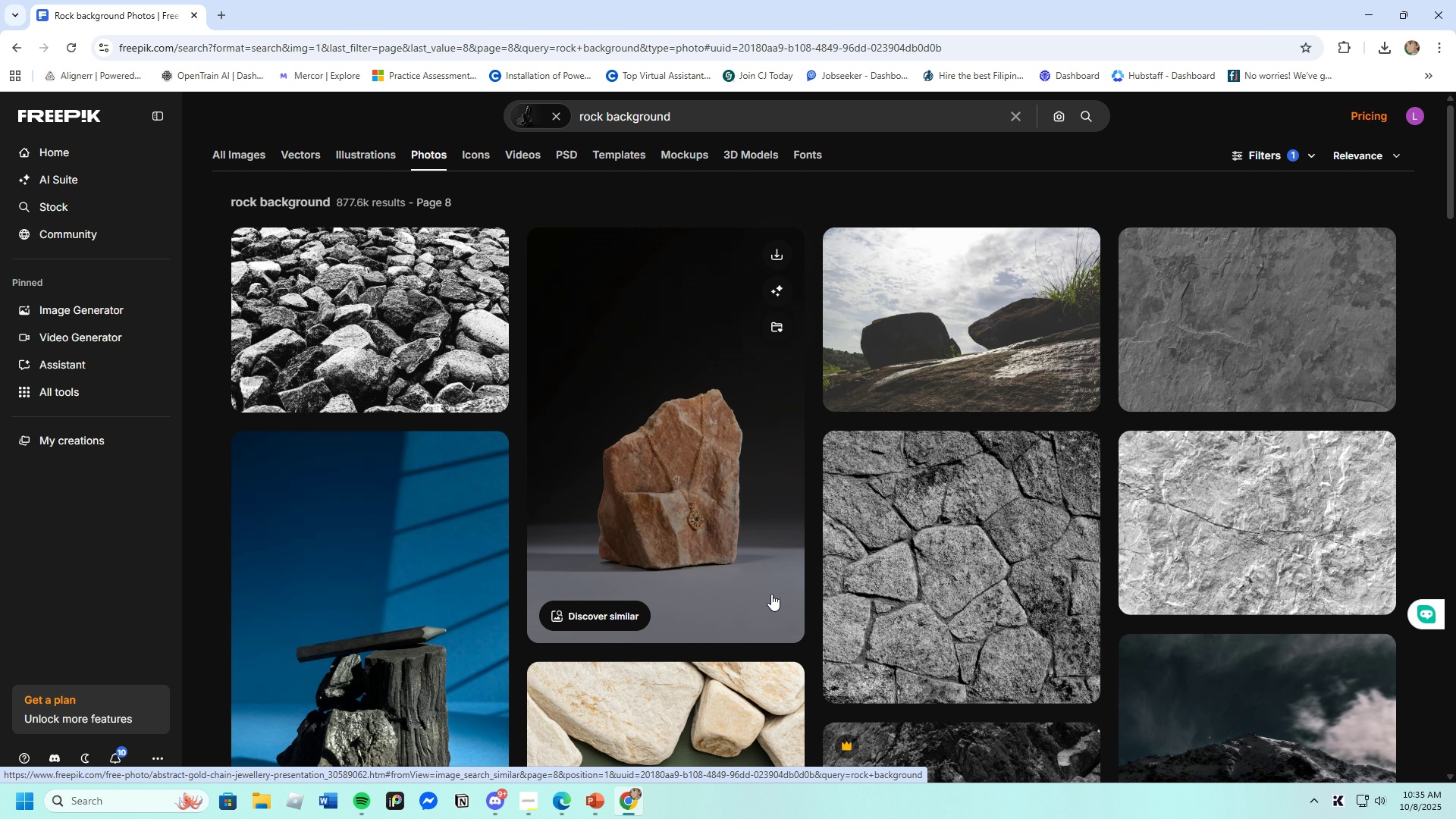 
scroll: coordinate [778, 579], scroll_direction: down, amount: 5.0
 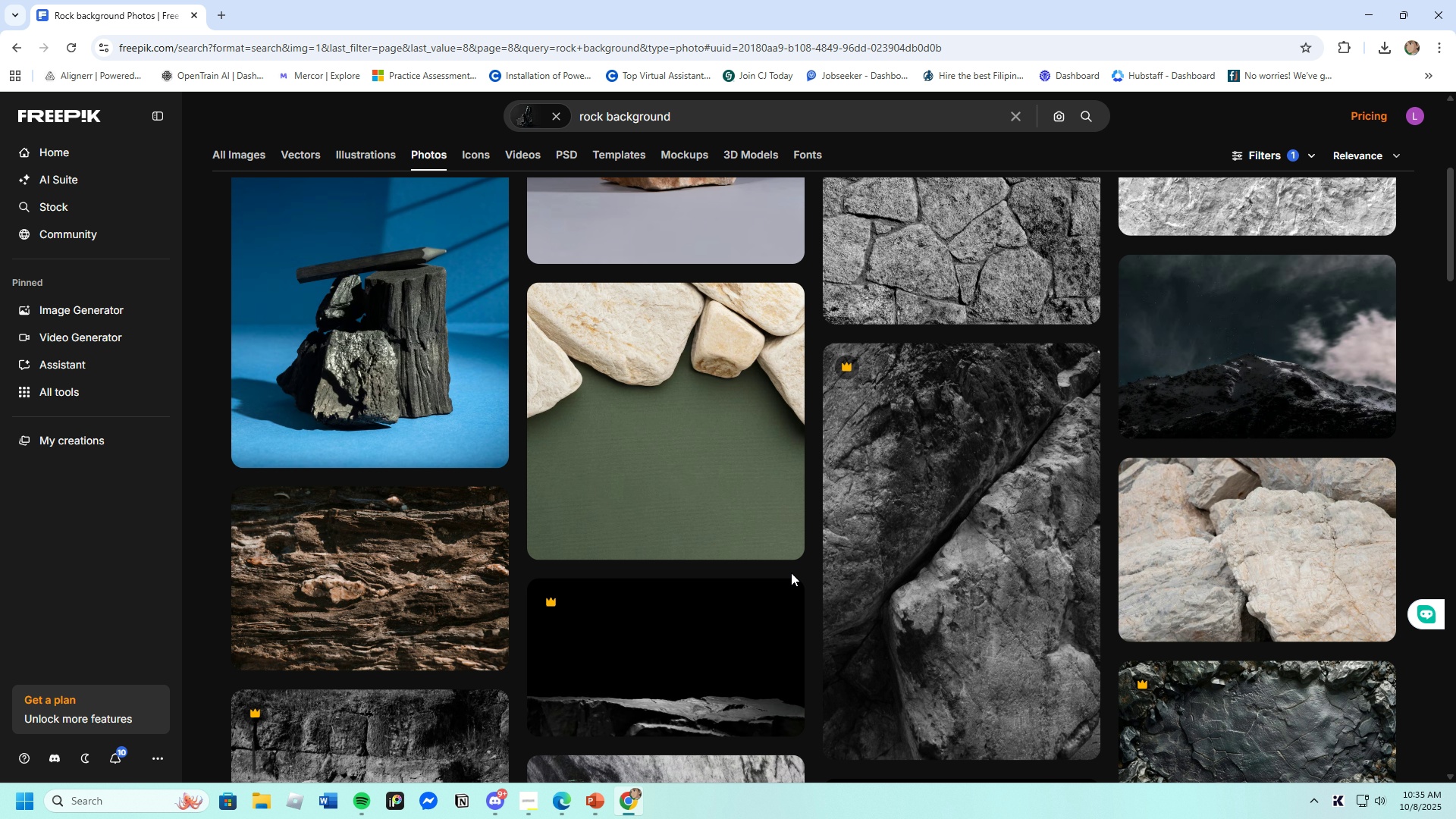 
left_click([1279, 329])
 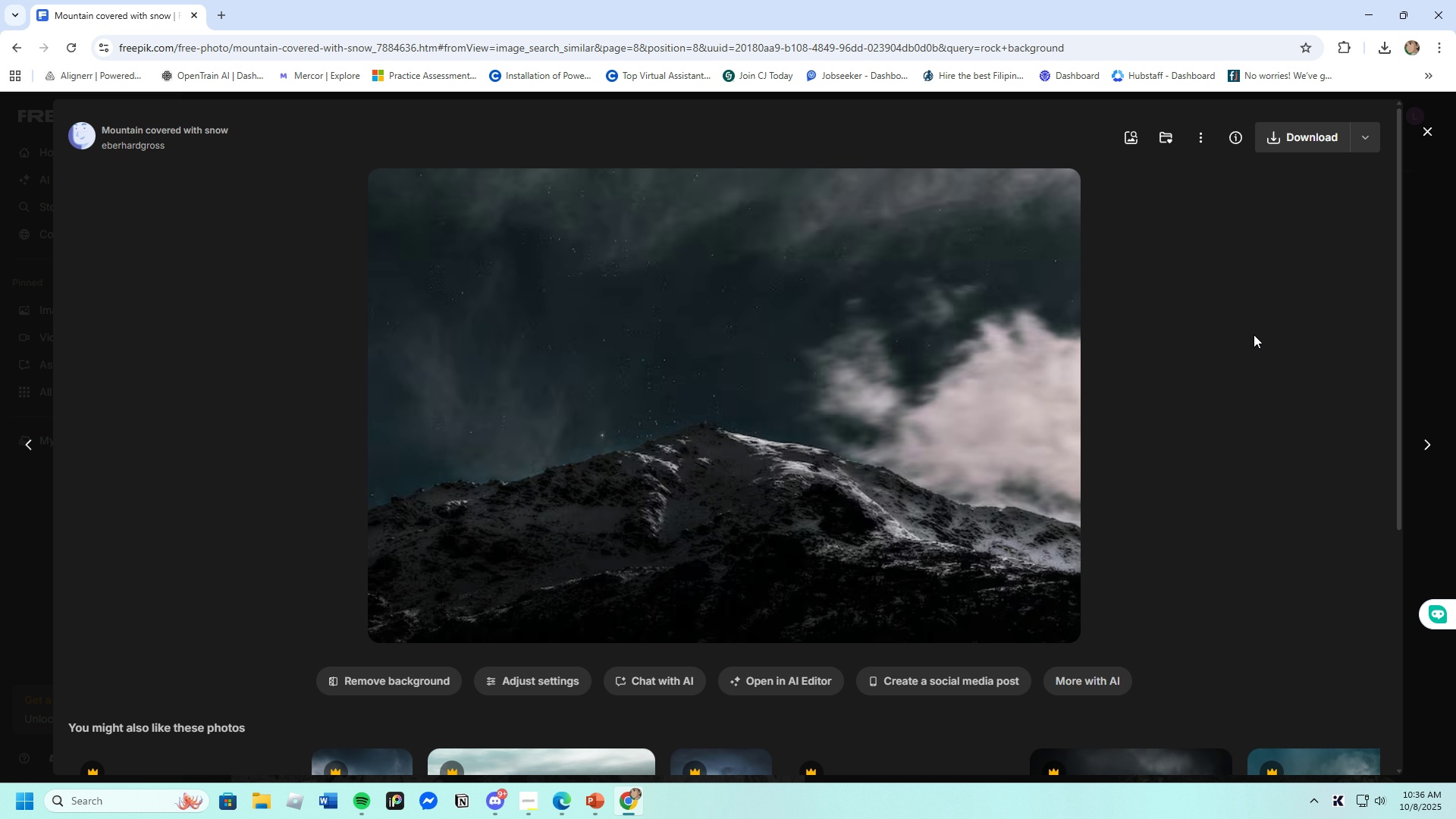 
scroll: coordinate [624, 689], scroll_direction: down, amount: 4.0
 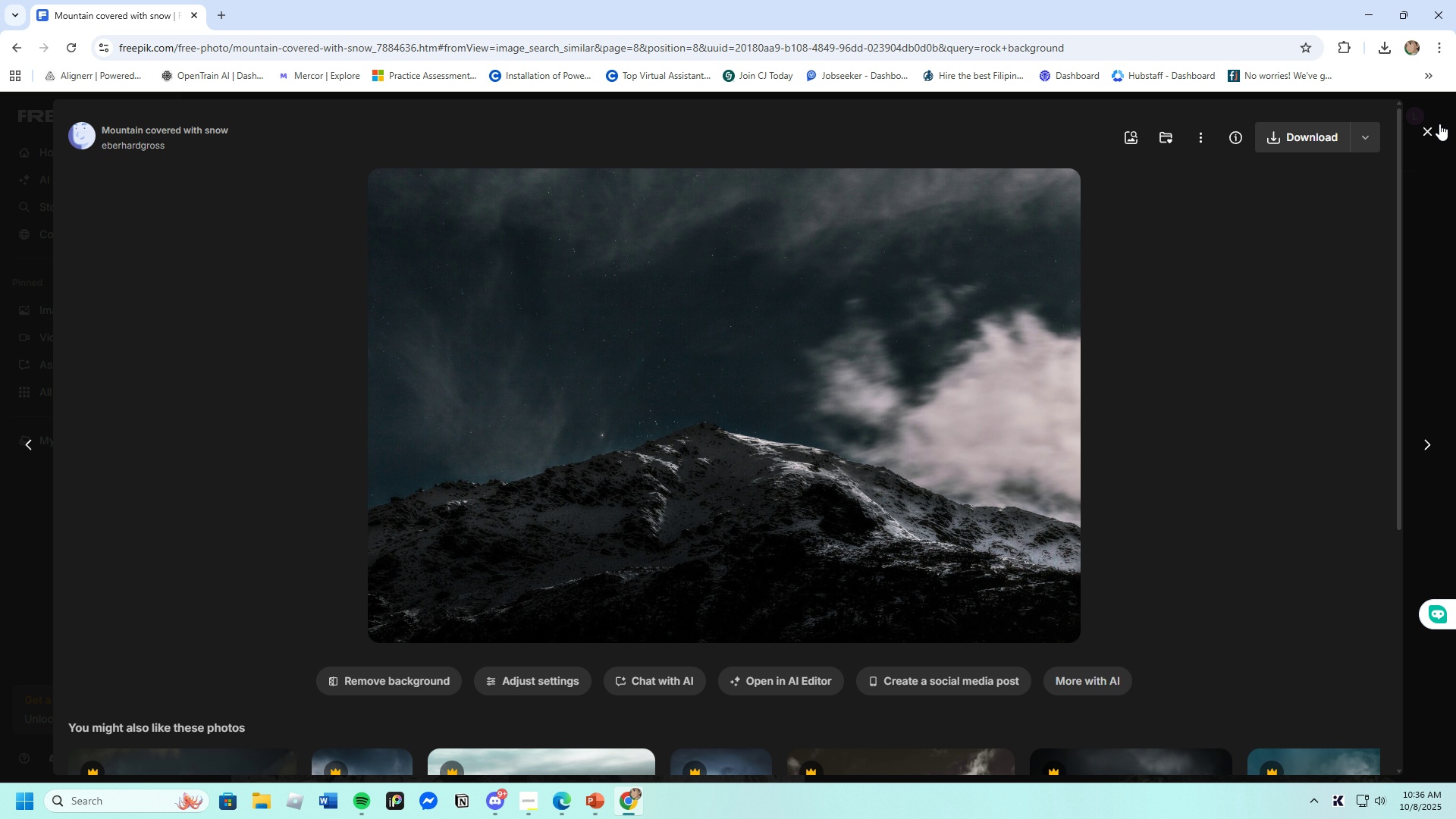 
left_click([1432, 121])
 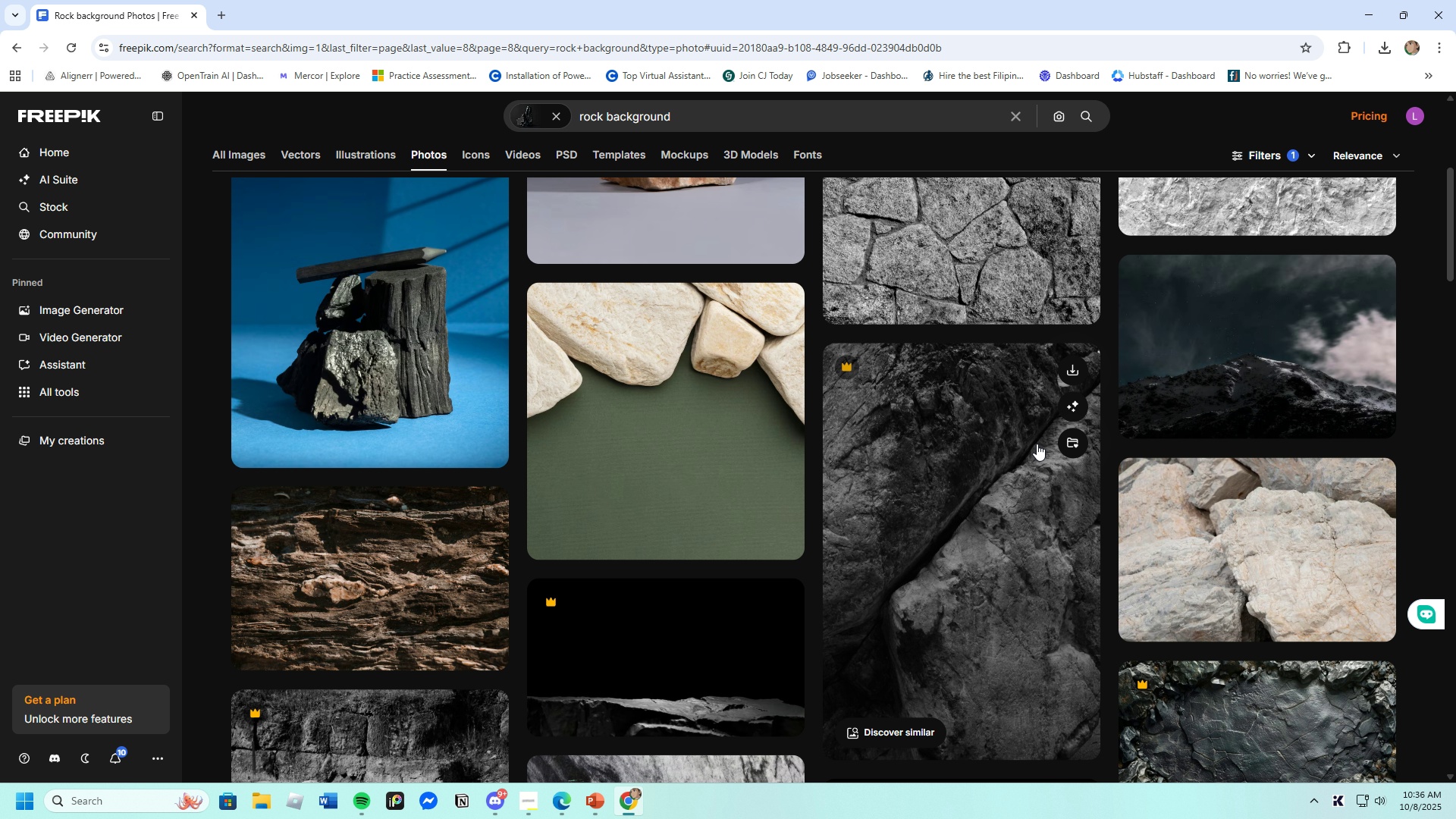 
scroll: coordinate [902, 592], scroll_direction: down, amount: 24.0
 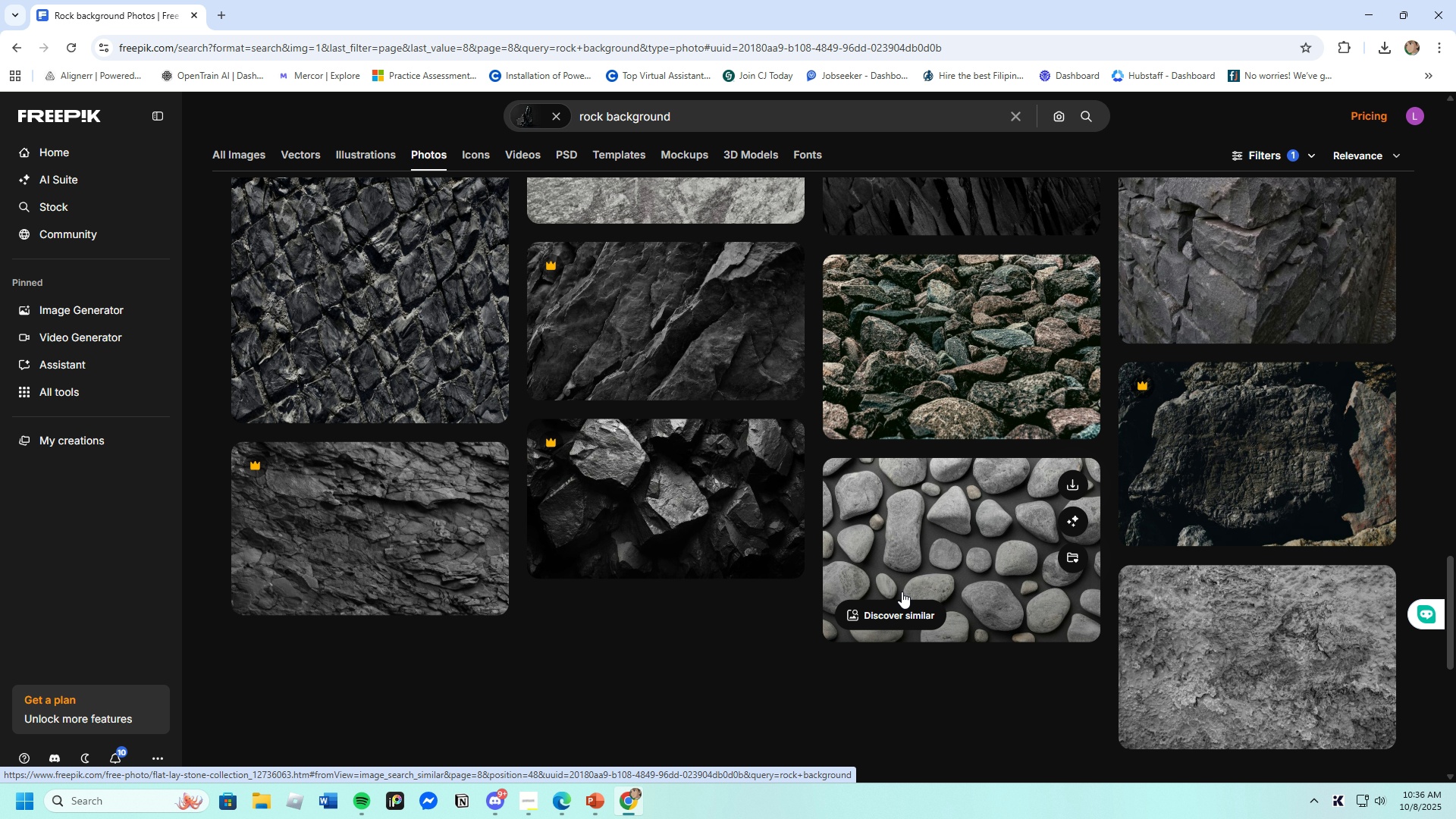 
scroll: coordinate [902, 592], scroll_direction: down, amount: 3.0
 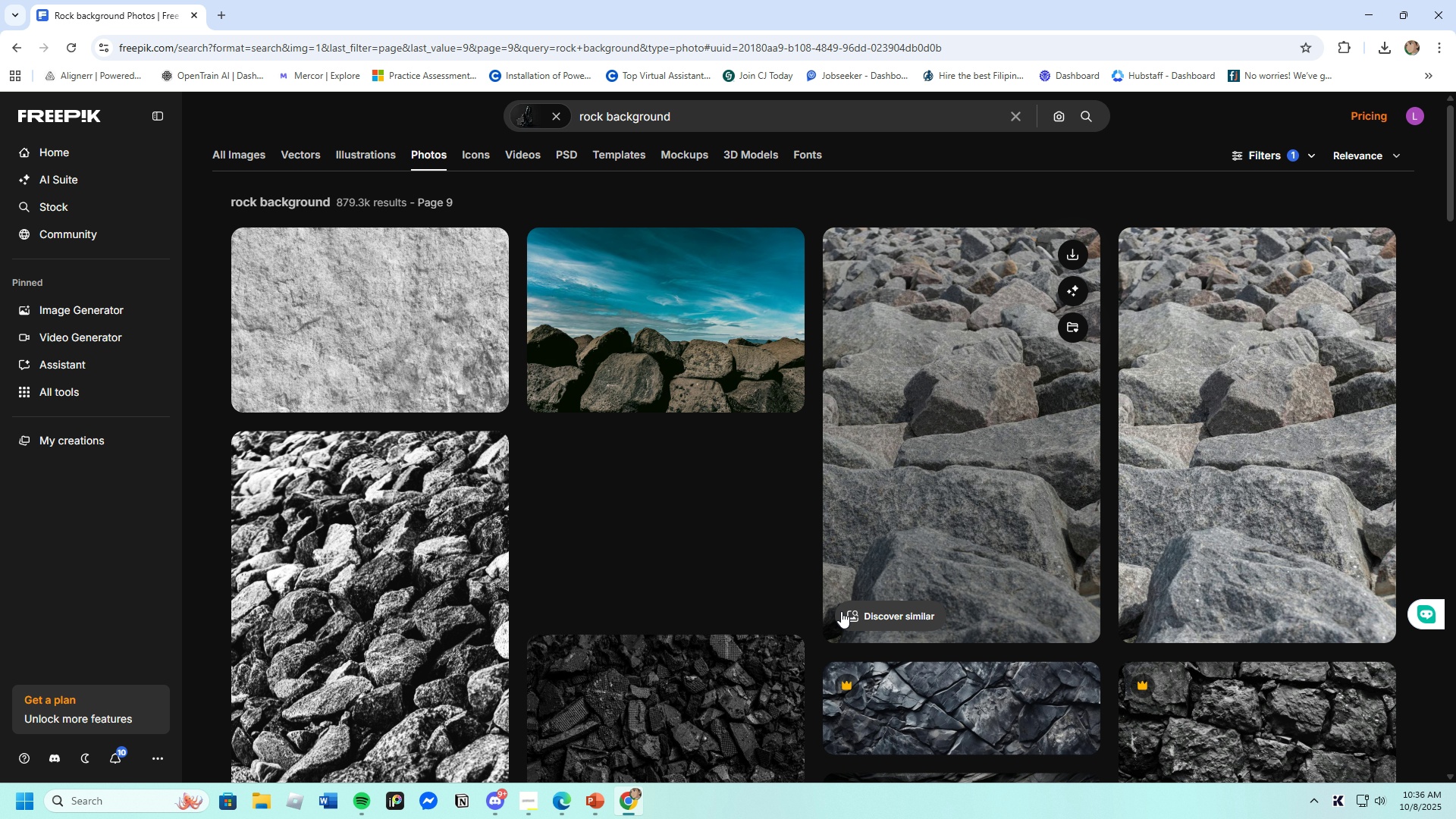 
wait(5.59)
 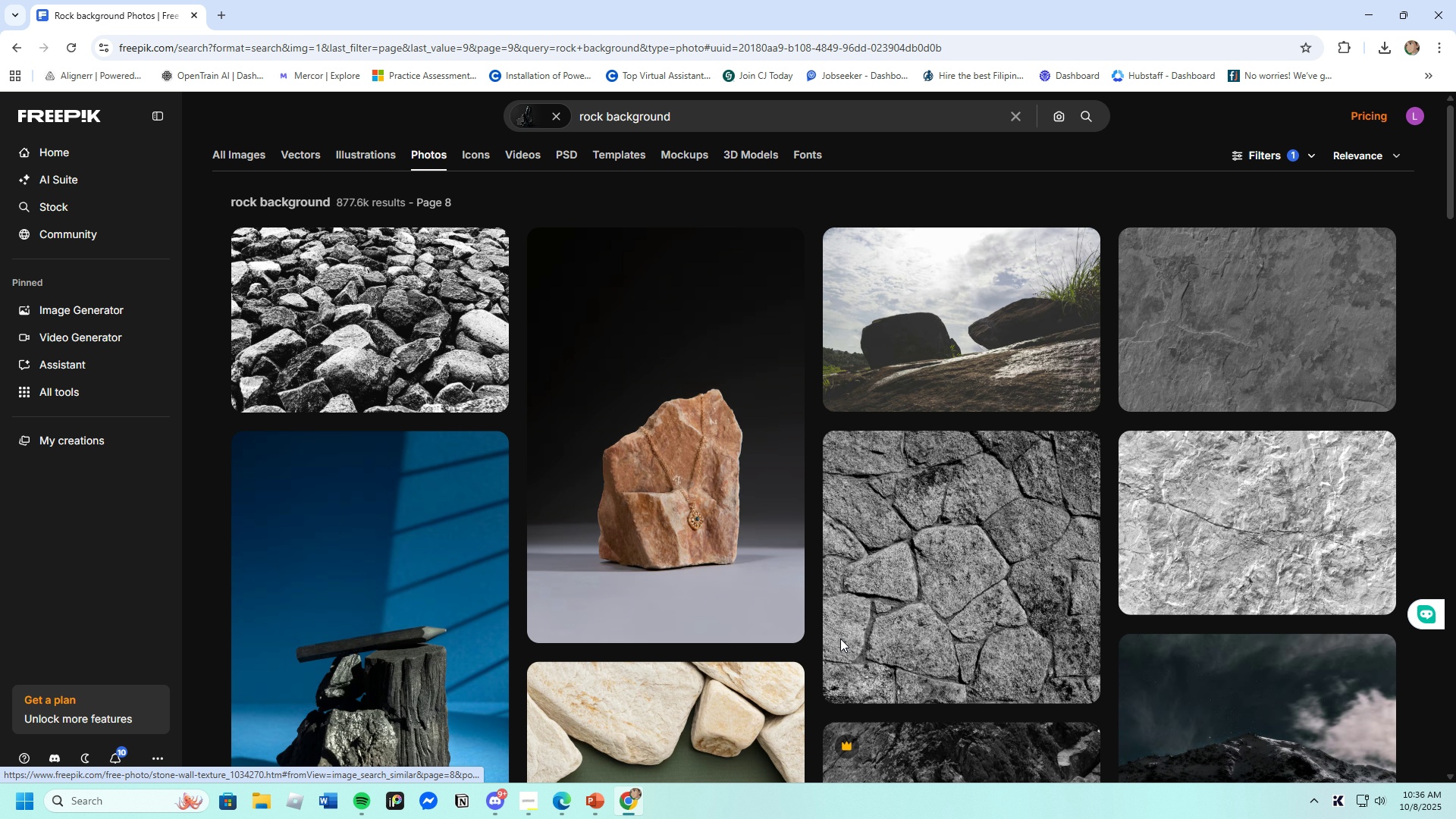 
scroll: coordinate [841, 611], scroll_direction: down, amount: 11.0
 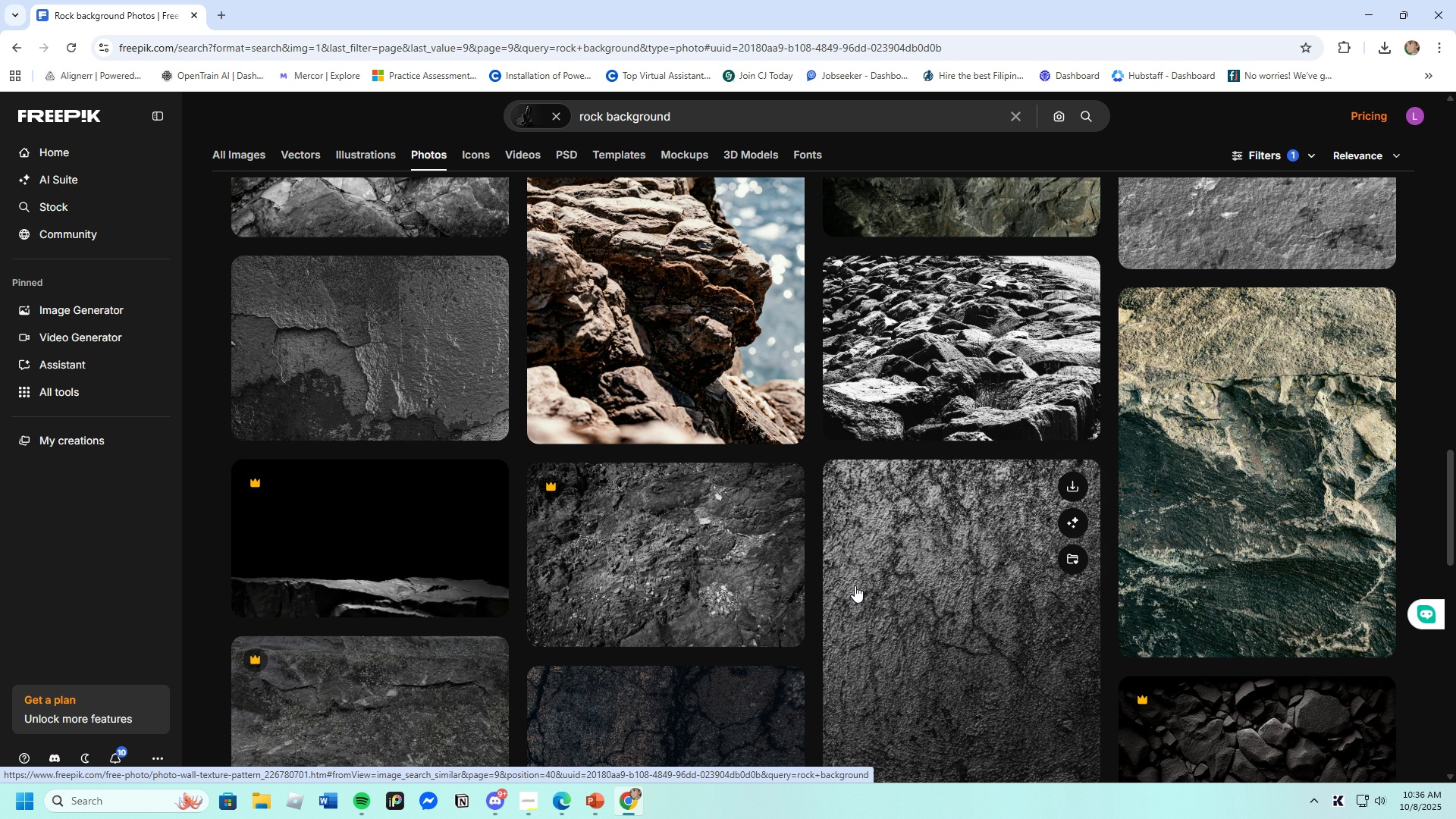 
wait(11.05)
 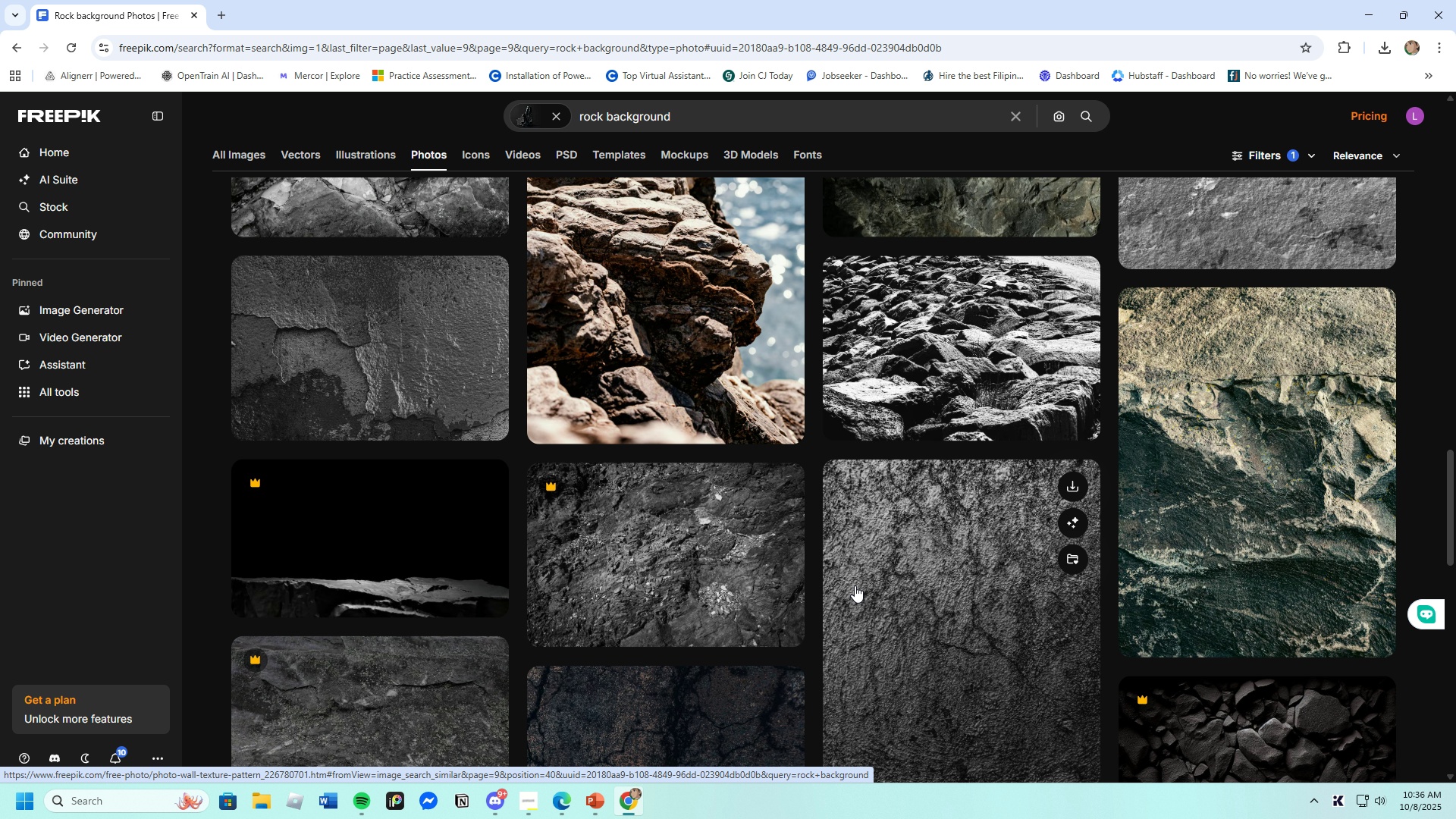 
scroll: coordinate [758, 457], scroll_direction: down, amount: 11.0
 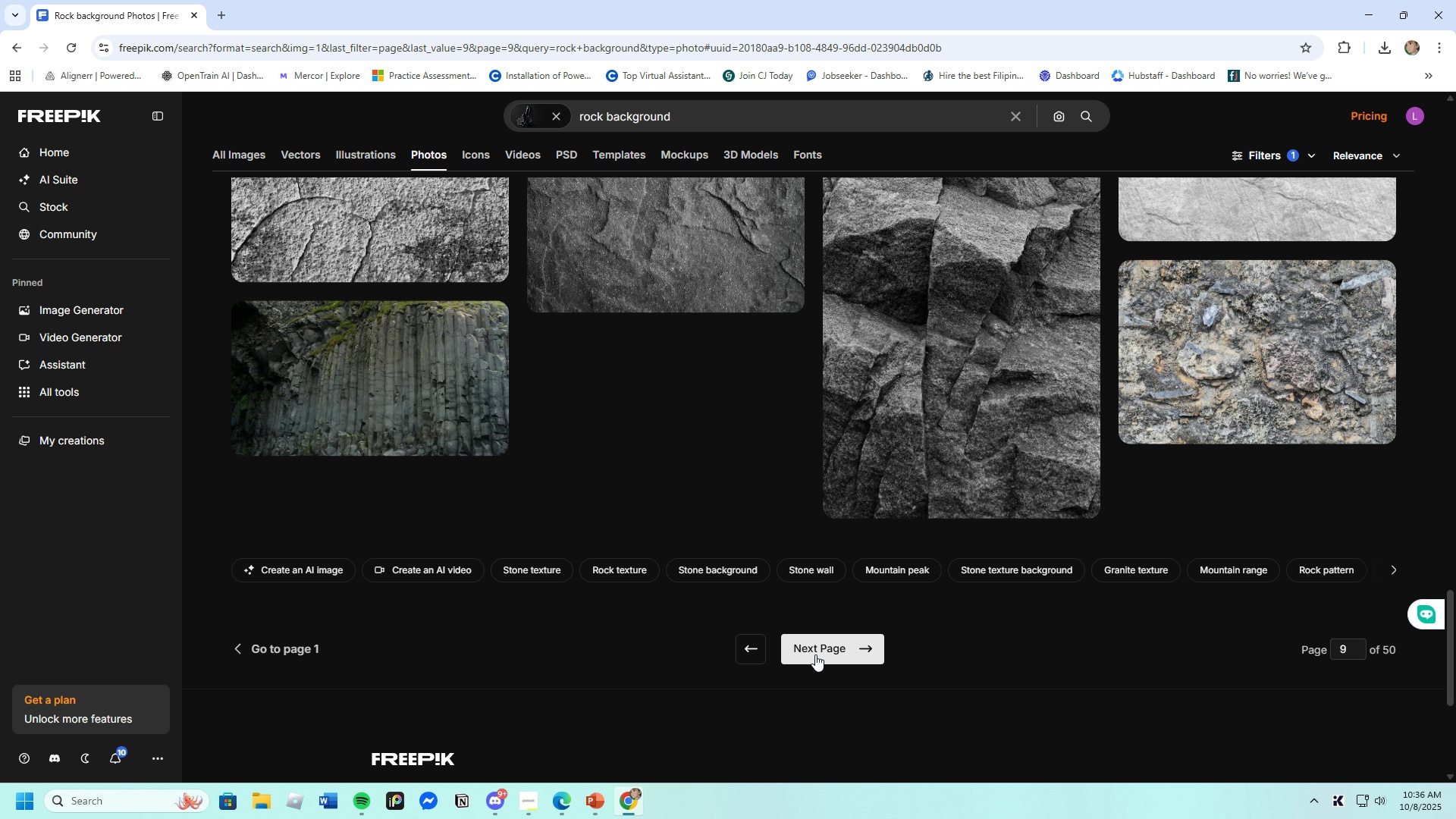 
left_click([831, 651])
 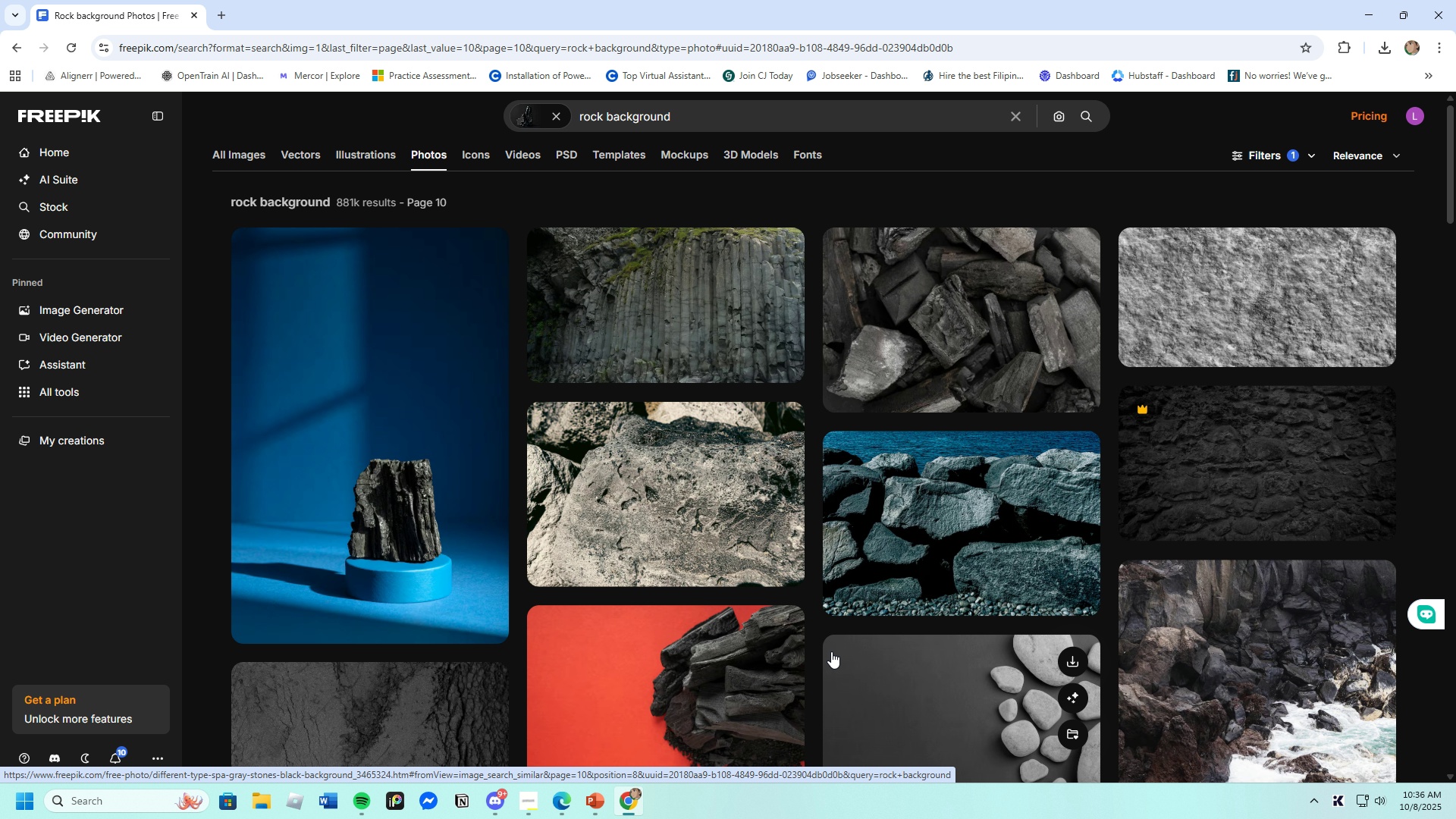 
scroll: coordinate [701, 576], scroll_direction: down, amount: 8.0
 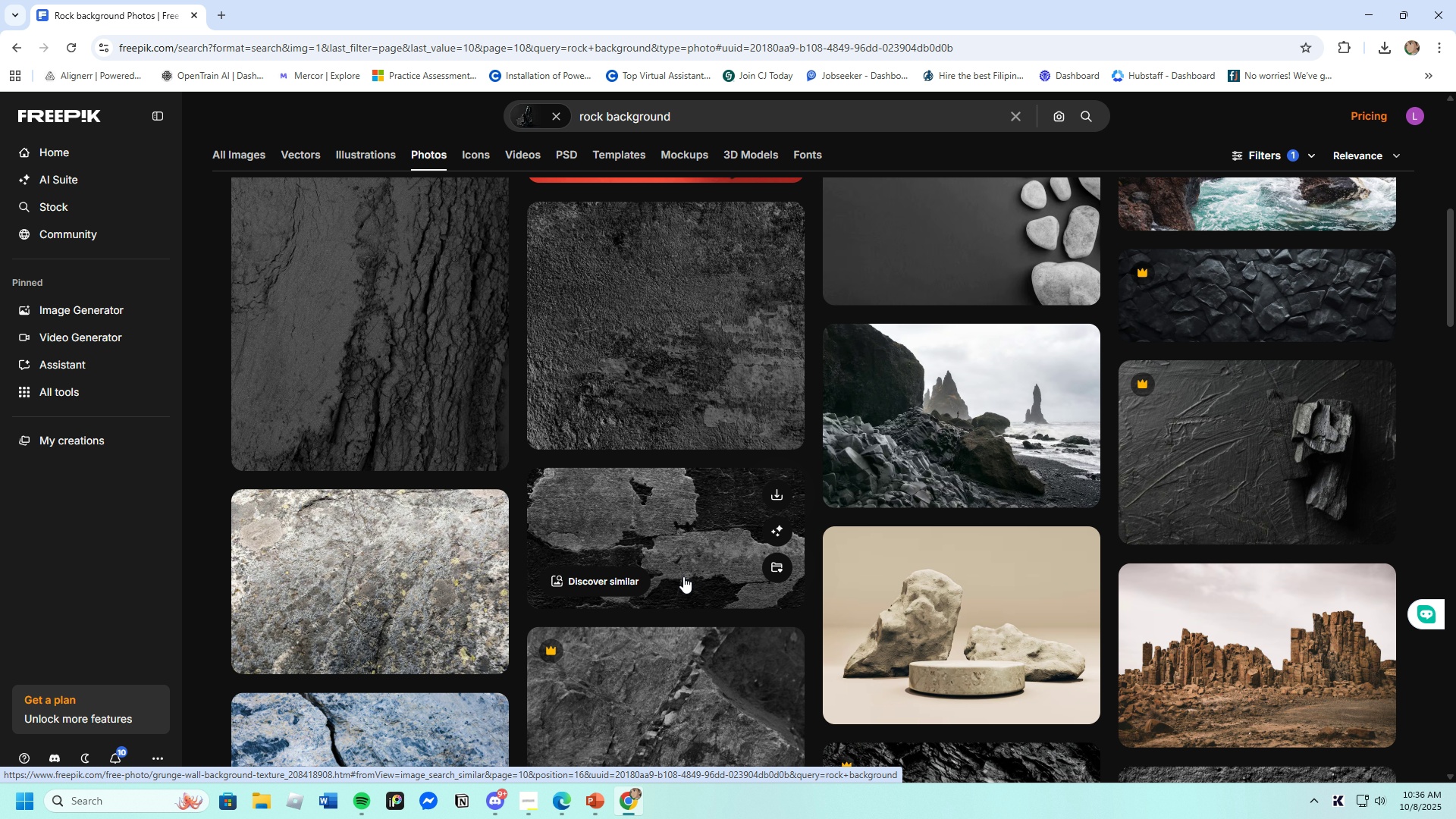 
scroll: coordinate [683, 576], scroll_direction: up, amount: 3.0
 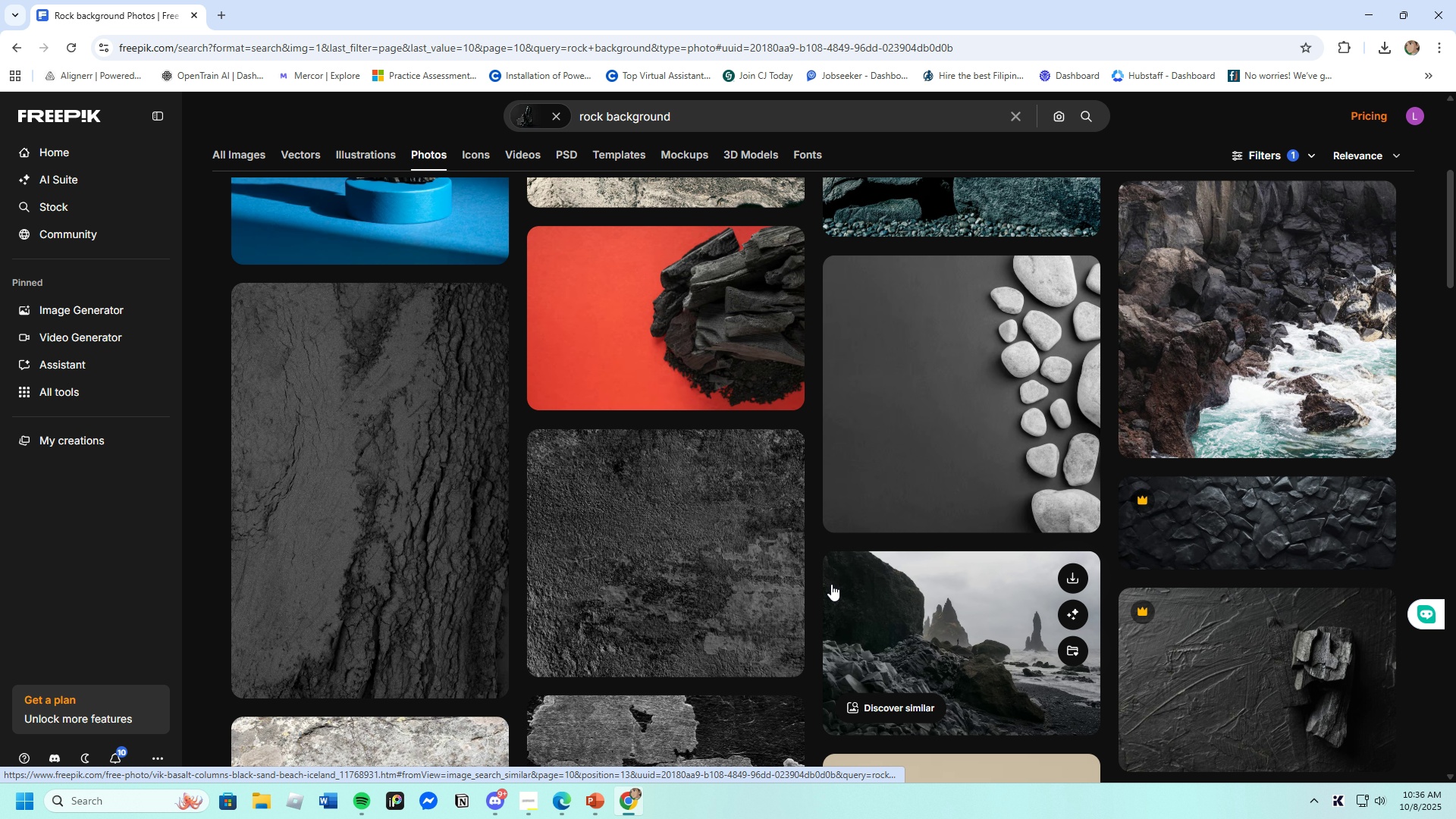 
scroll: coordinate [864, 613], scroll_direction: down, amount: 23.0
 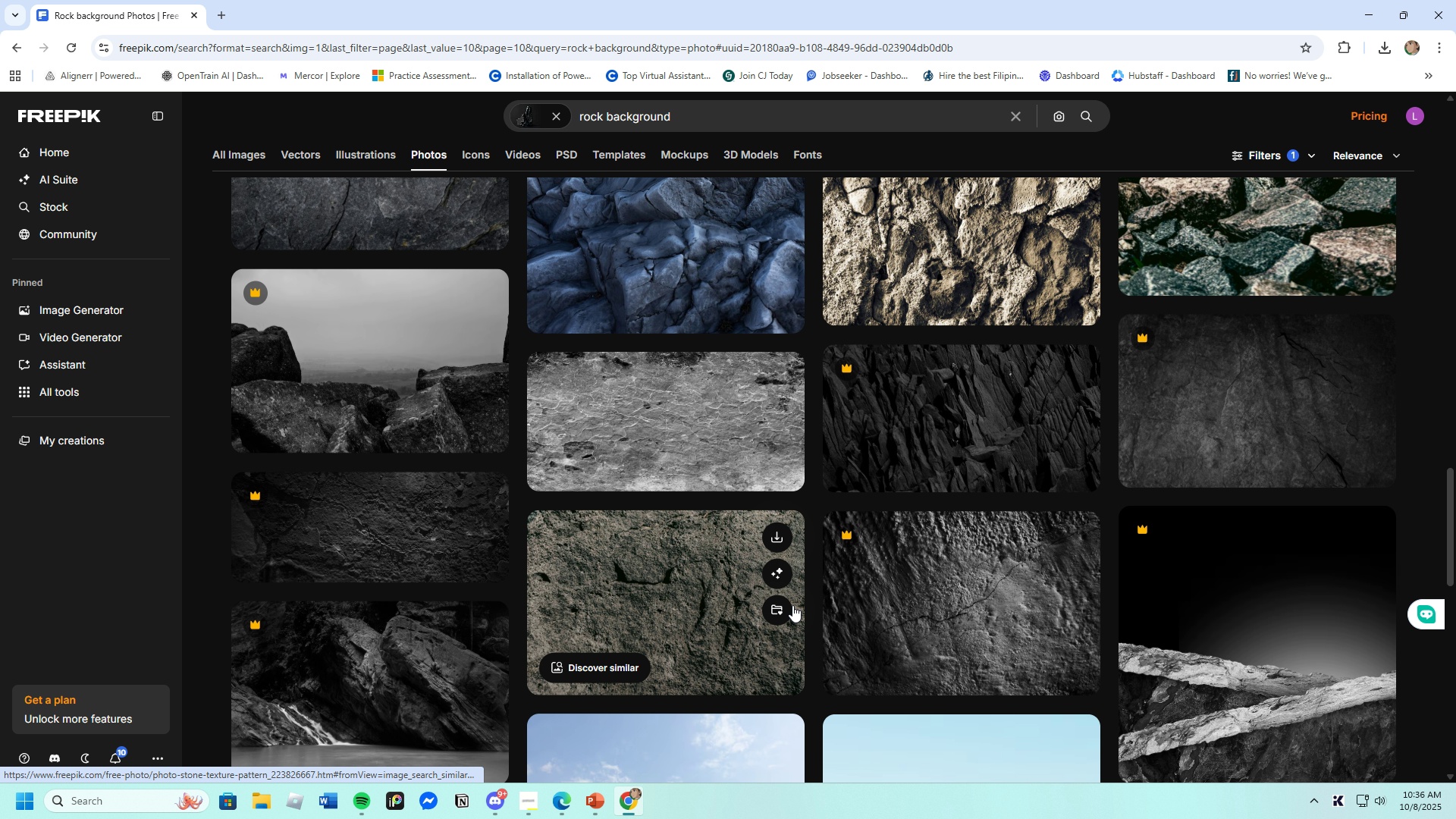 
scroll: coordinate [792, 605], scroll_direction: down, amount: 7.0
 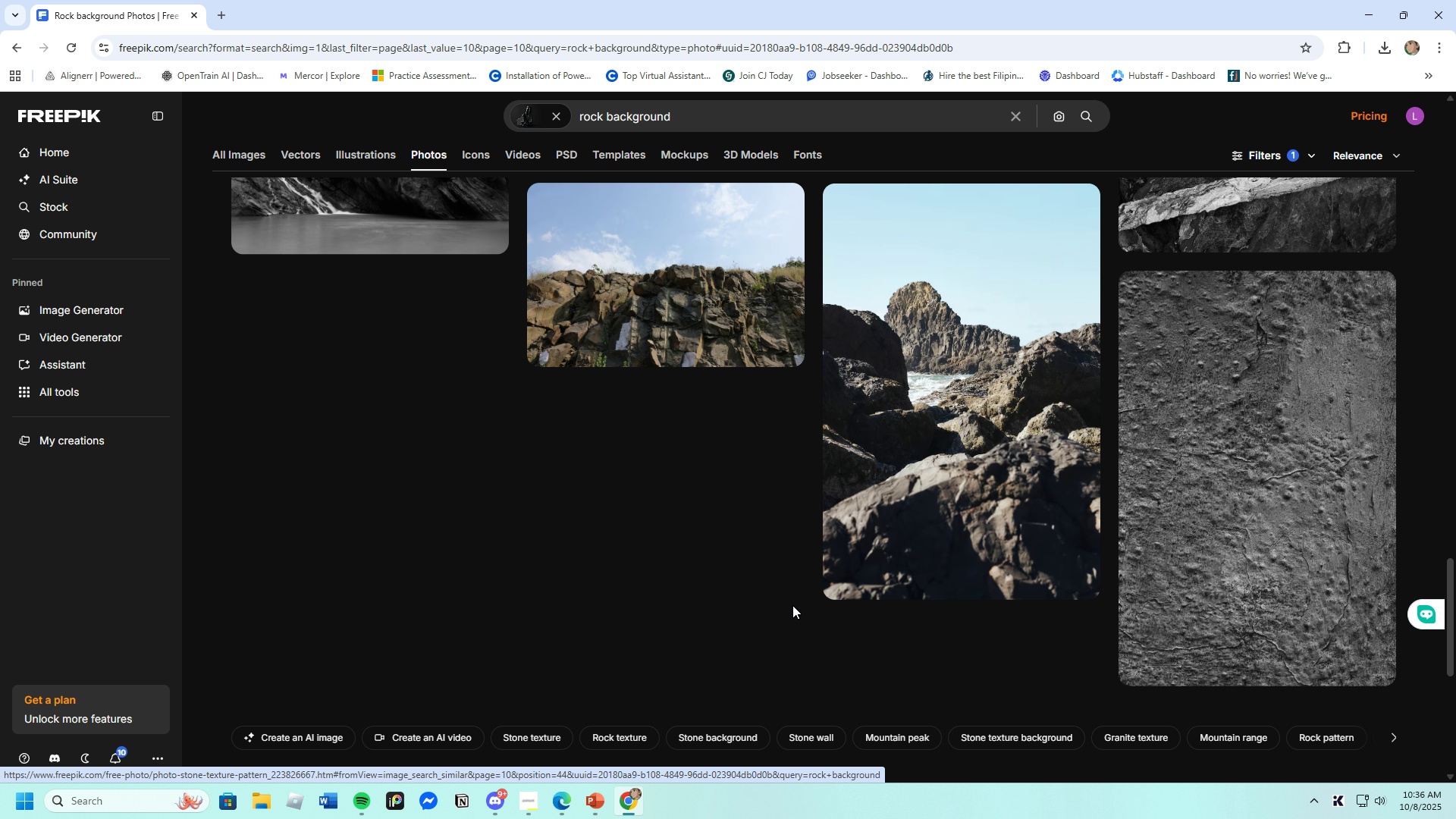 
scroll: coordinate [814, 579], scroll_direction: up, amount: 30.0
 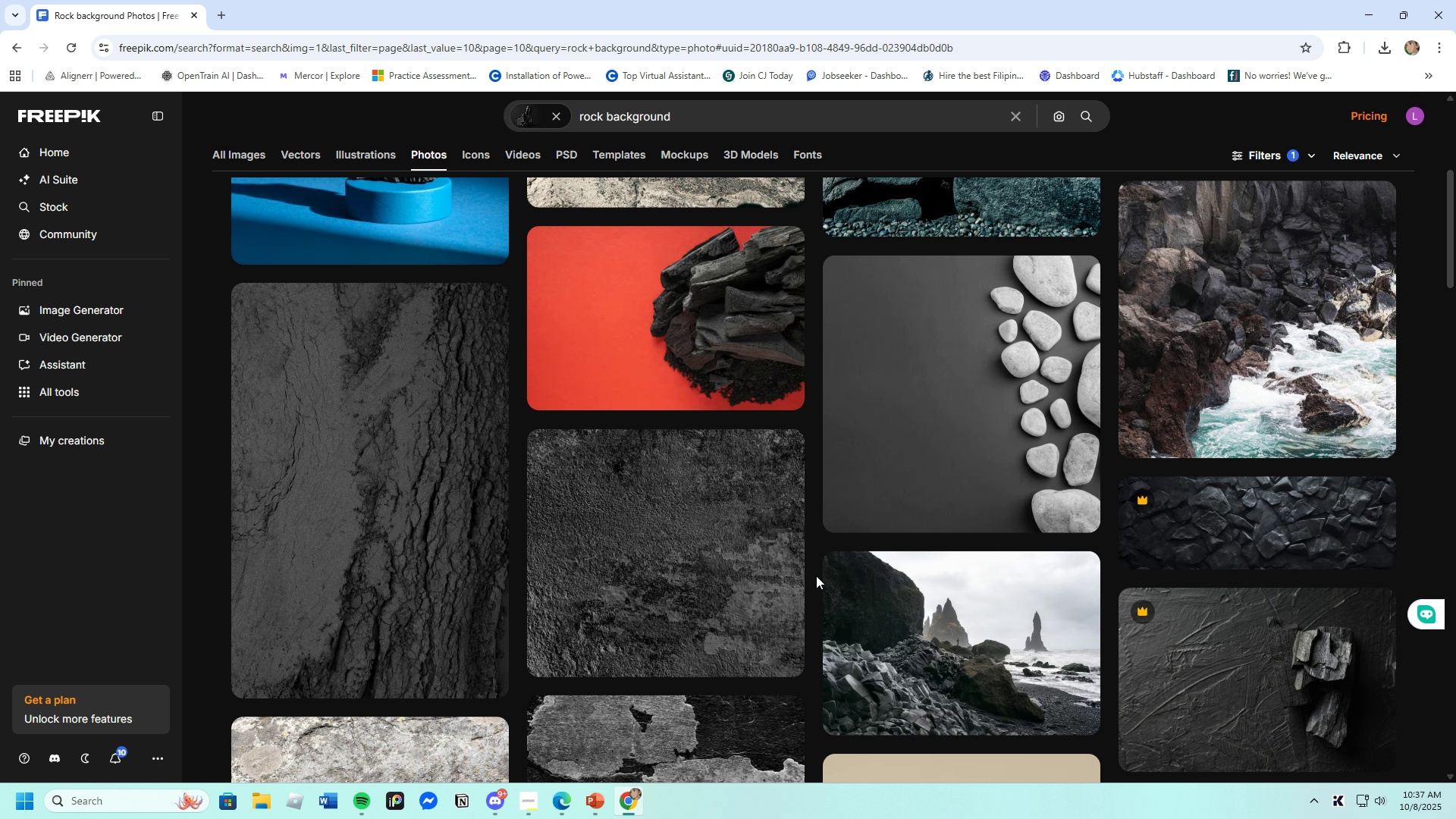 
scroll: coordinate [824, 563], scroll_direction: down, amount: 2.0
 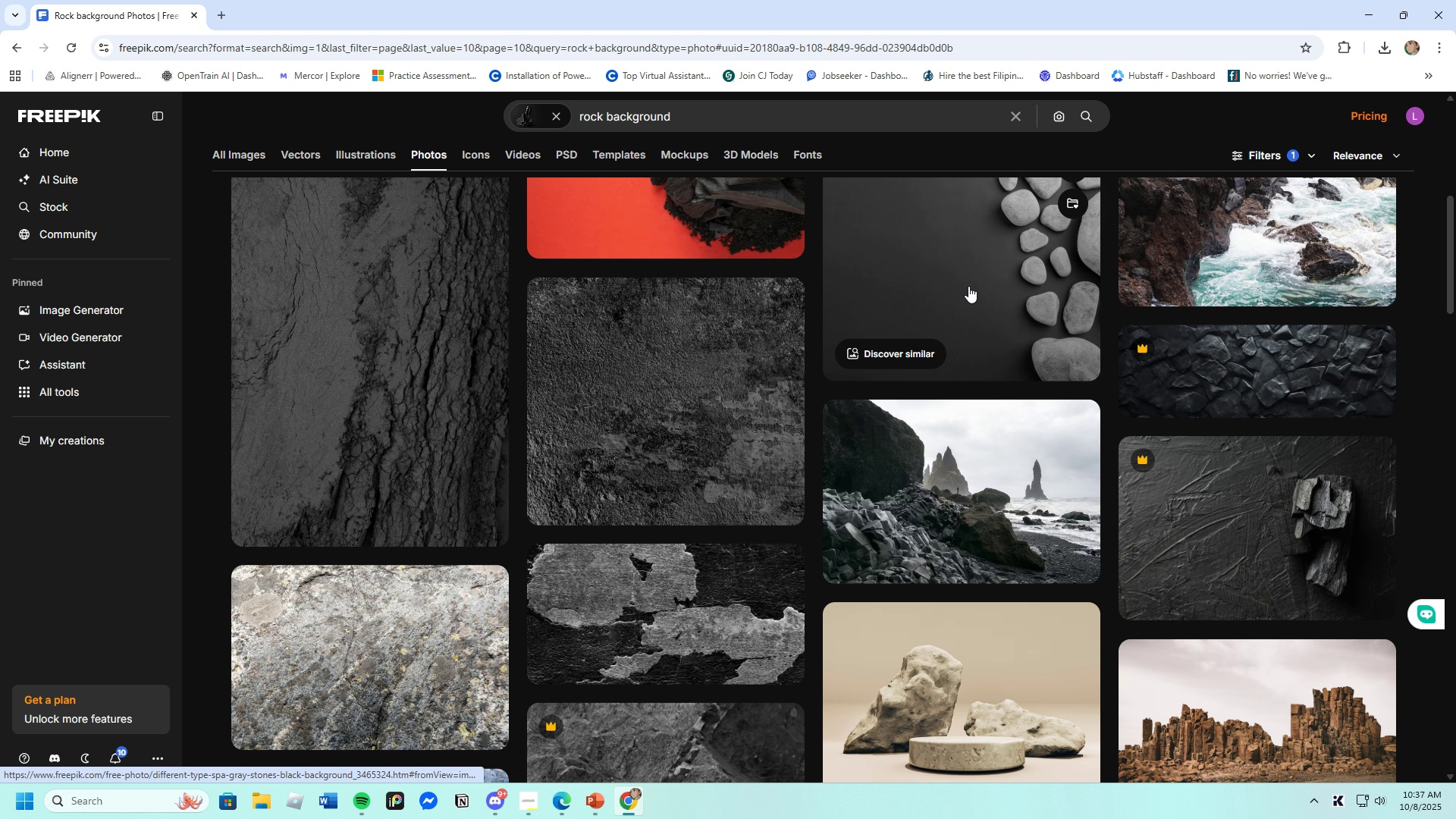 
left_click([971, 274])
 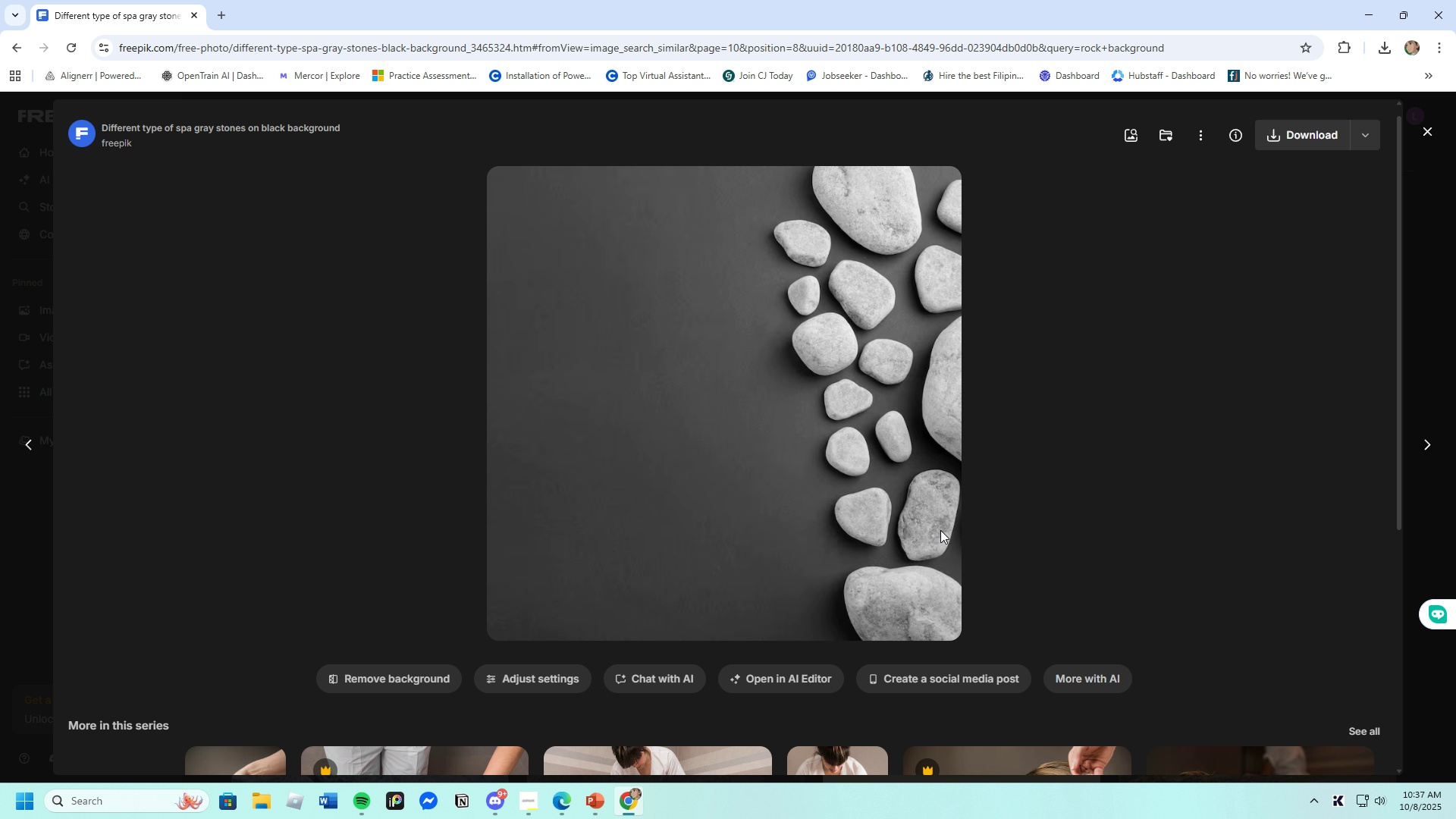 
scroll: coordinate [928, 573], scroll_direction: down, amount: 15.0
 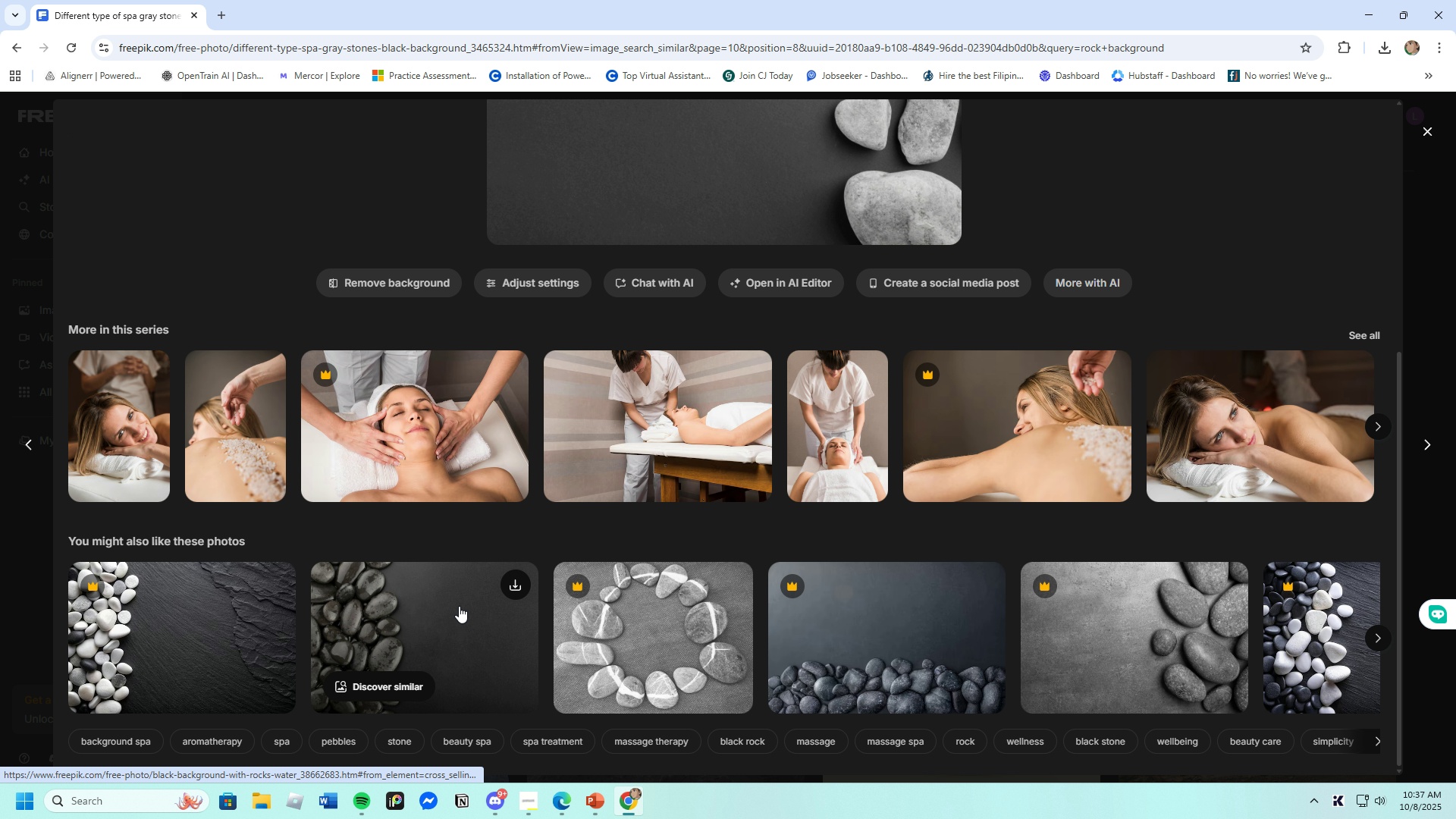 
left_click([432, 606])
 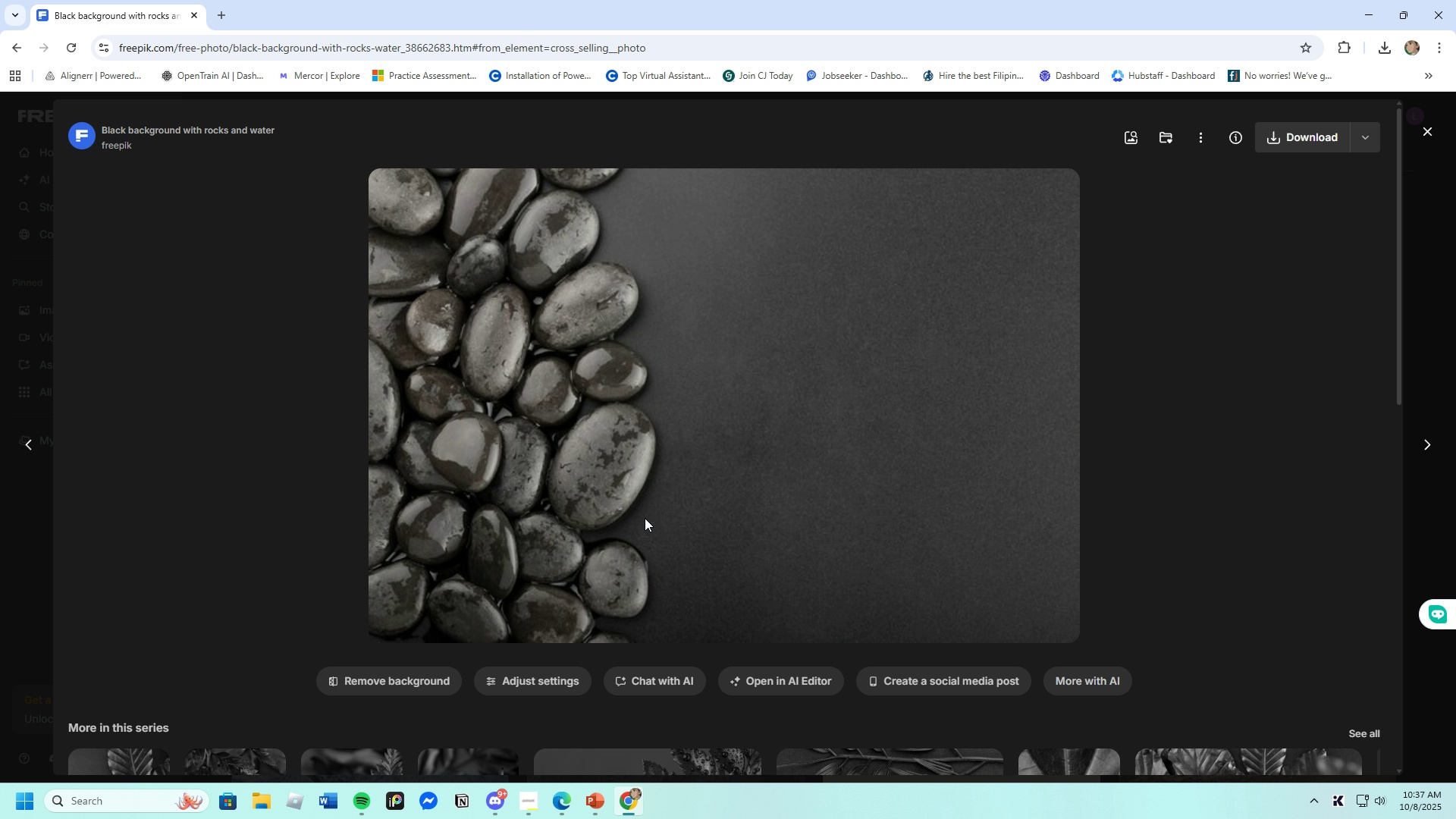 
scroll: coordinate [1094, 613], scroll_direction: down, amount: 19.0
 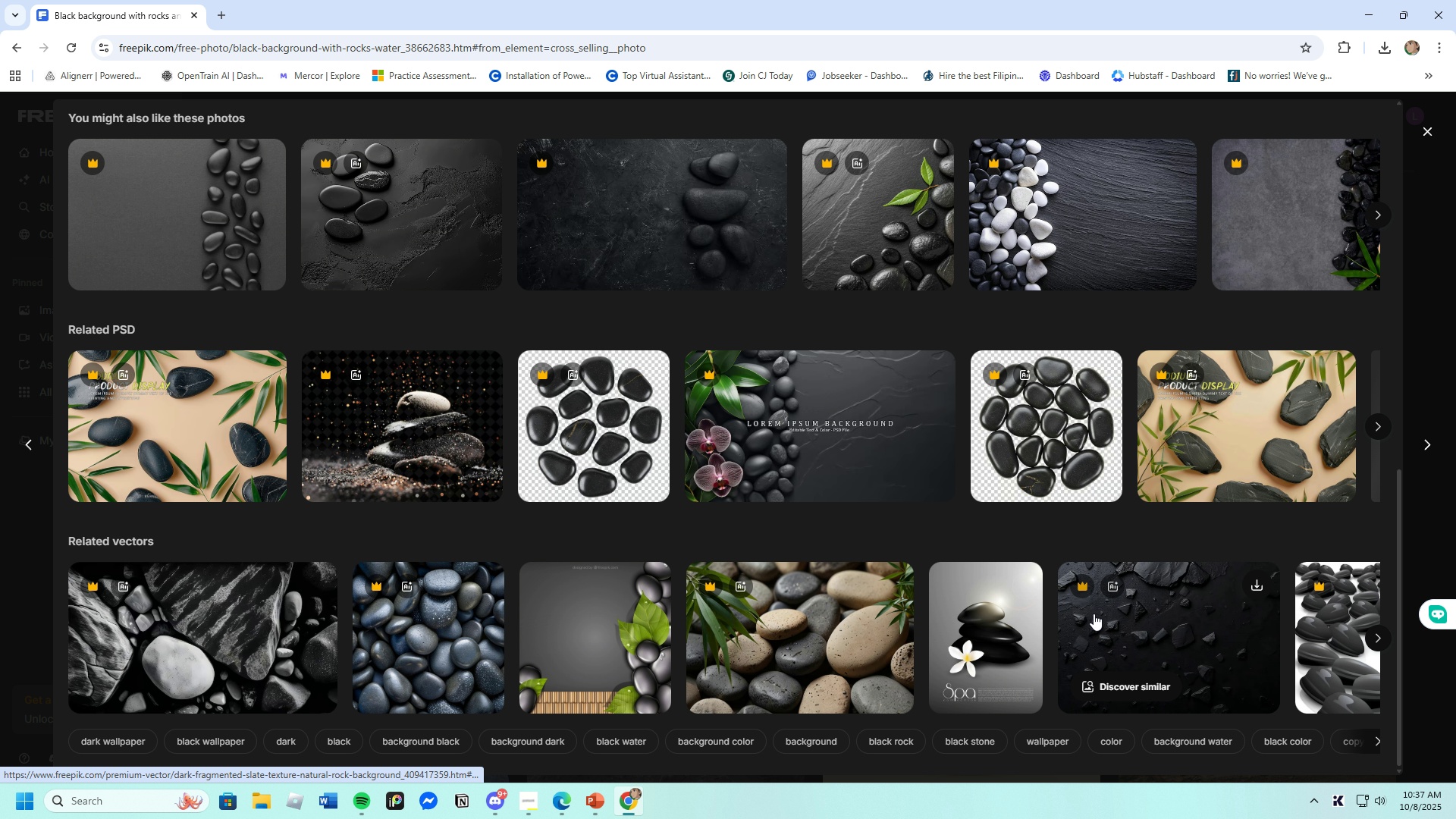 
scroll: coordinate [594, 392], scroll_direction: up, amount: 12.0
 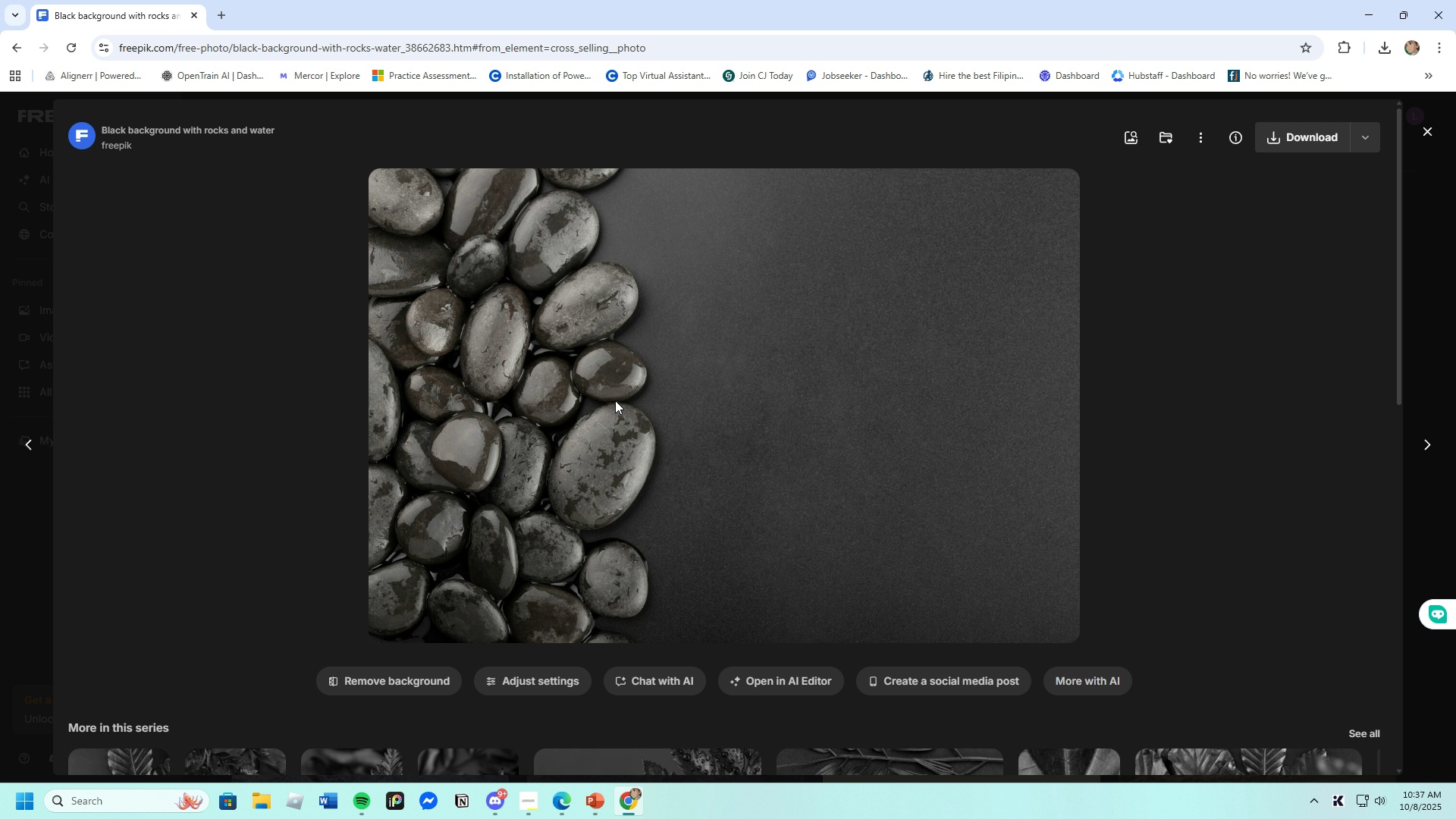 
right_click([616, 400])
 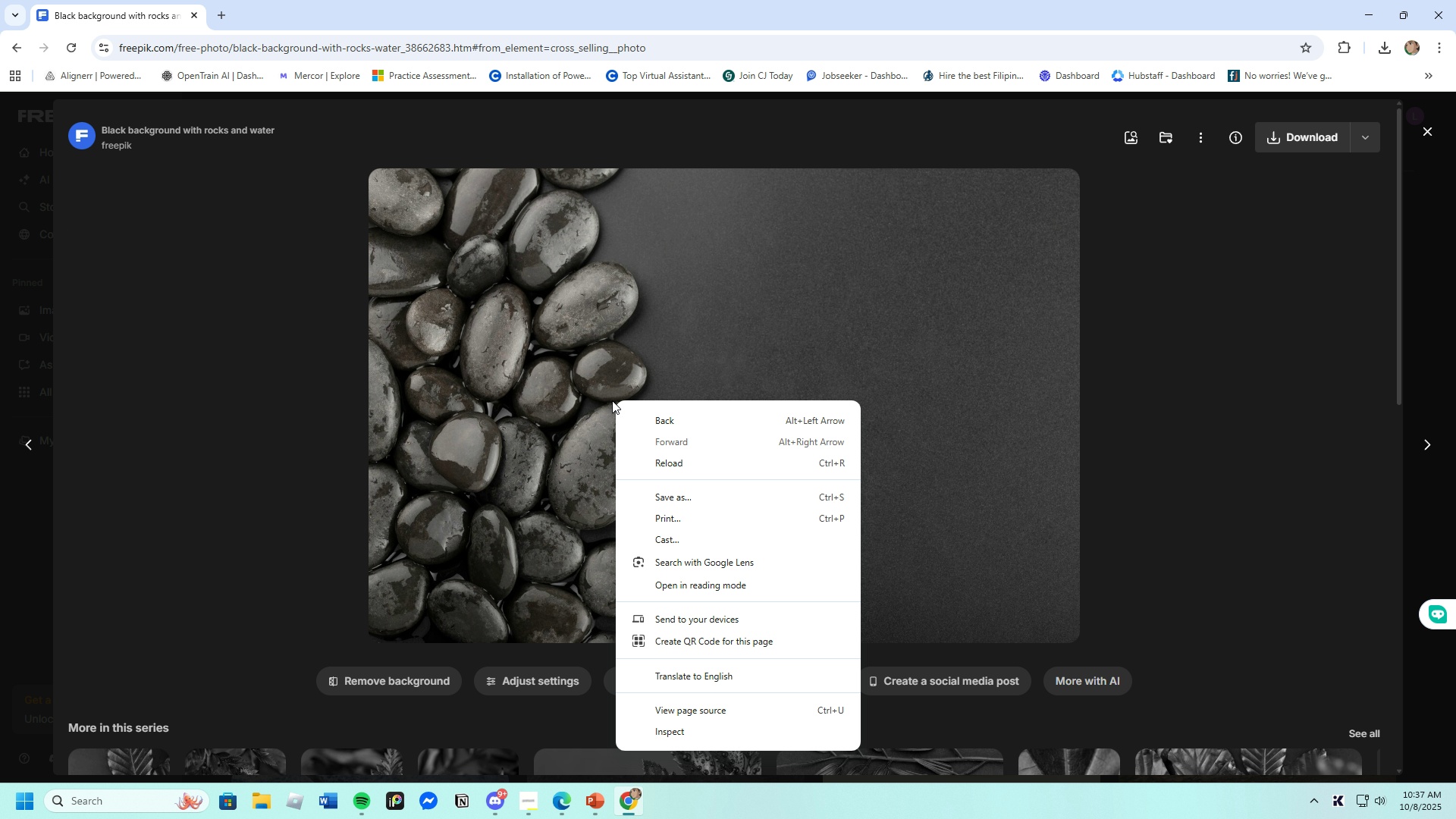 
left_click([612, 400])
 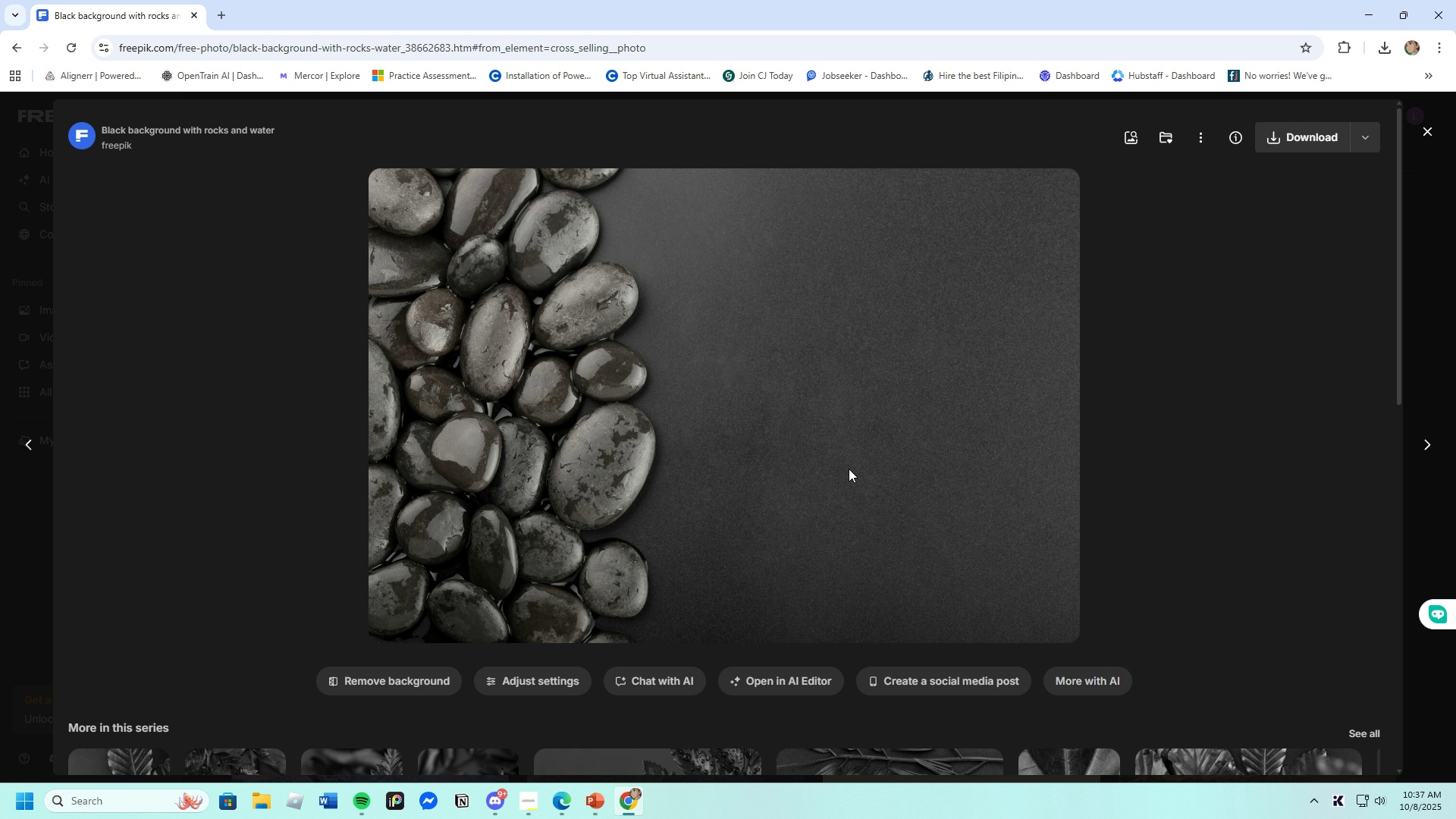 
scroll: coordinate [881, 503], scroll_direction: down, amount: 7.0
 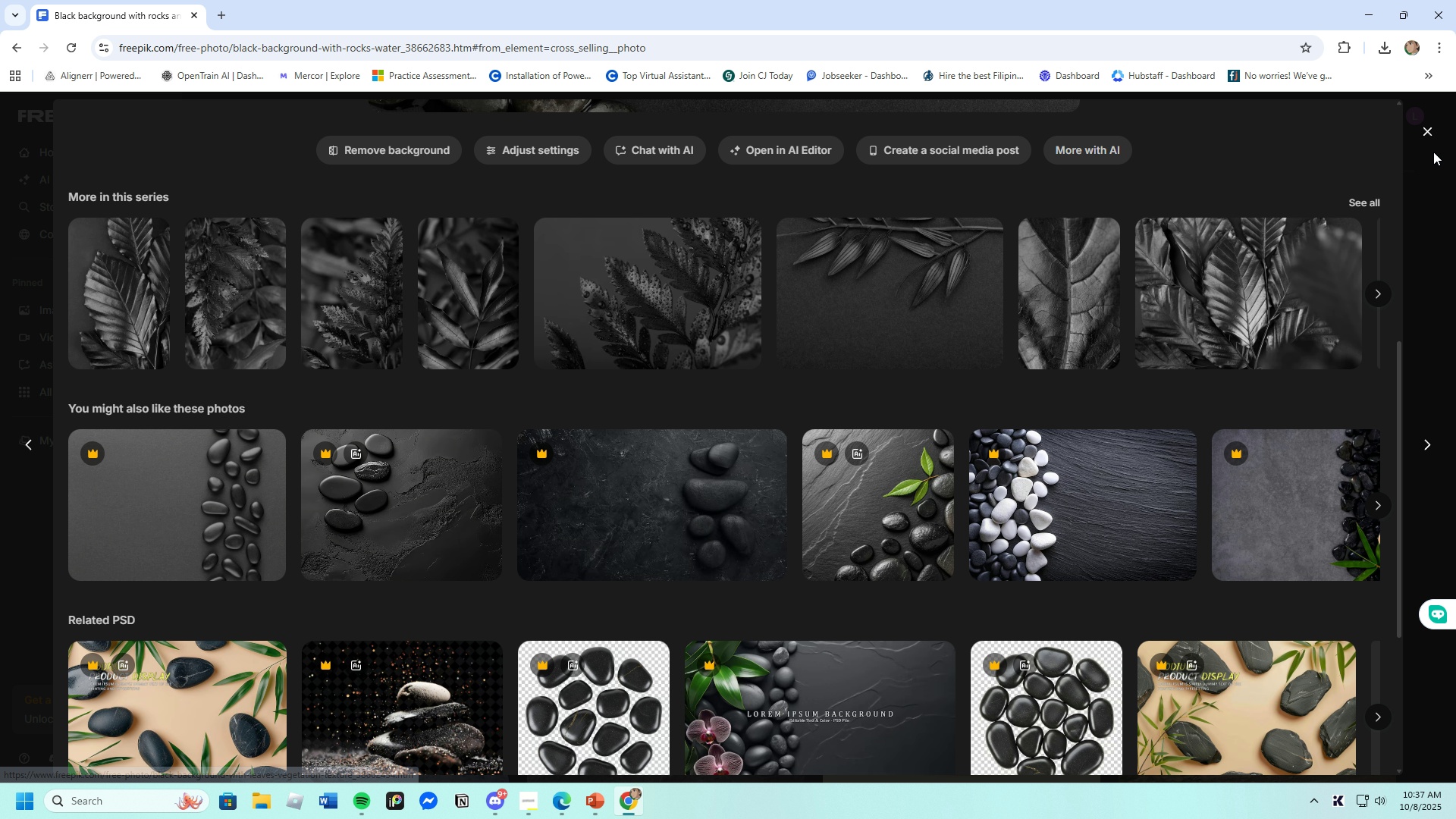 
left_click([1433, 129])
 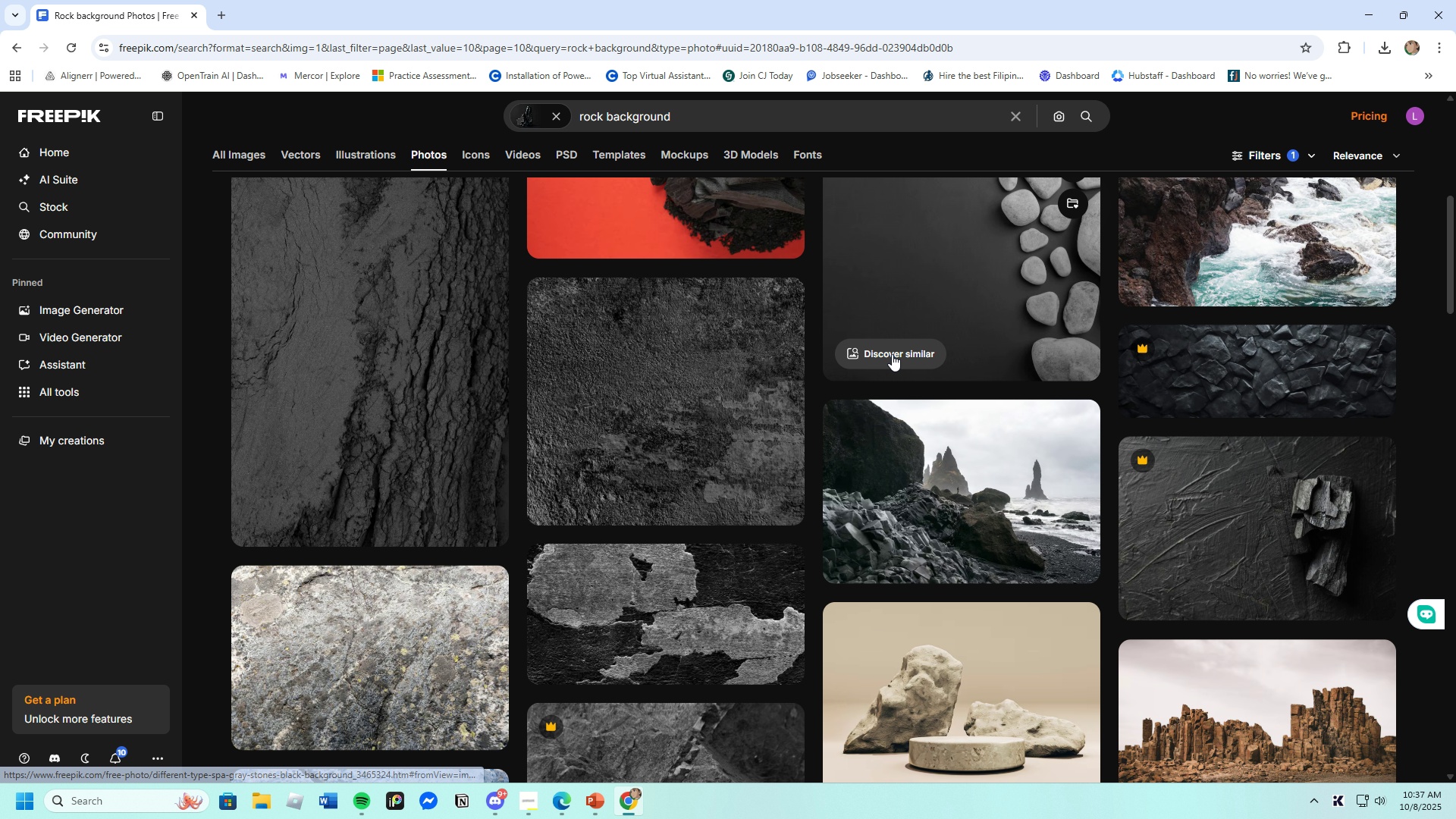 
left_click([892, 354])
 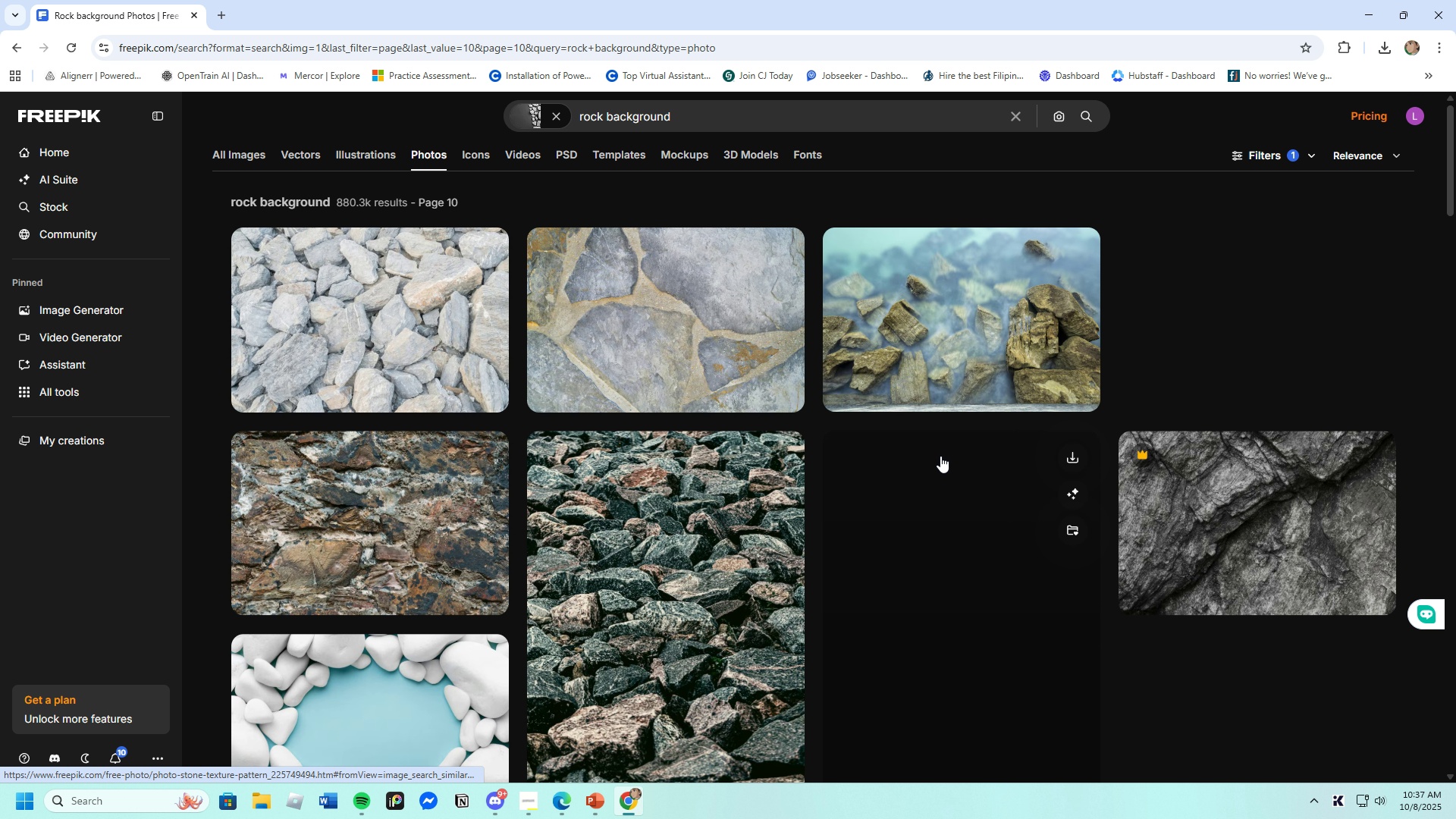 
scroll: coordinate [1017, 545], scroll_direction: down, amount: 24.0
 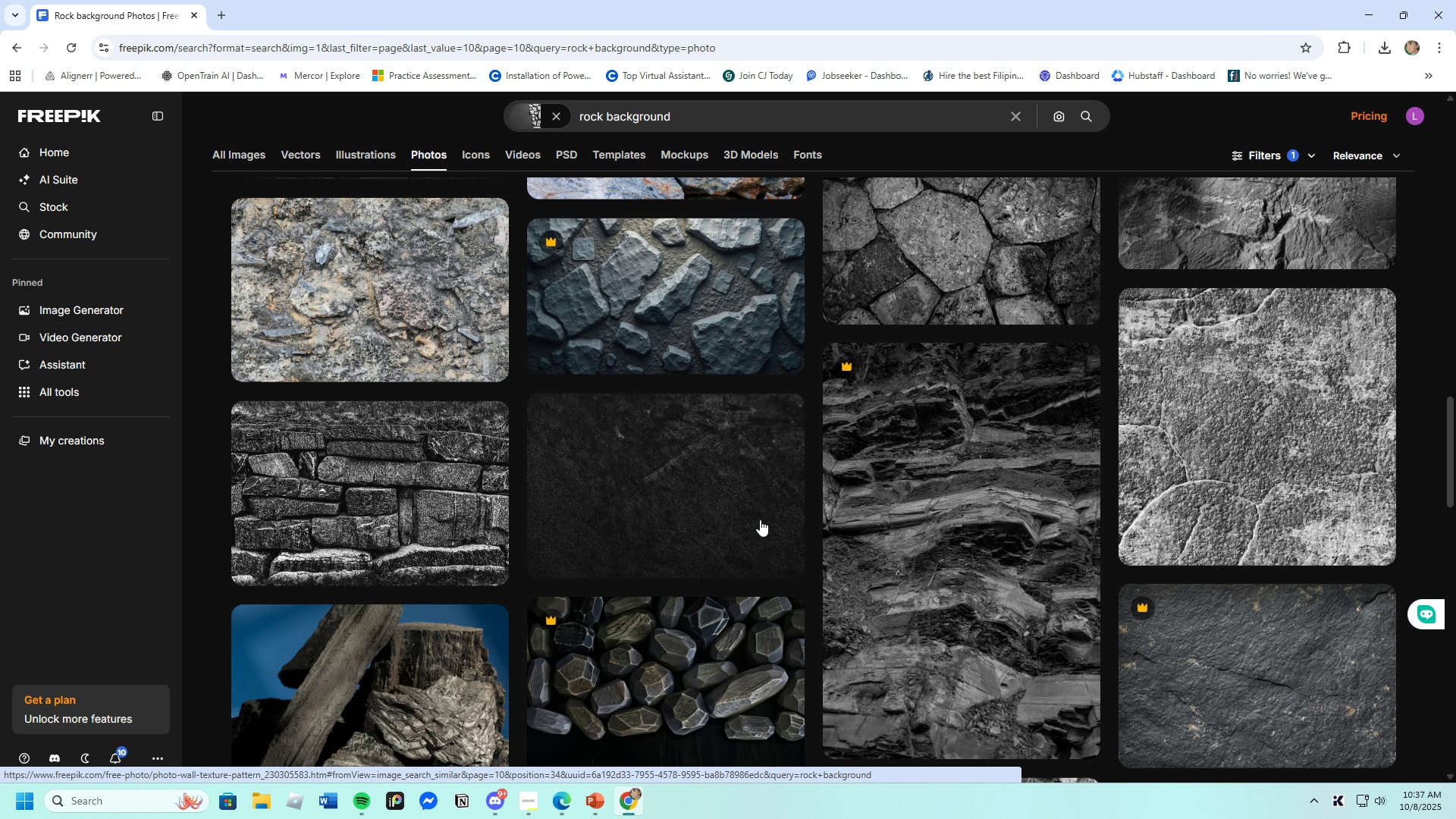 
left_click([703, 503])
 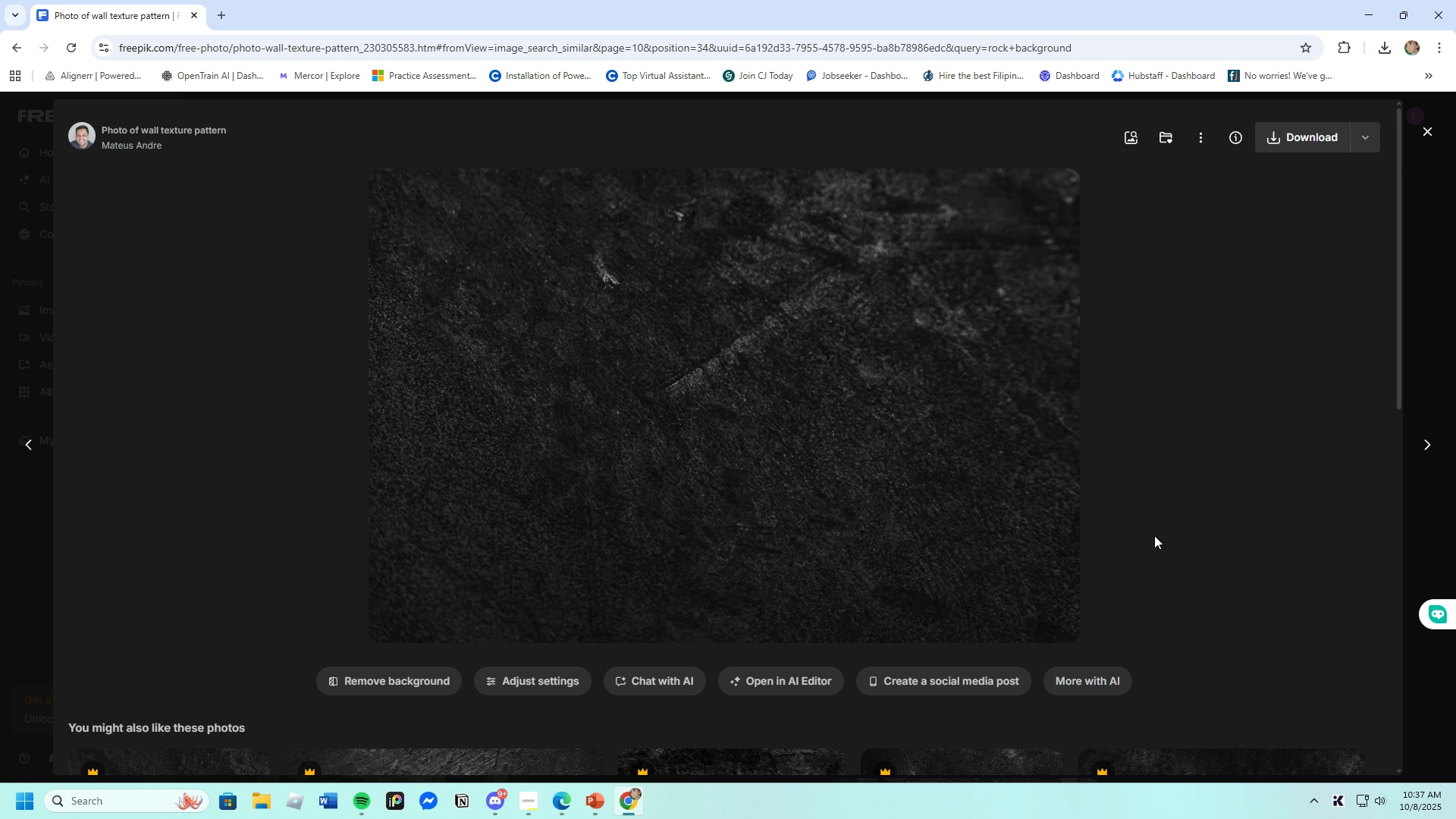 
wait(5.03)
 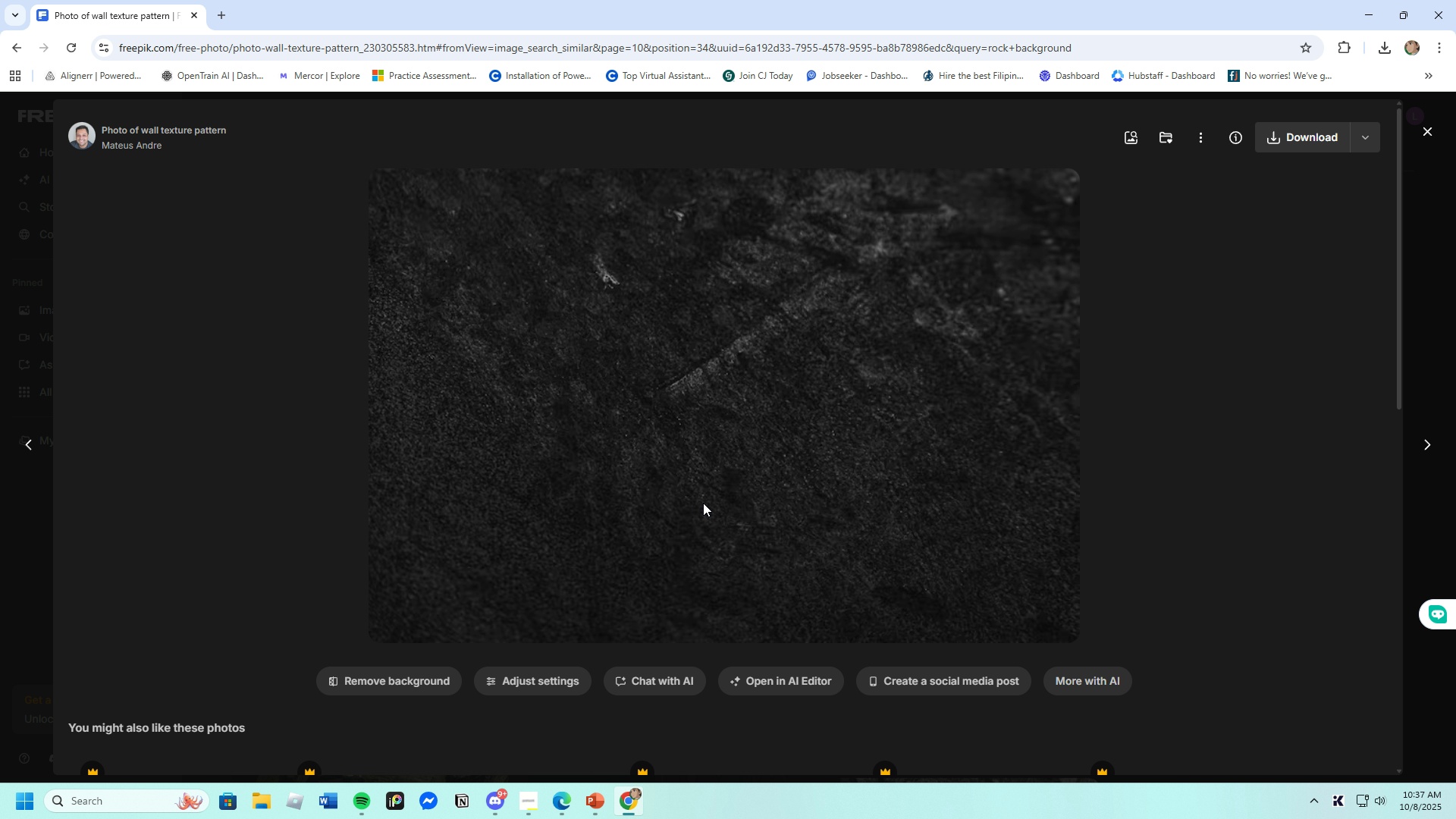 
left_click([1426, 132])
 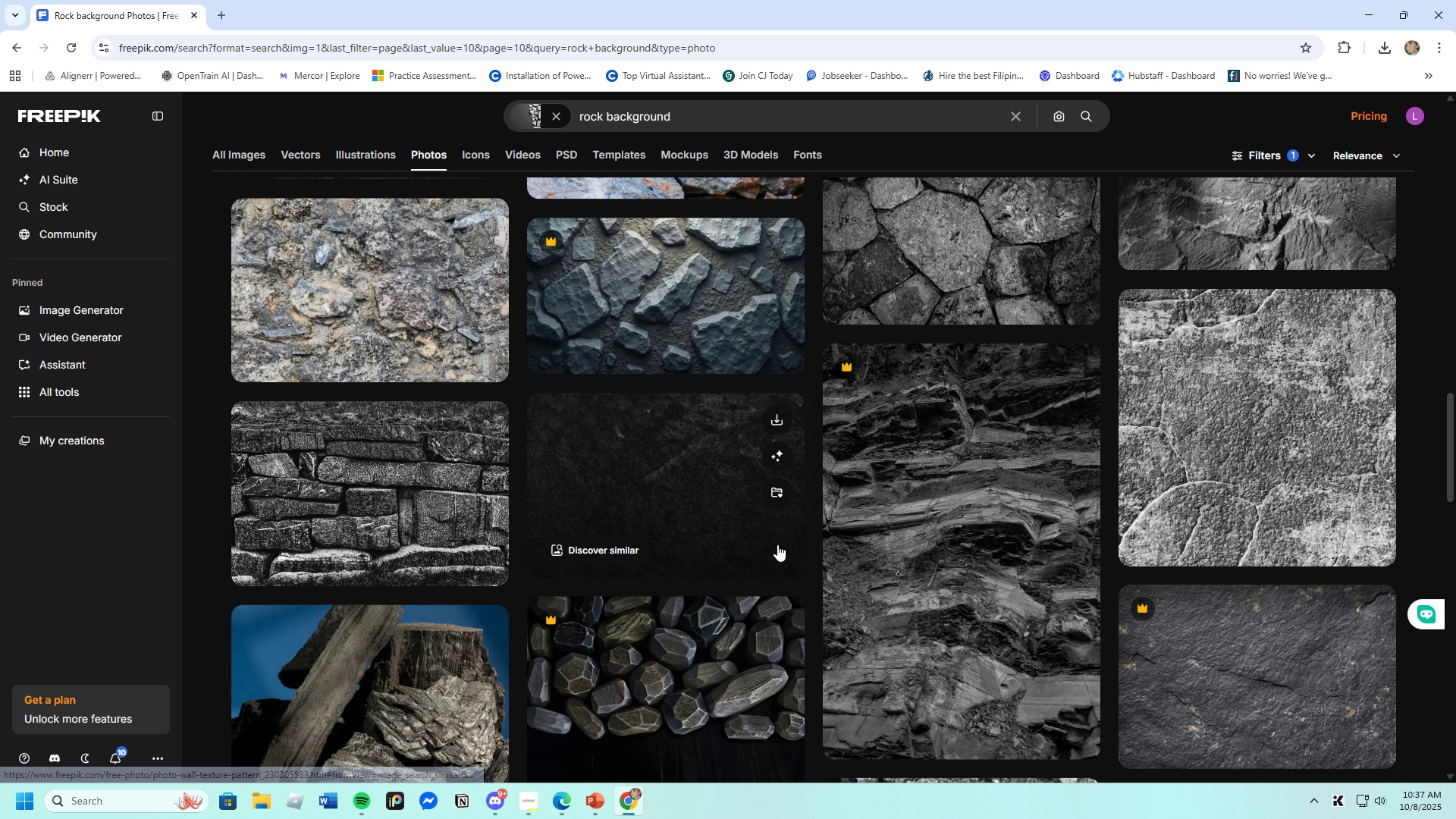 
scroll: coordinate [779, 544], scroll_direction: down, amount: 16.0
 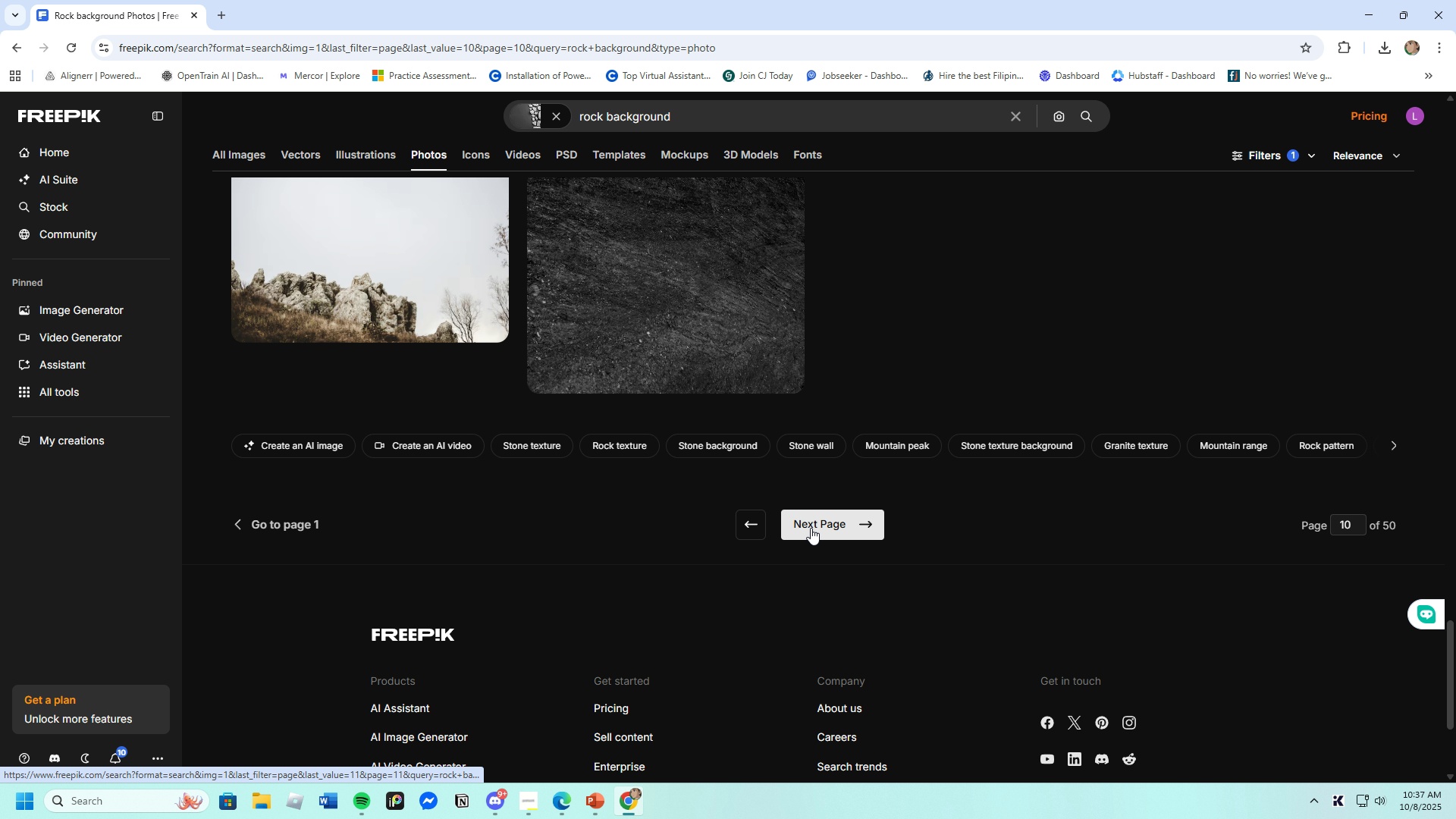 
left_click([813, 526])
 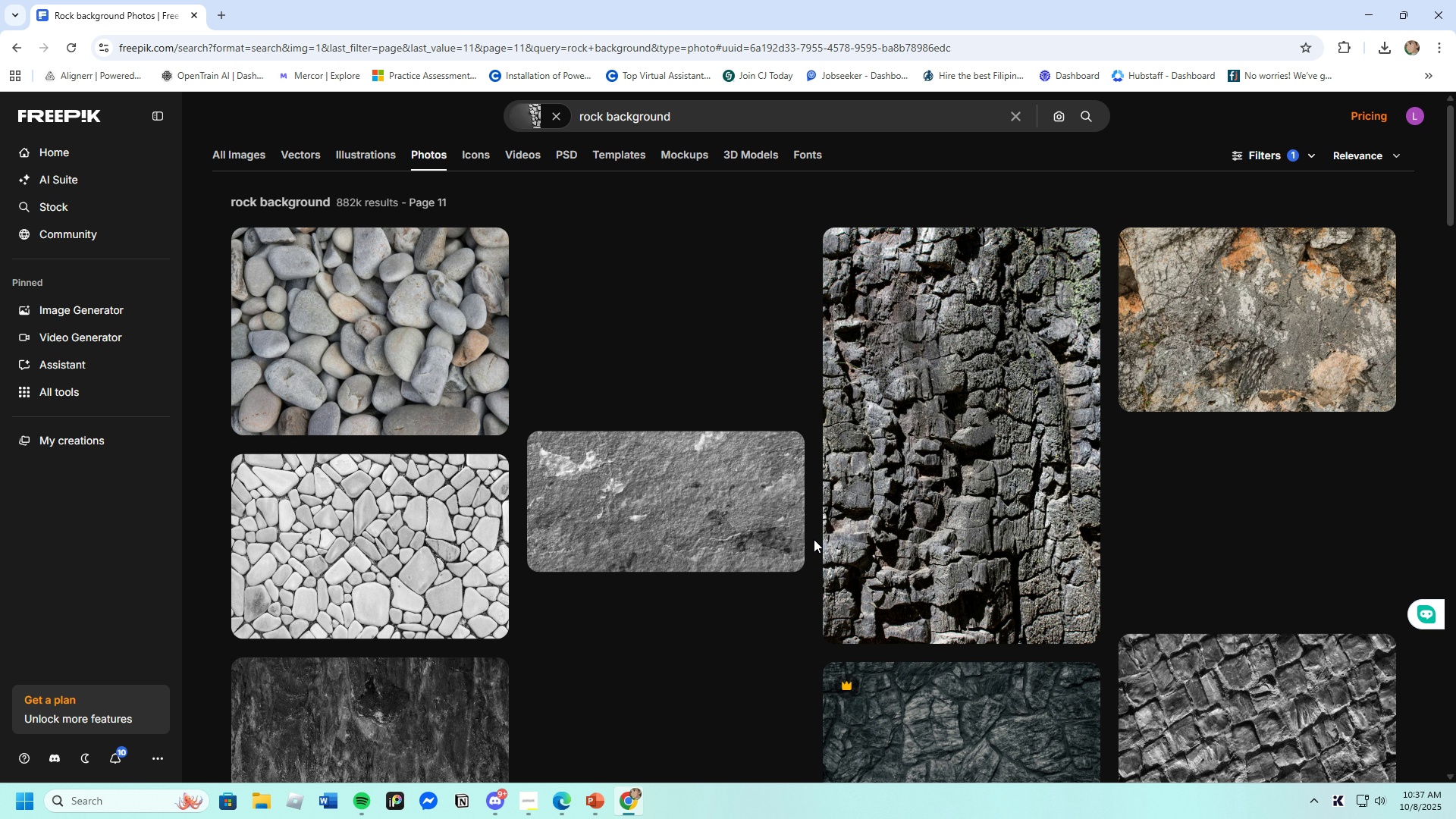 
scroll: coordinate [808, 543], scroll_direction: down, amount: 15.0
 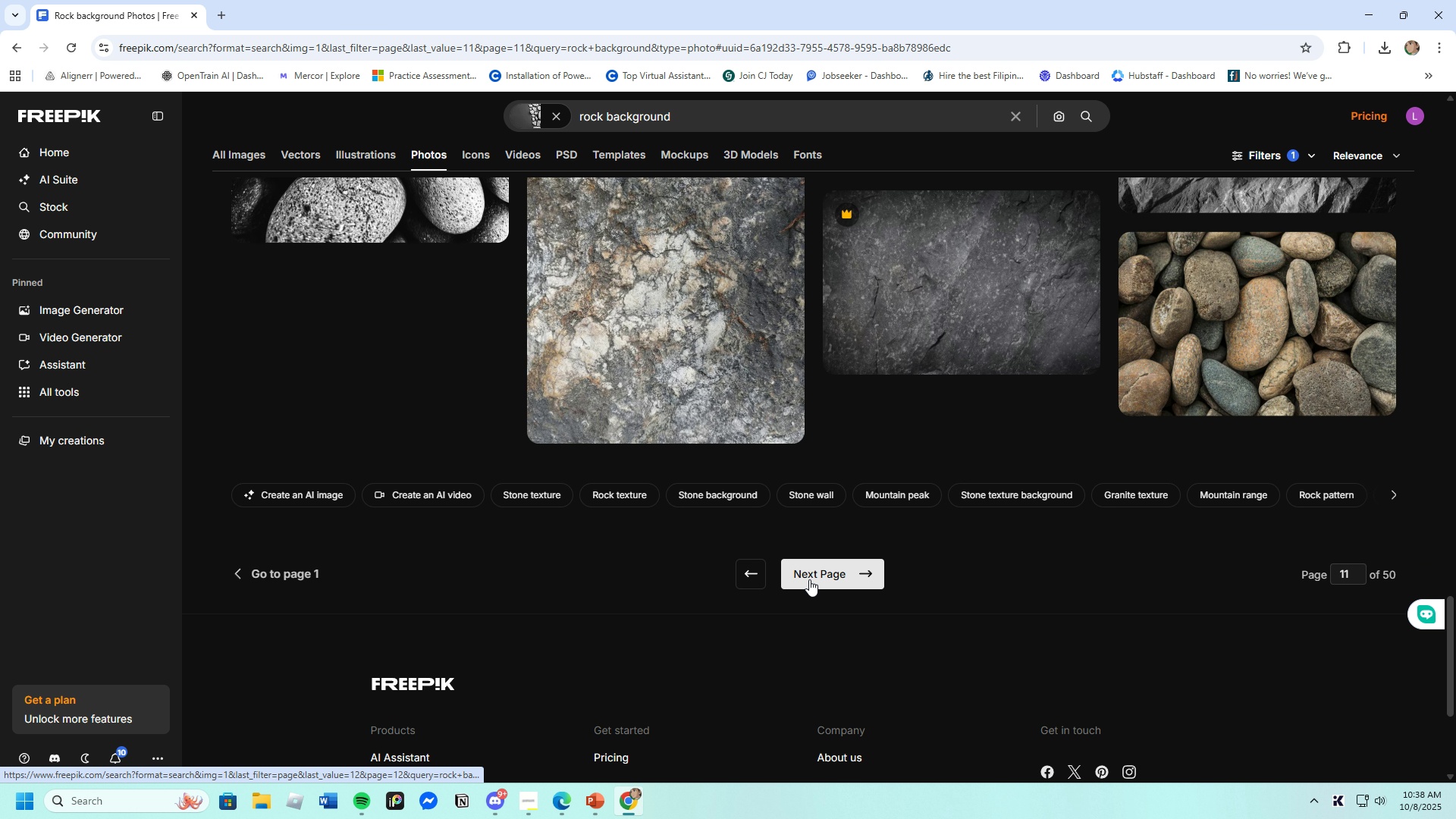 
left_click([809, 579])
 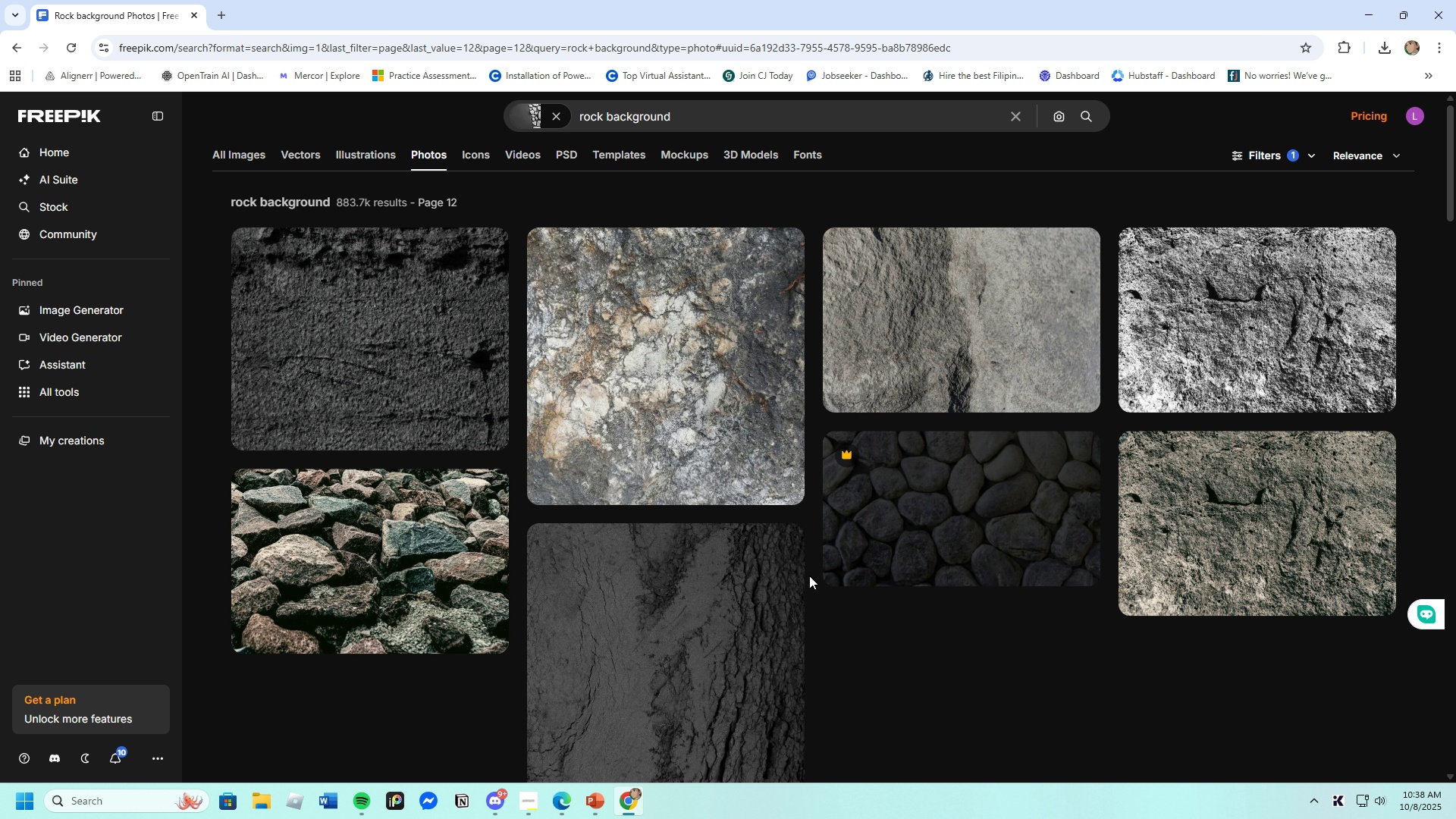 
scroll: coordinate [809, 576], scroll_direction: down, amount: 20.0
 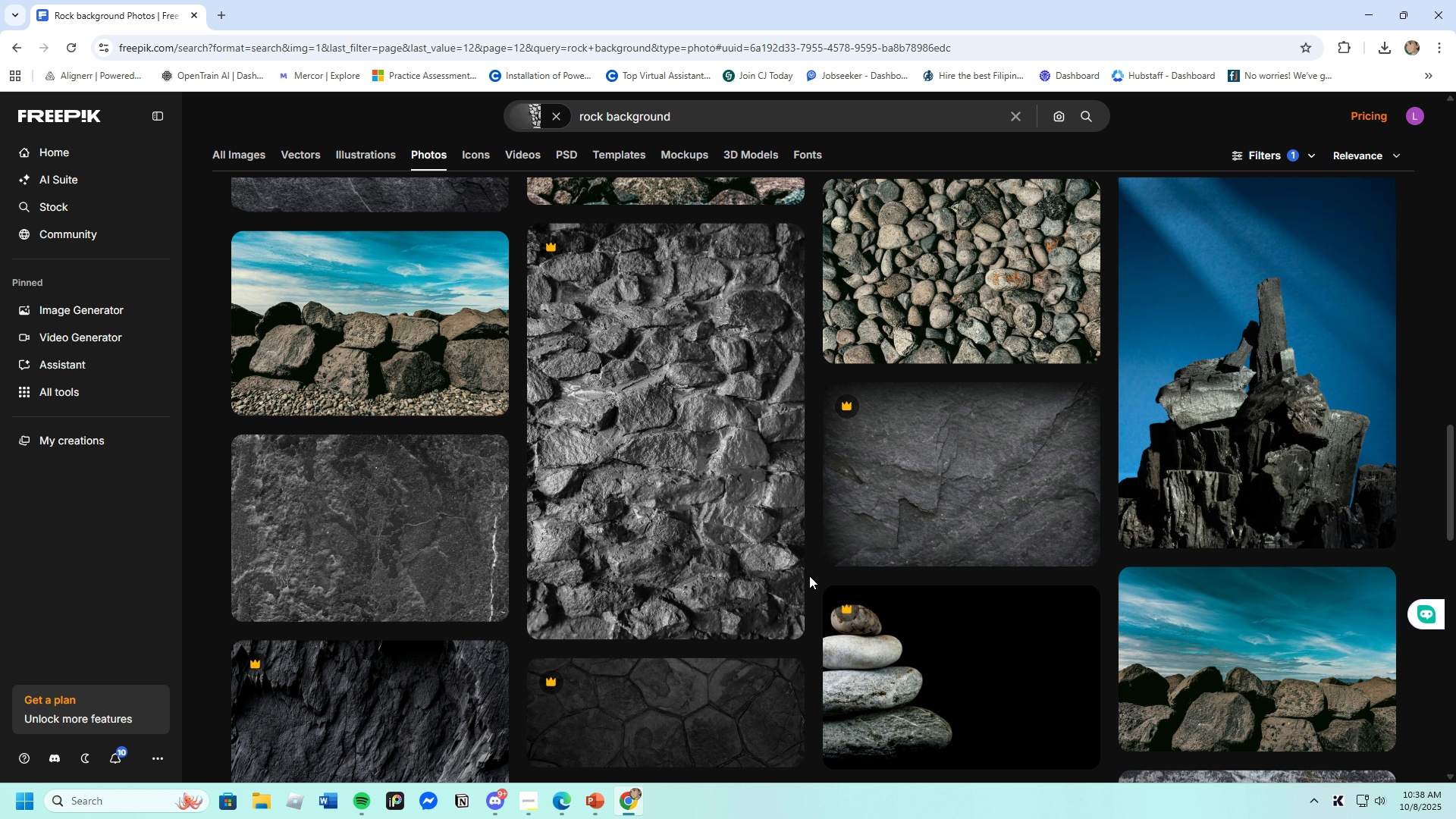 
scroll: coordinate [809, 576], scroll_direction: down, amount: 8.0
 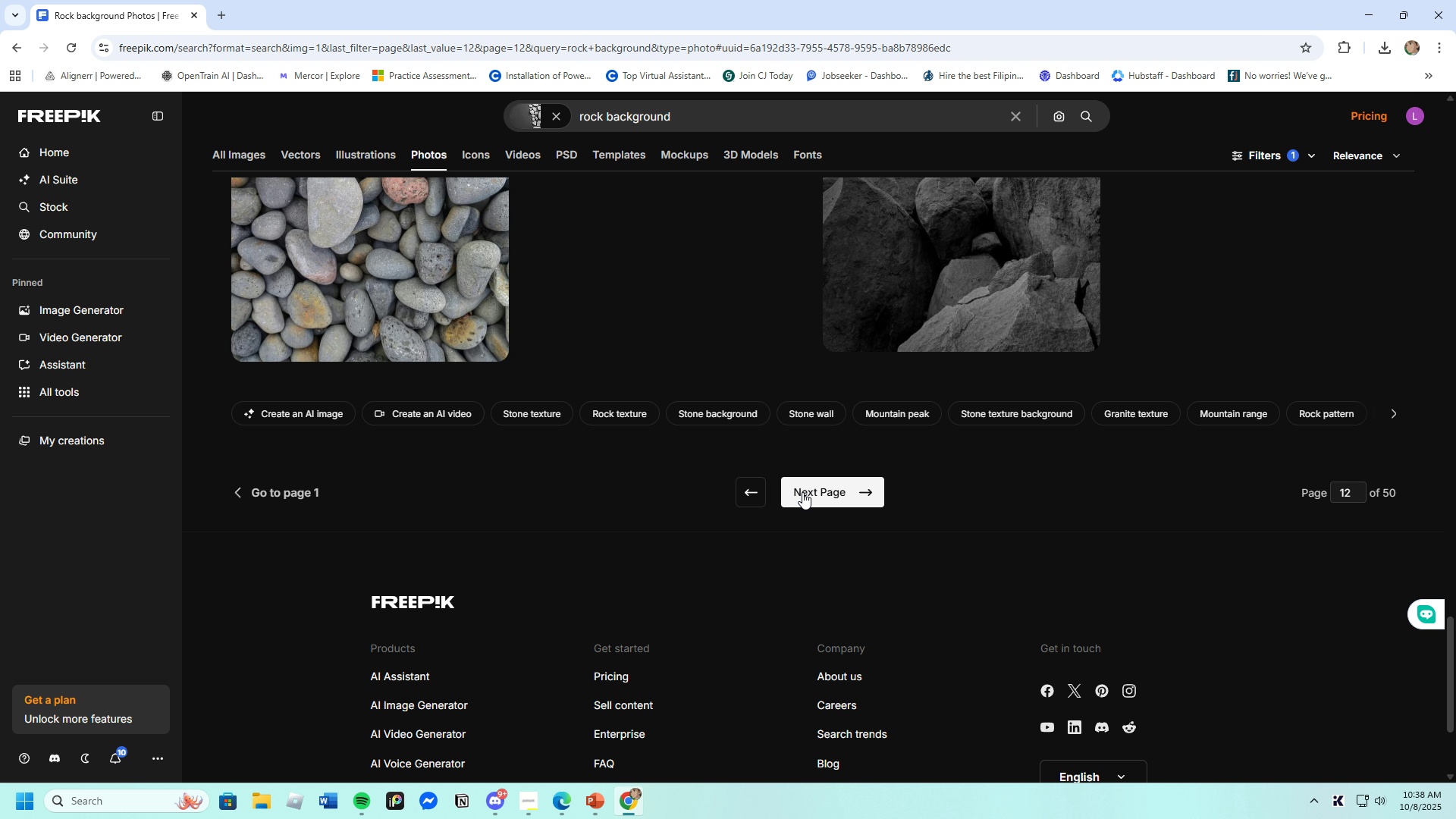 
left_click([802, 492])
 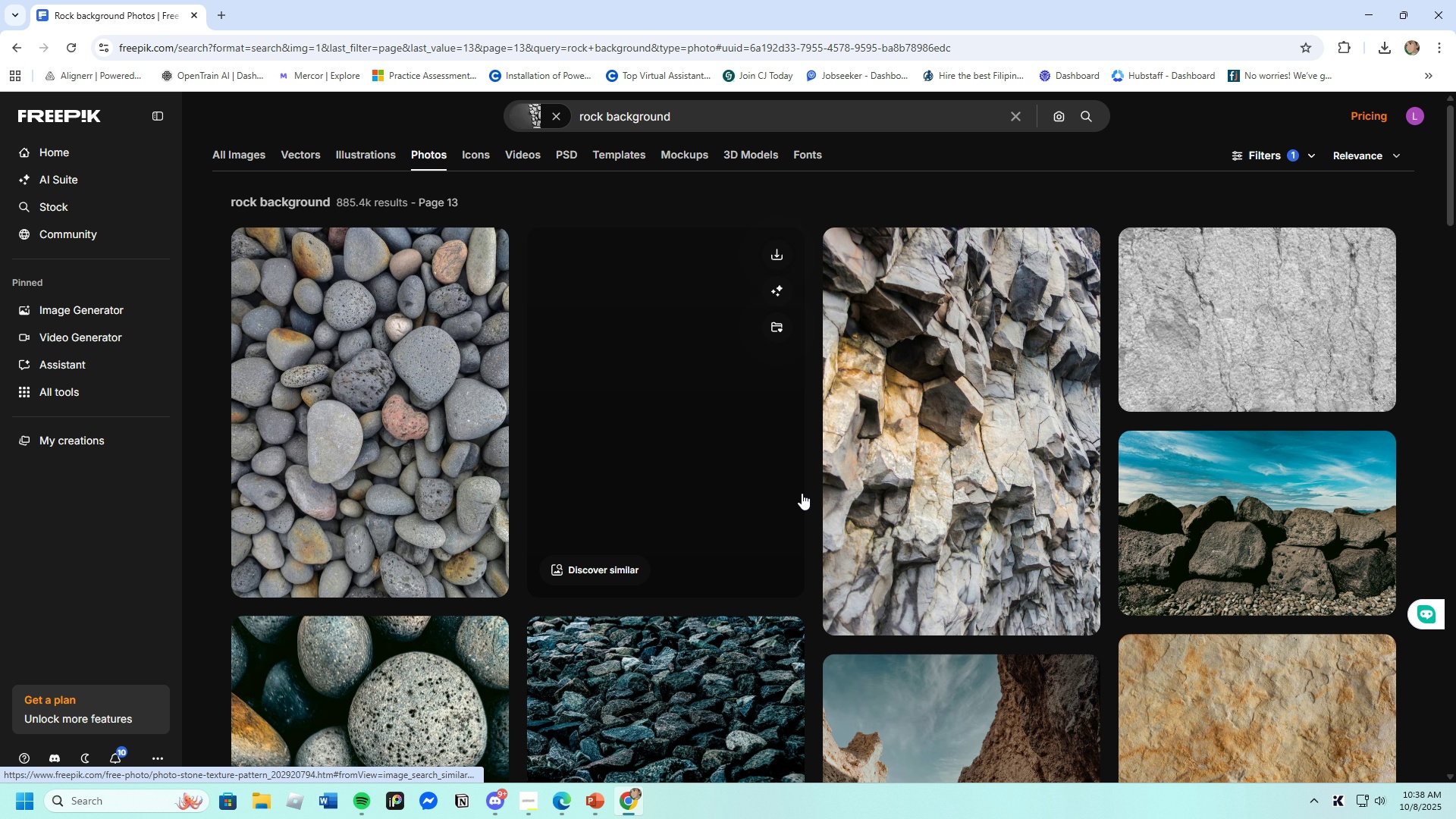 
scroll: coordinate [774, 529], scroll_direction: down, amount: 13.0
 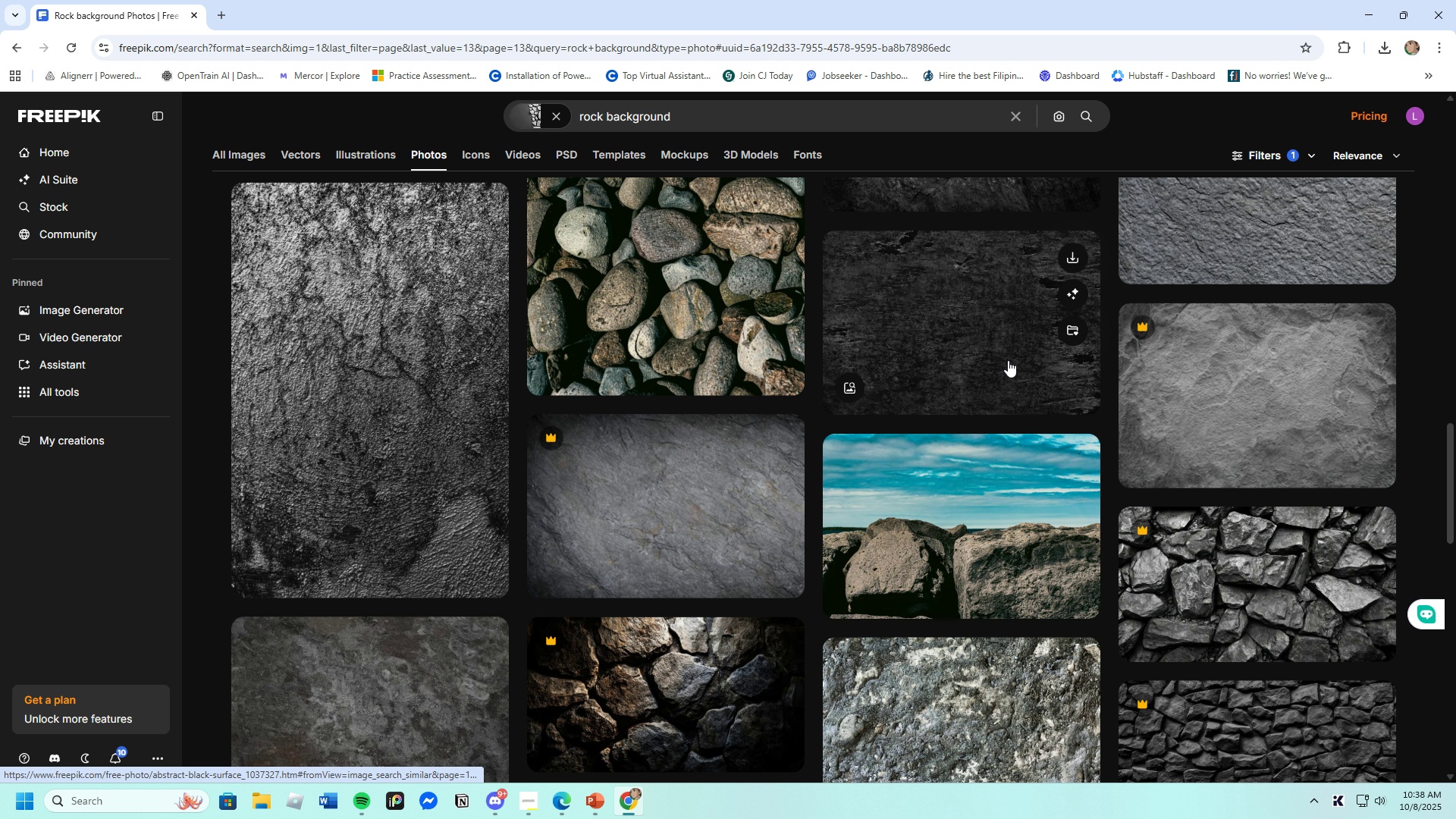 
left_click([996, 337])
 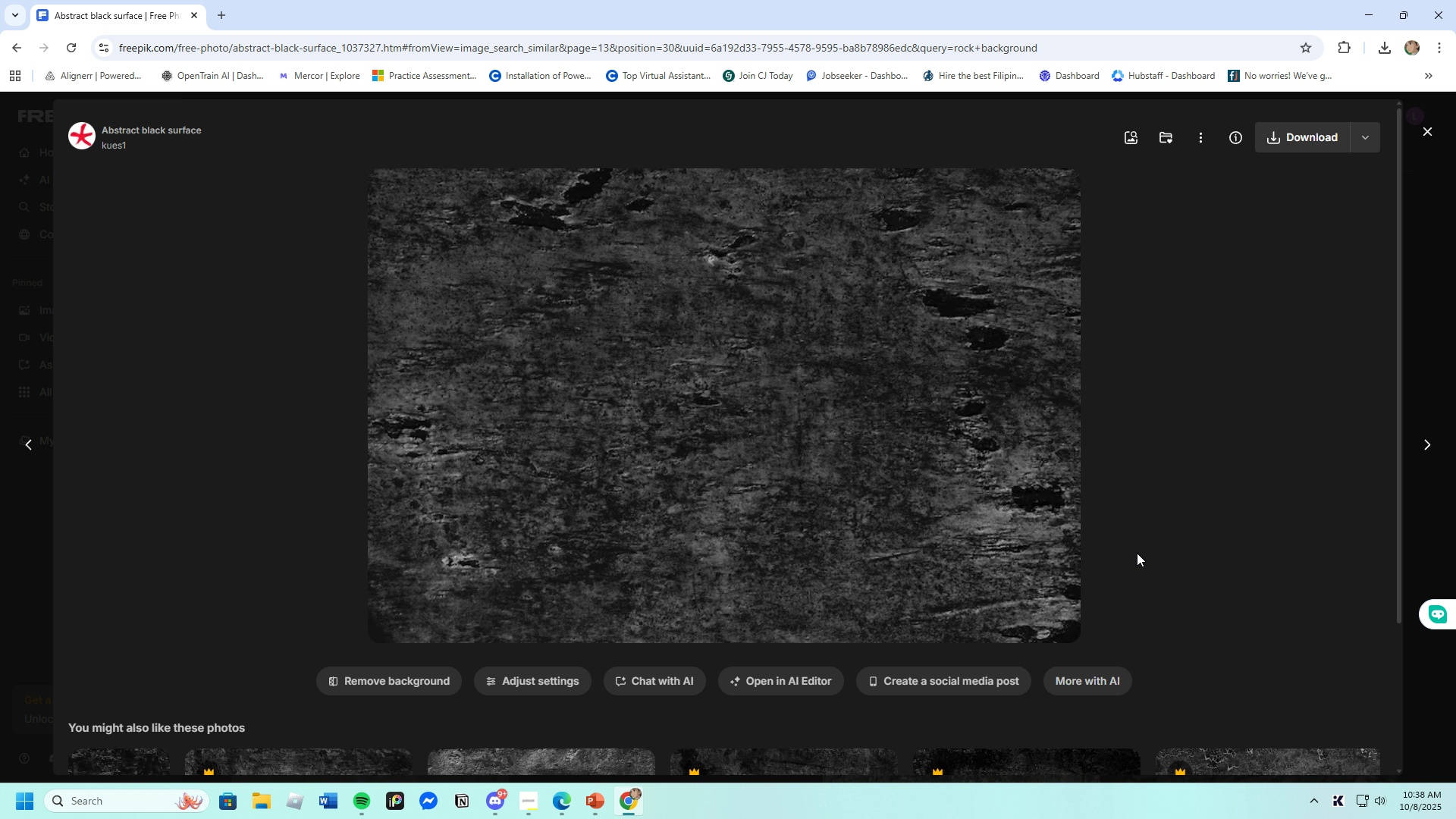 
scroll: coordinate [761, 516], scroll_direction: down, amount: 6.0
 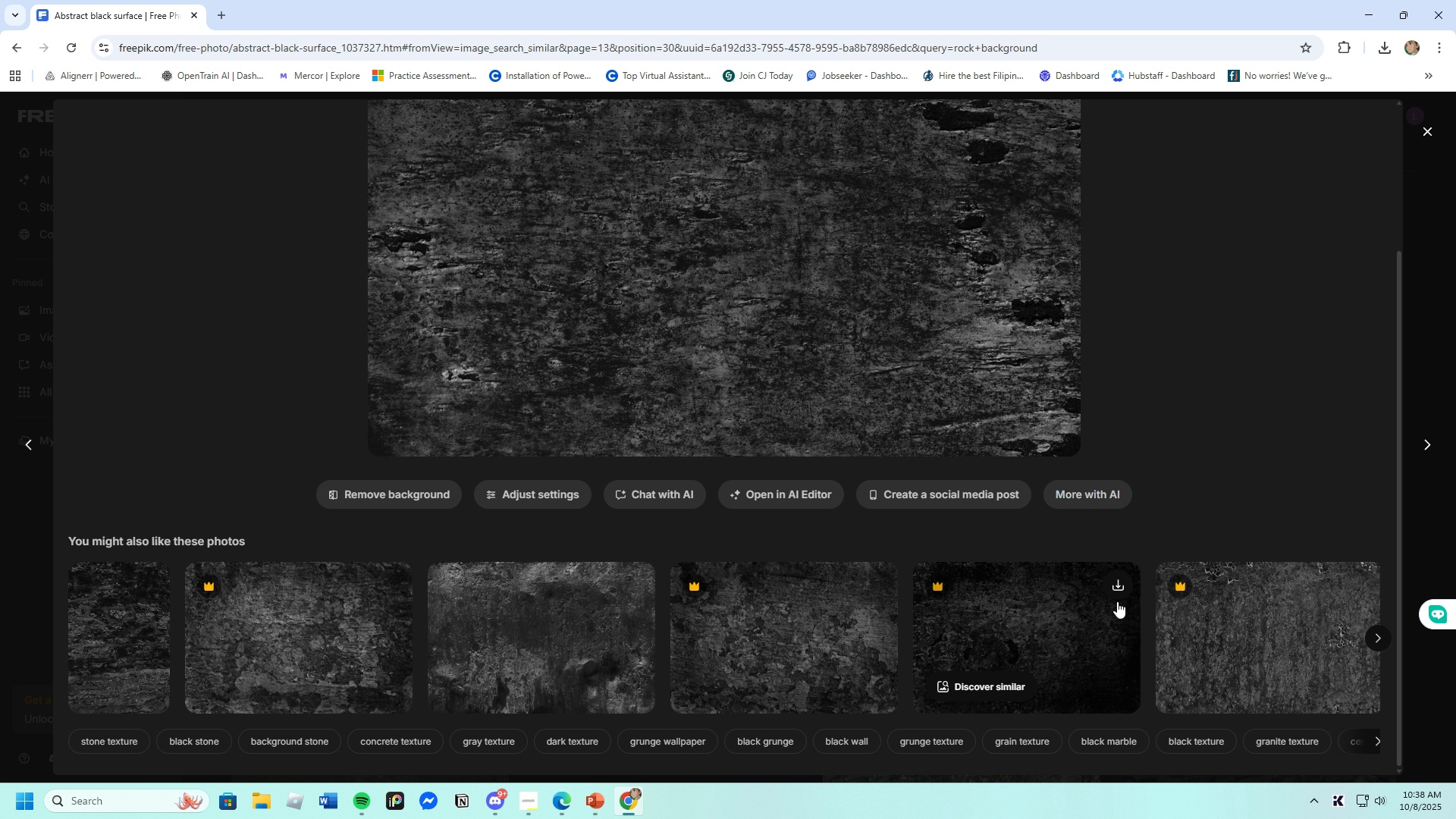 
scroll: coordinate [1128, 604], scroll_direction: up, amount: 3.0
 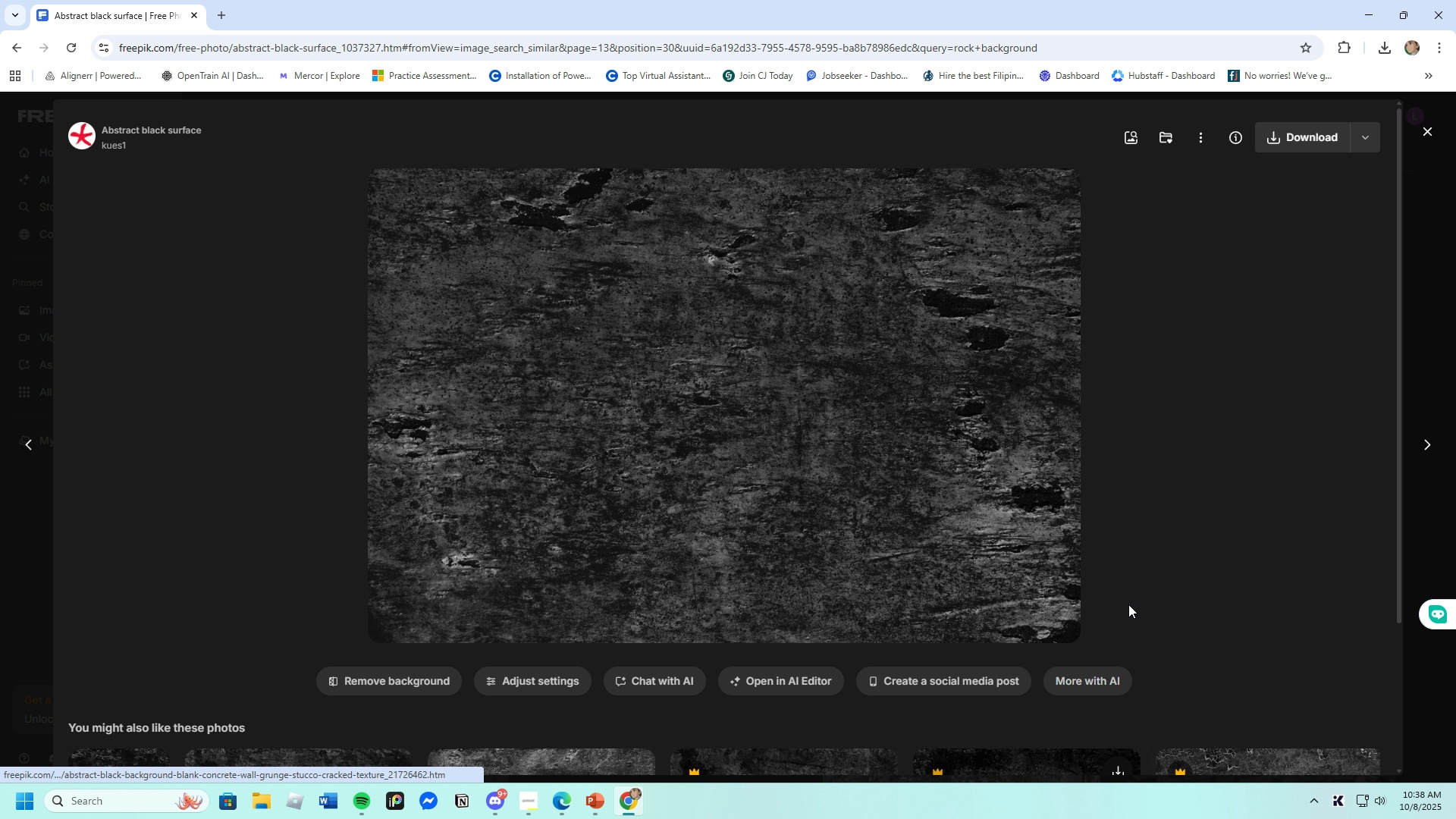 
scroll: coordinate [1128, 604], scroll_direction: down, amount: 3.0
 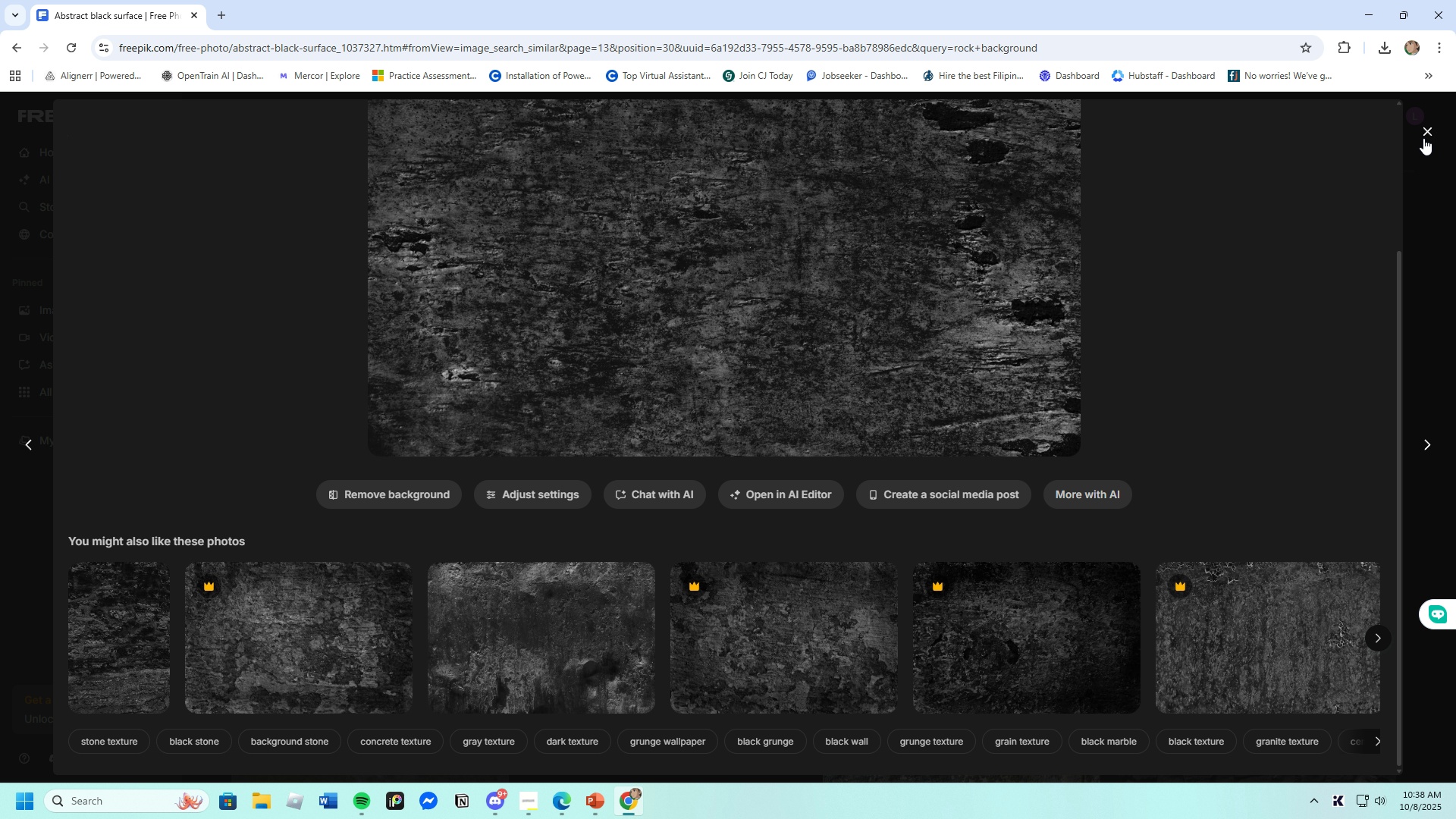 
left_click([1423, 135])
 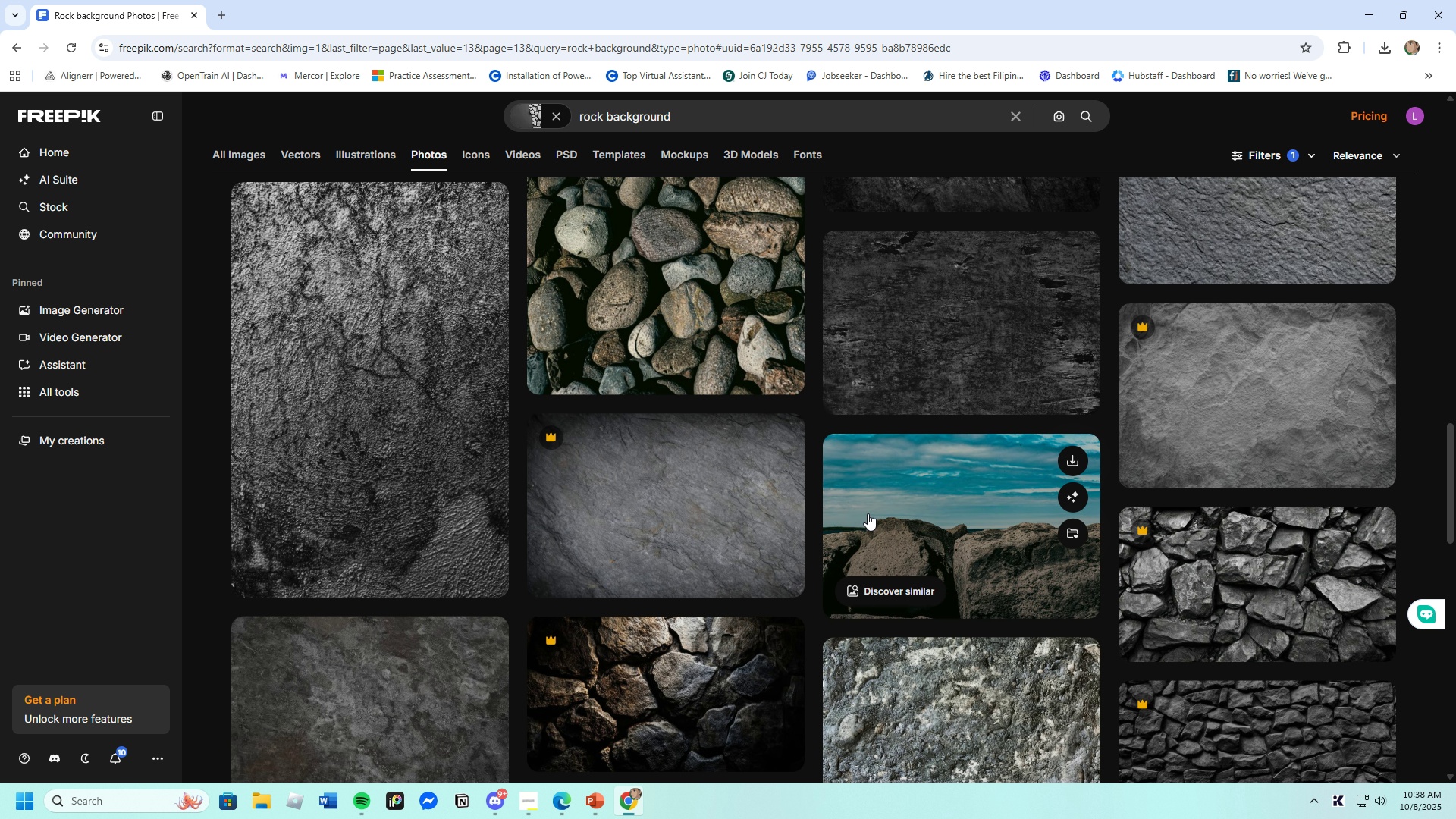 
scroll: coordinate [833, 541], scroll_direction: down, amount: 14.0
 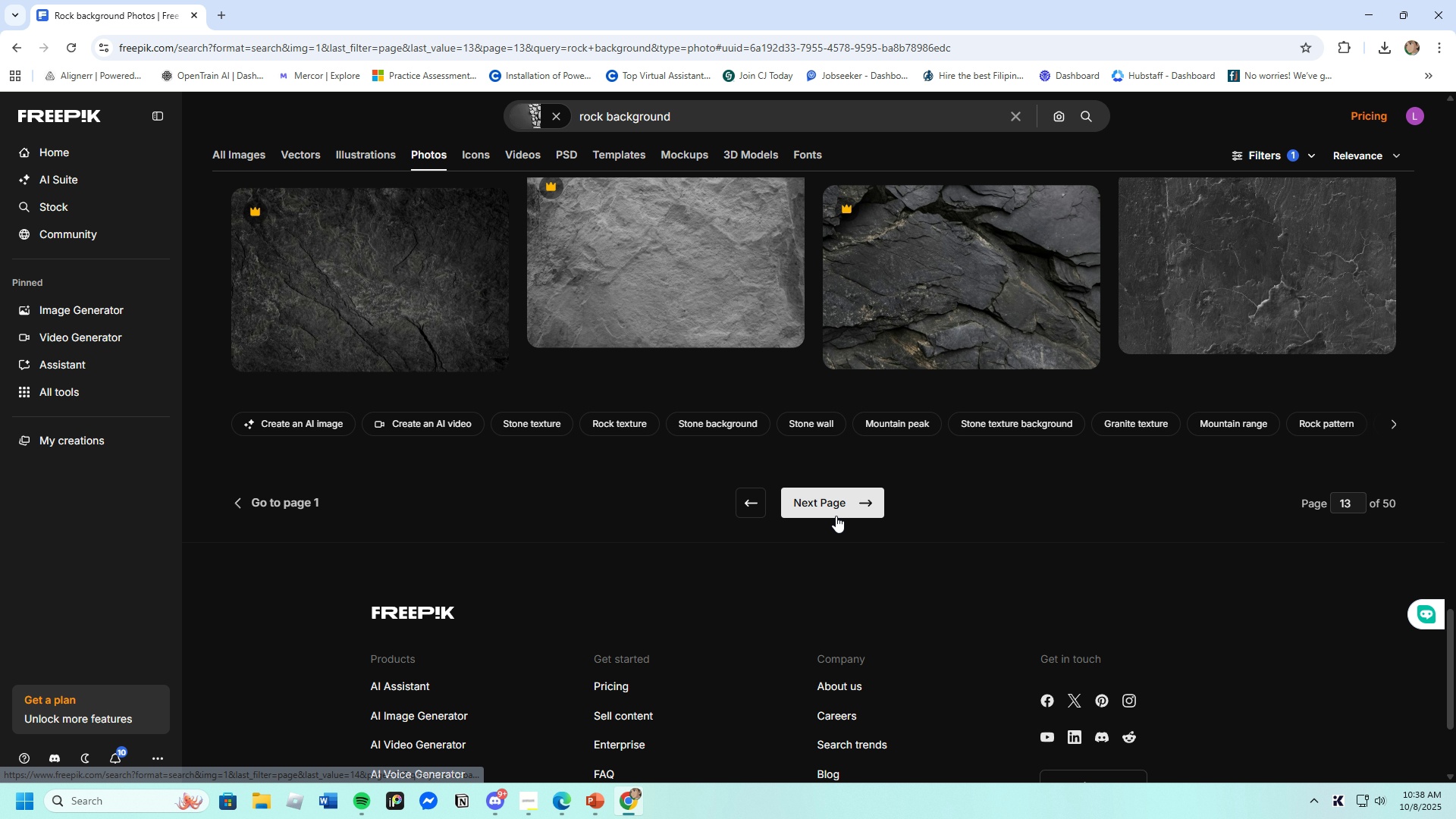 
scroll: coordinate [1164, 422], scroll_direction: up, amount: 4.0
 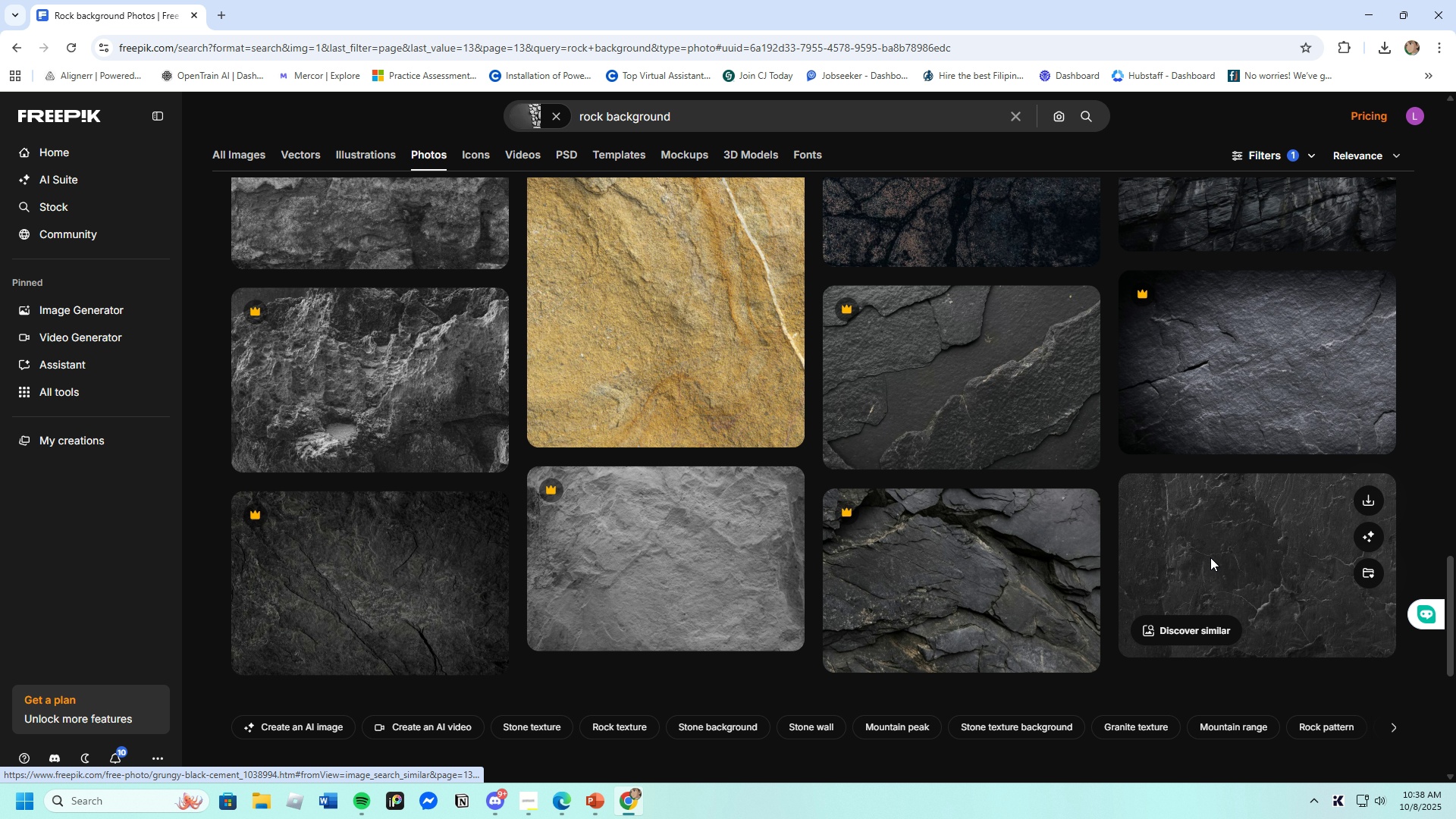 
left_click([1210, 557])
 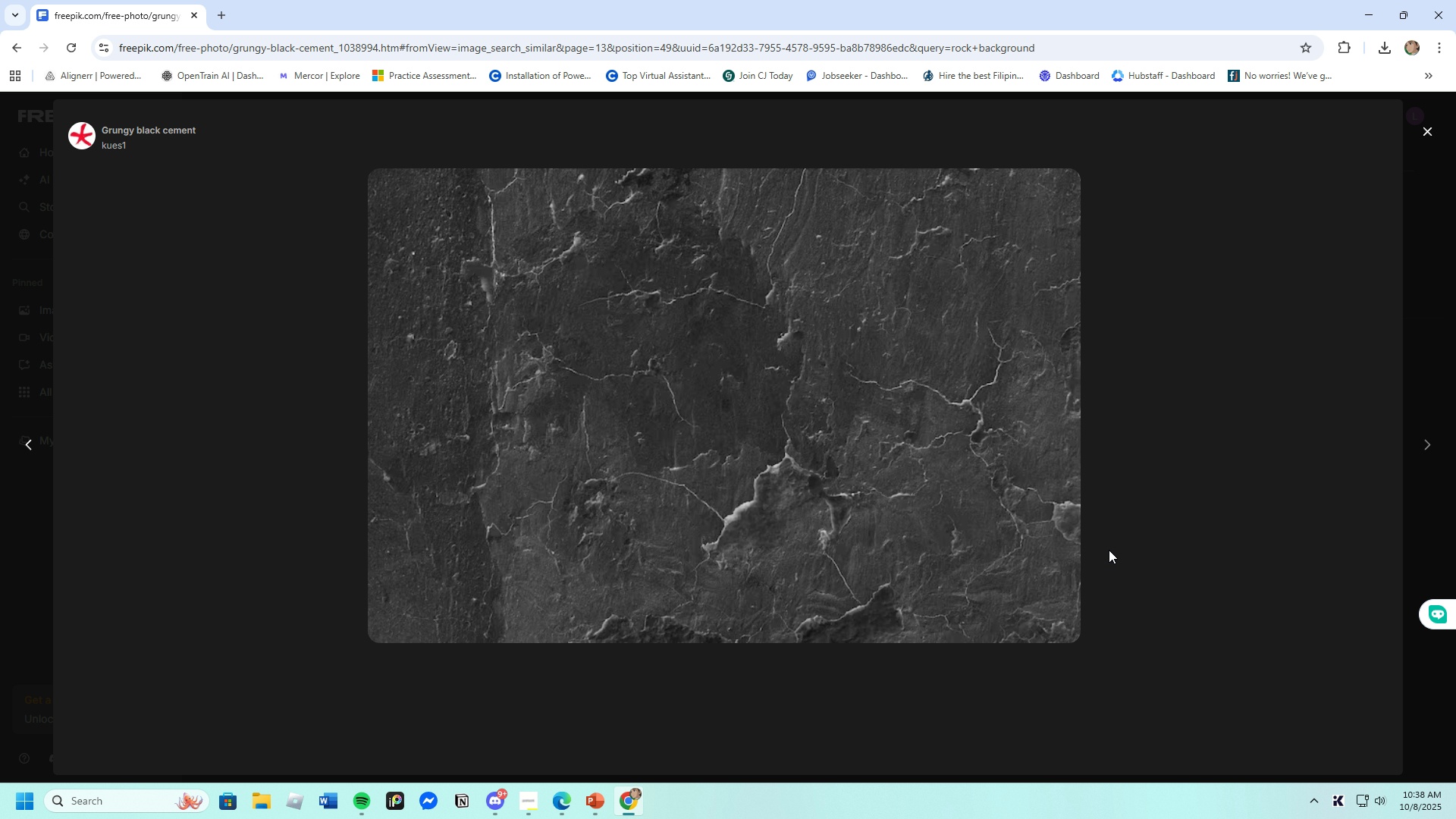 
scroll: coordinate [798, 532], scroll_direction: down, amount: 4.0
 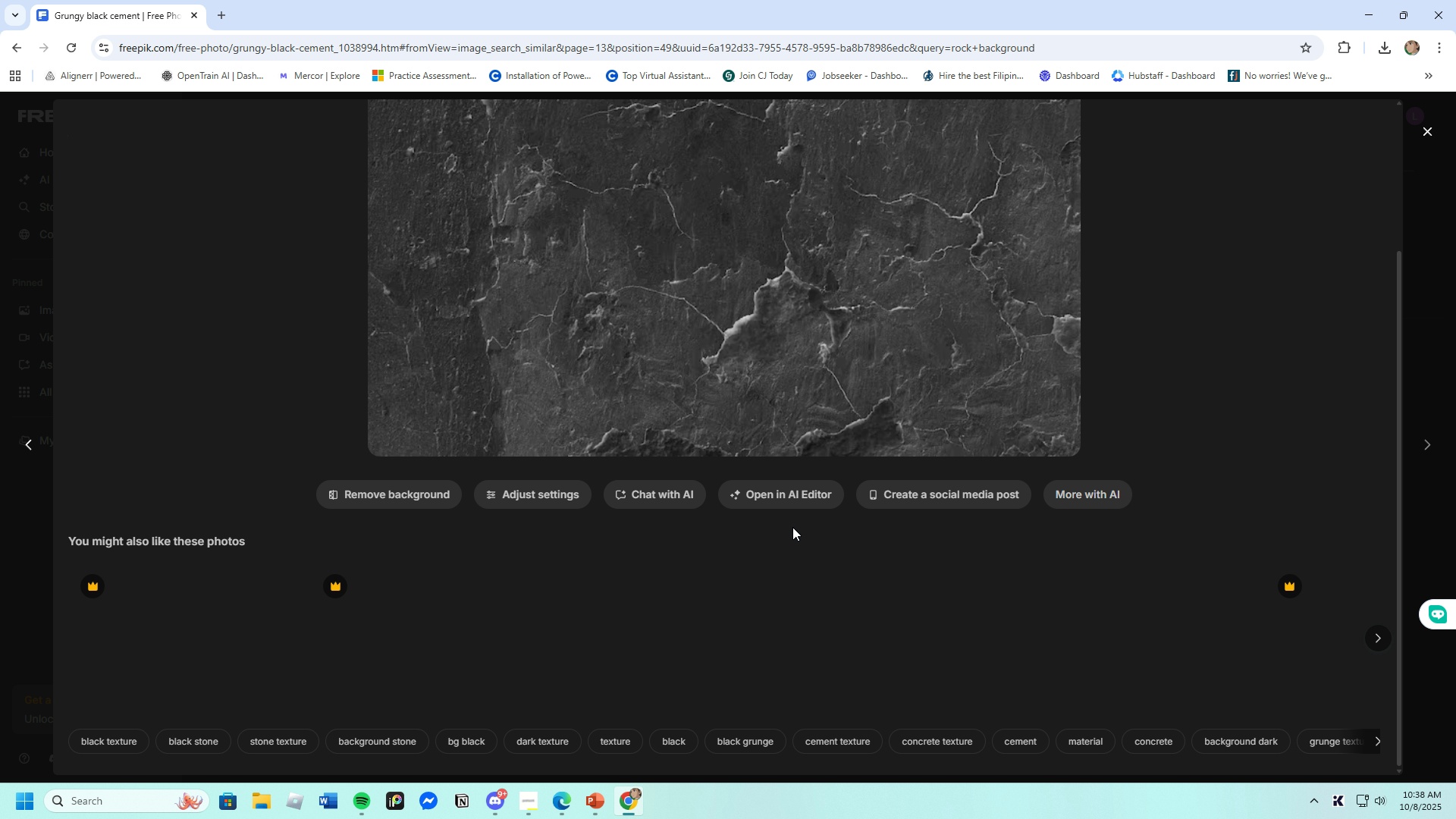 
mouse_move([791, 549])
 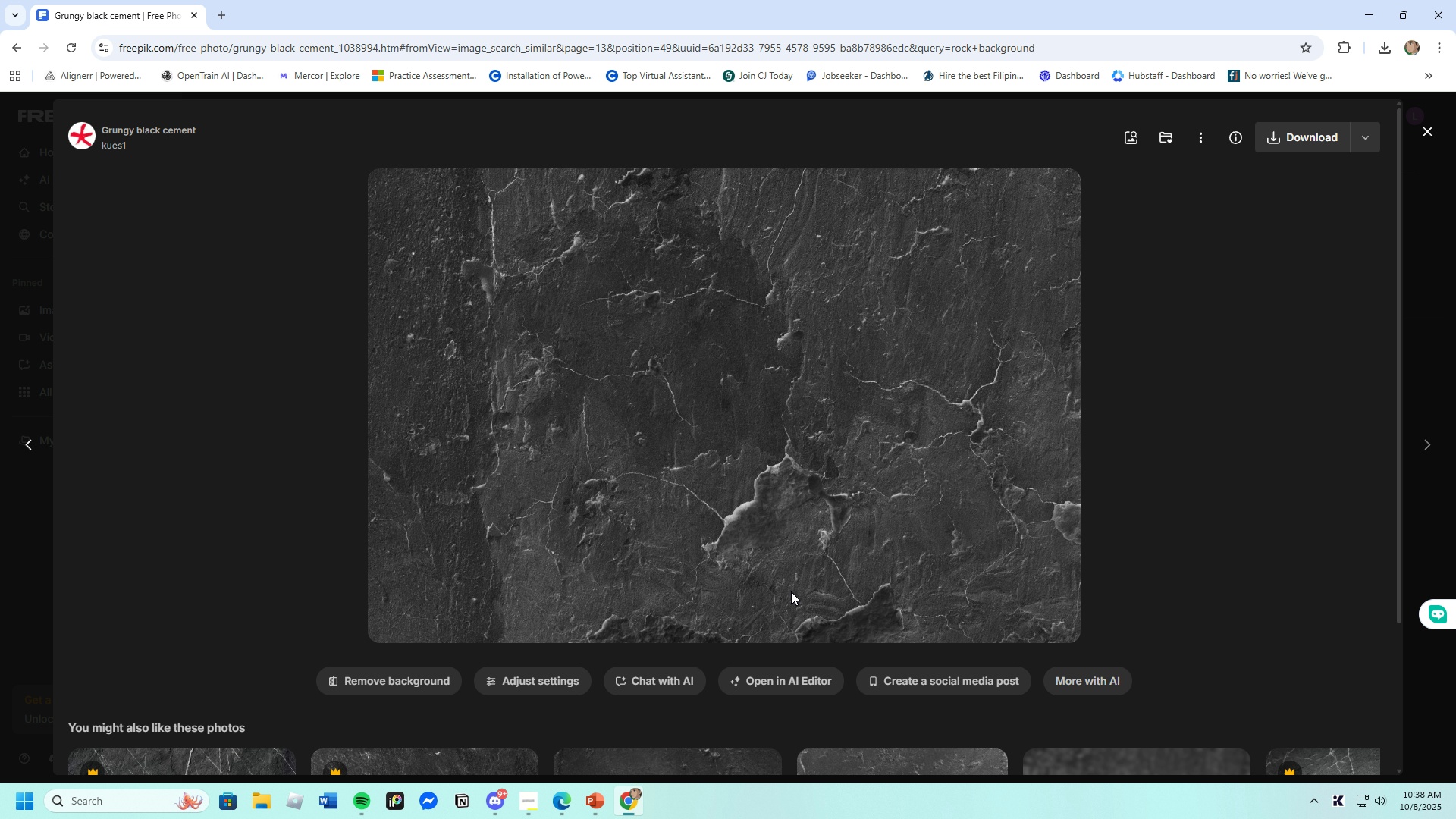 
scroll: coordinate [793, 587], scroll_direction: down, amount: 4.0
 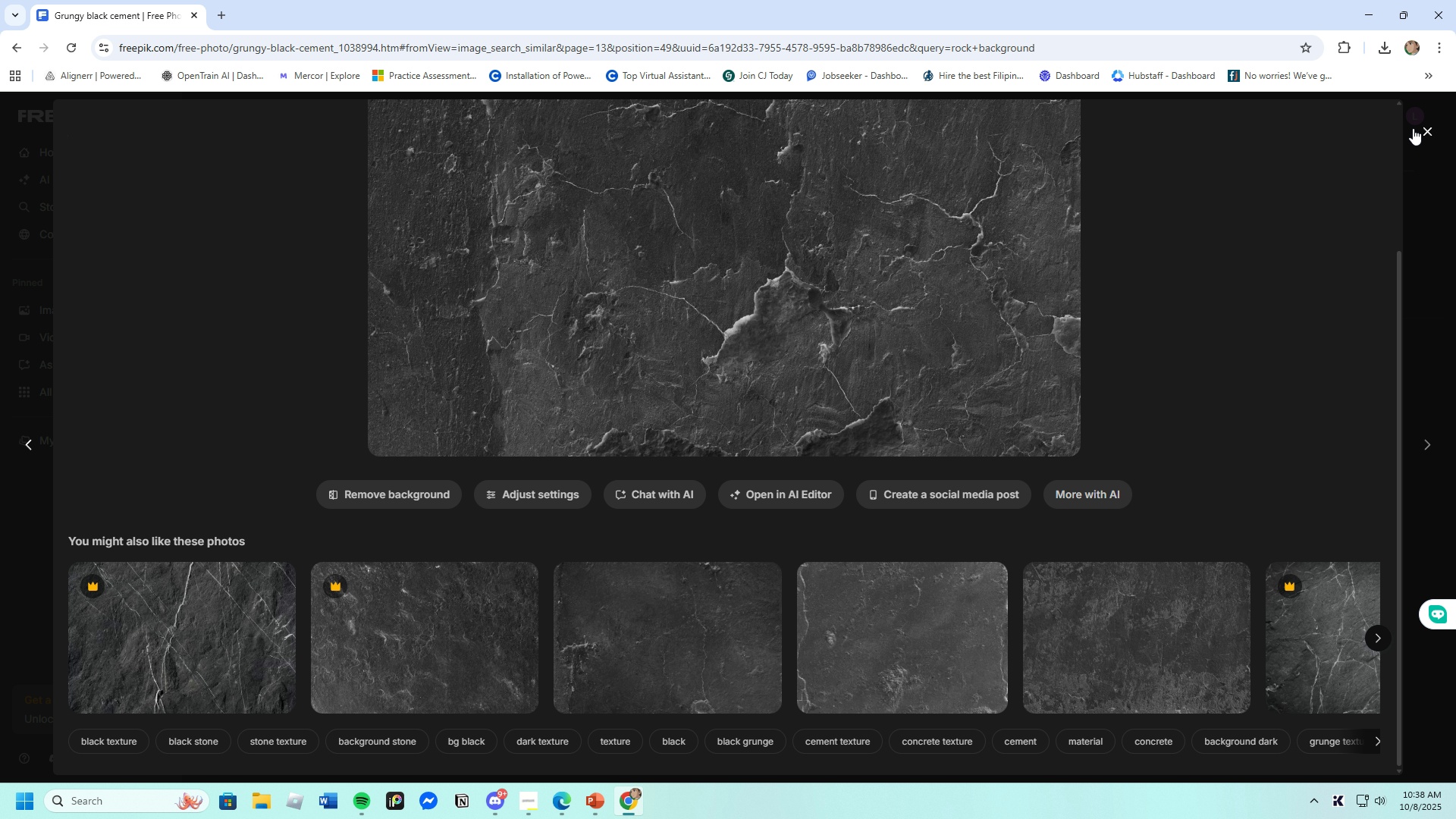 
left_click([1424, 131])
 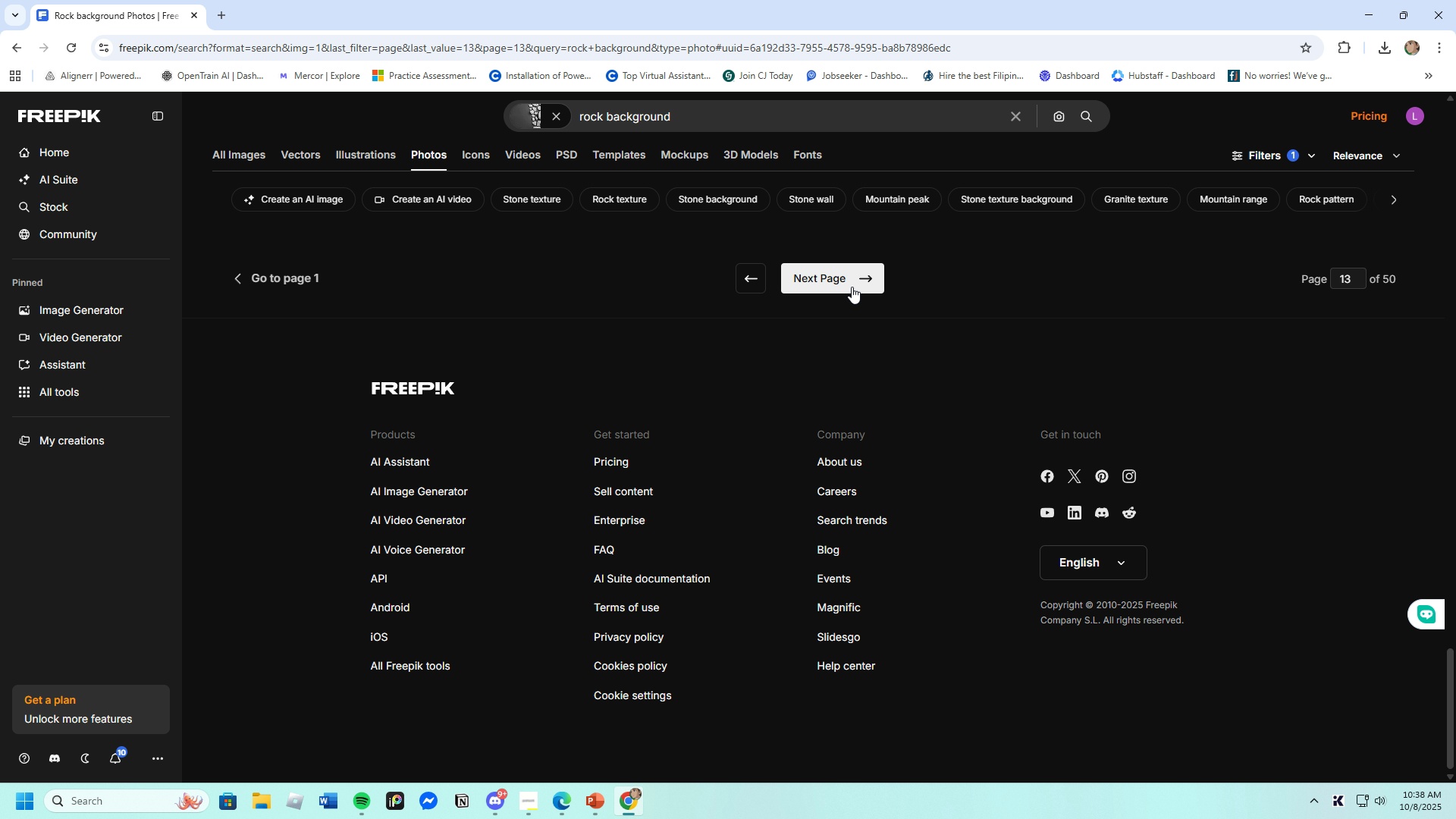 
left_click([852, 287])
 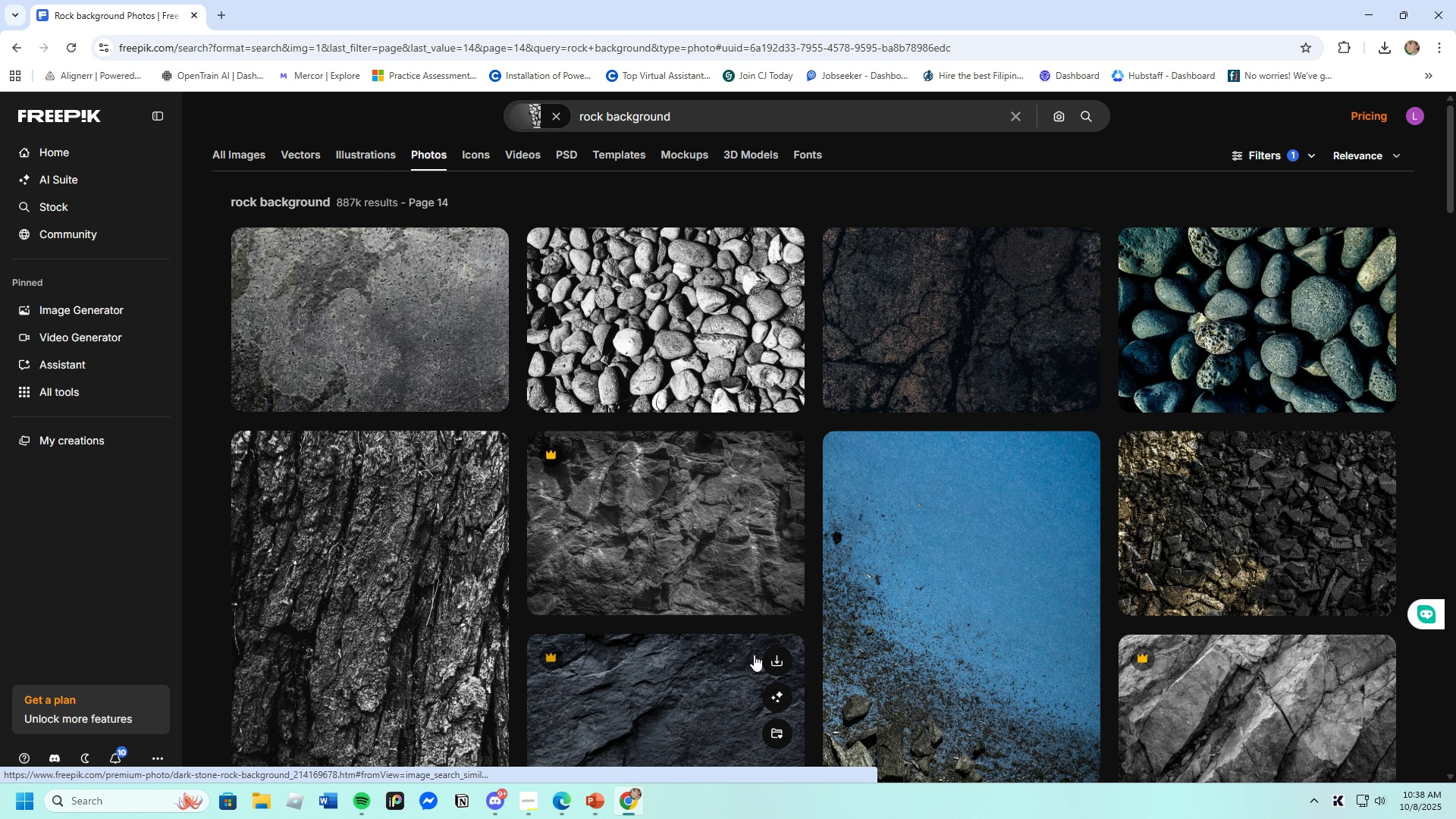 
scroll: coordinate [754, 654], scroll_direction: down, amount: 3.0
 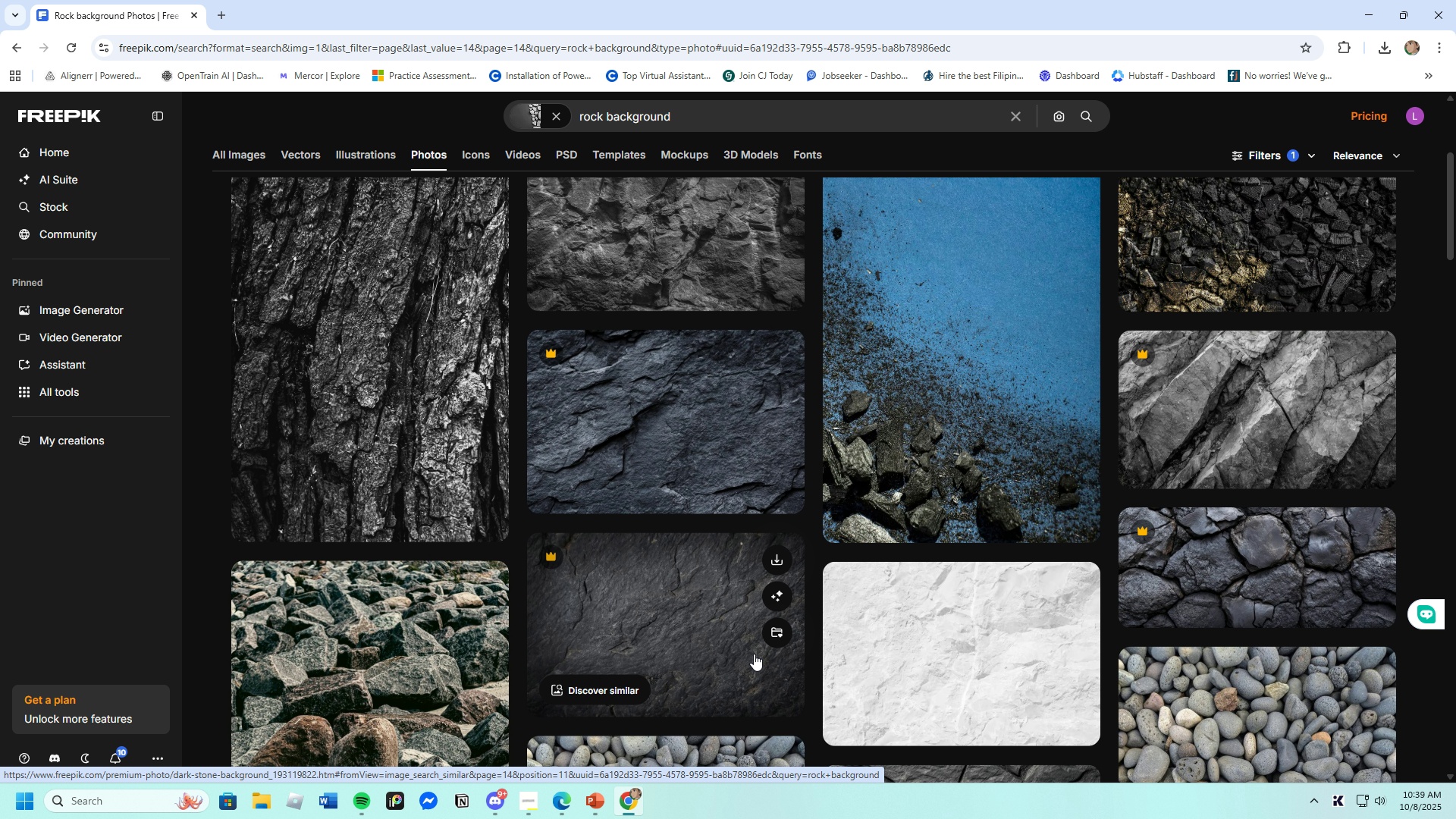 
scroll: coordinate [754, 654], scroll_direction: up, amount: 1.0
 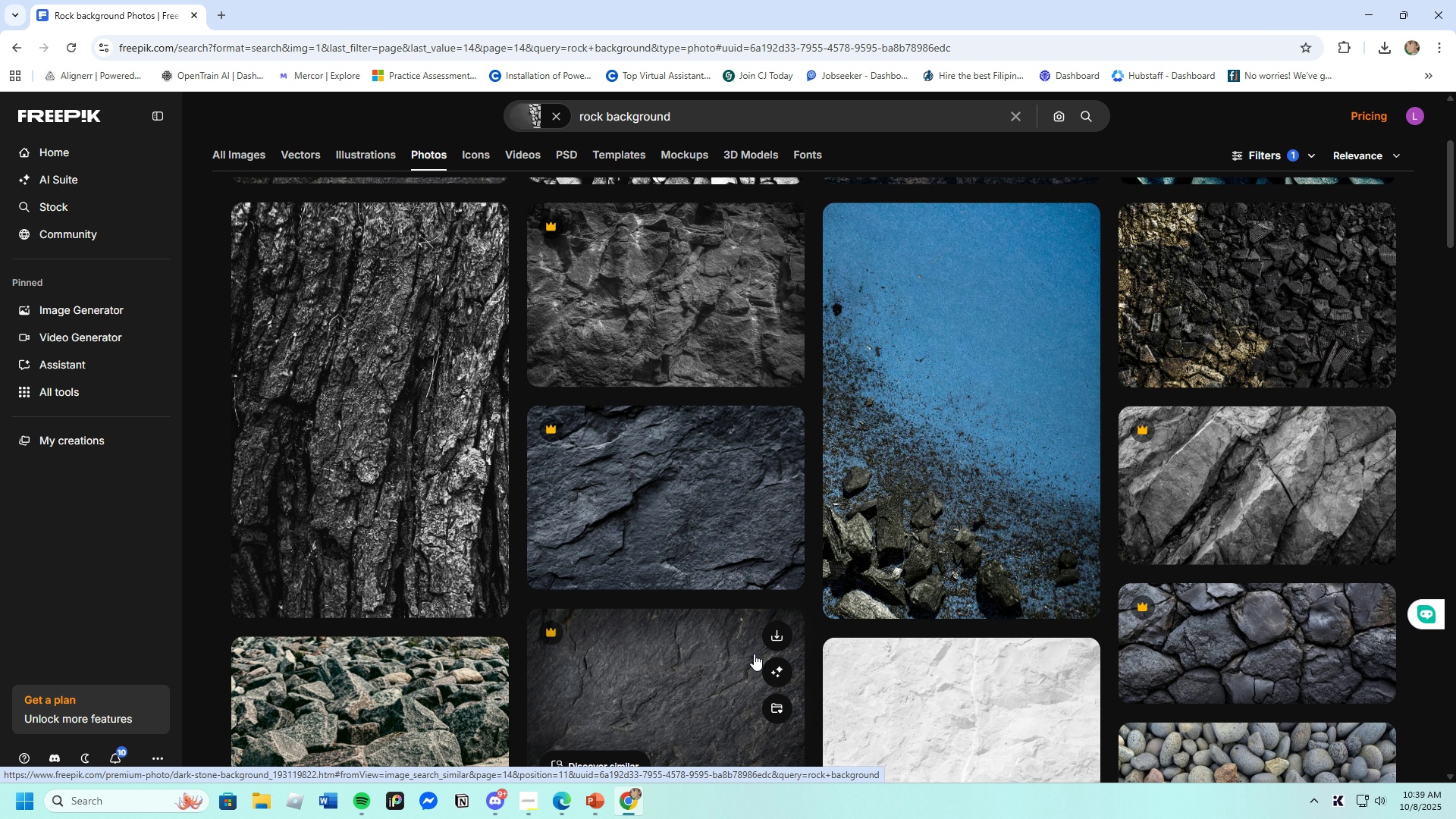 
scroll: coordinate [754, 654], scroll_direction: down, amount: 11.0
 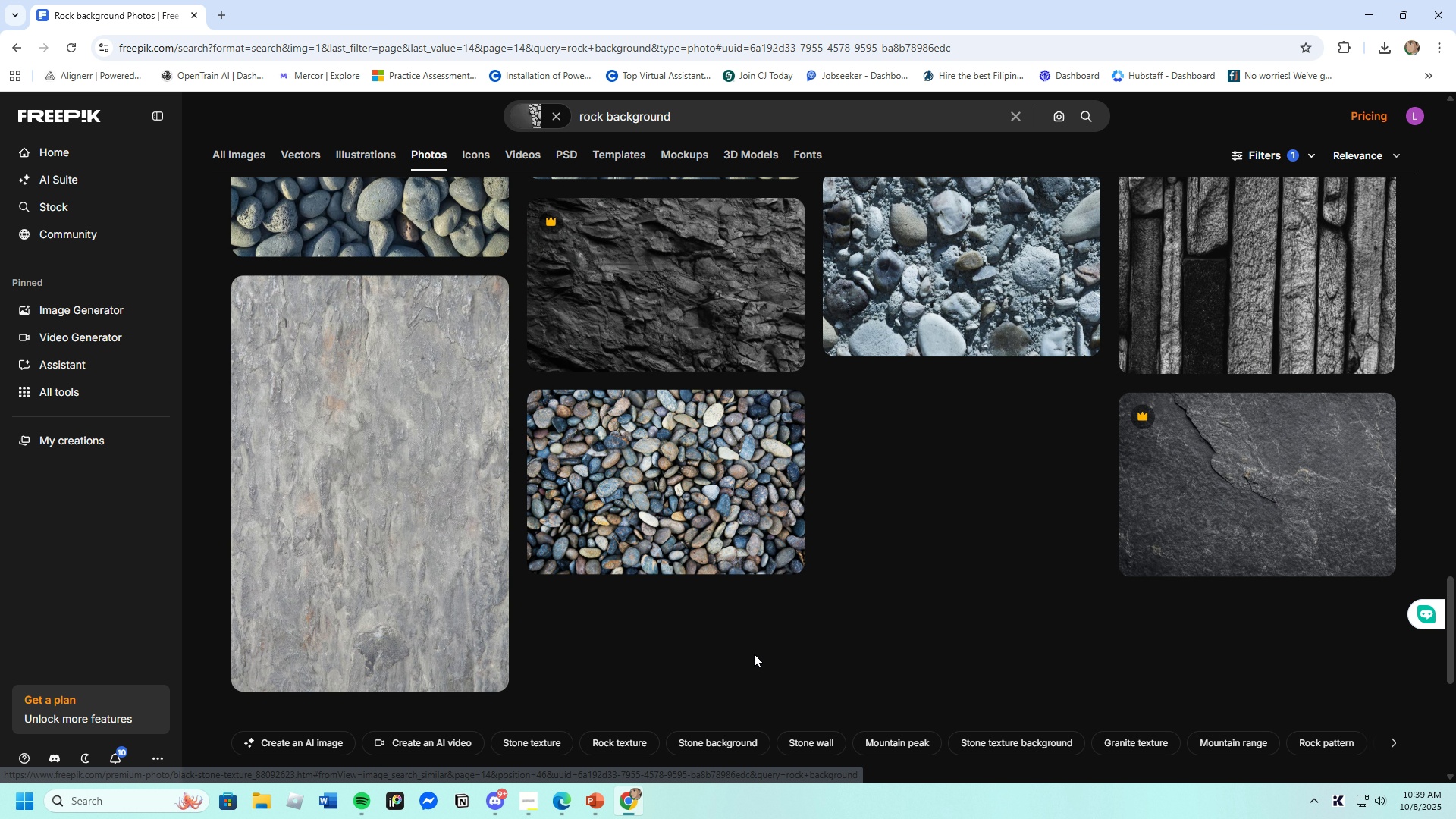 
scroll: coordinate [754, 654], scroll_direction: up, amount: 2.0
 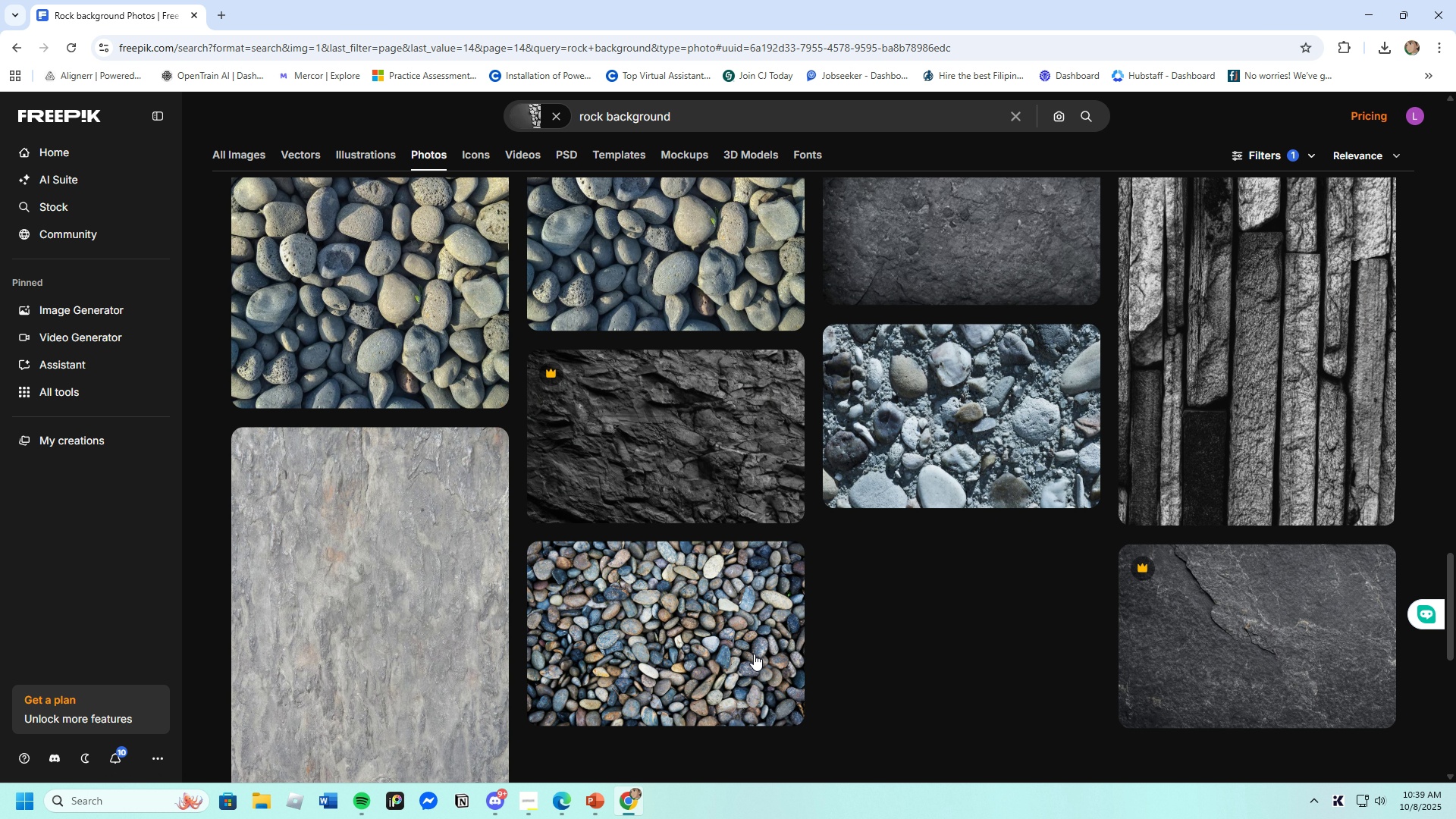 
scroll: coordinate [754, 654], scroll_direction: down, amount: 3.0
 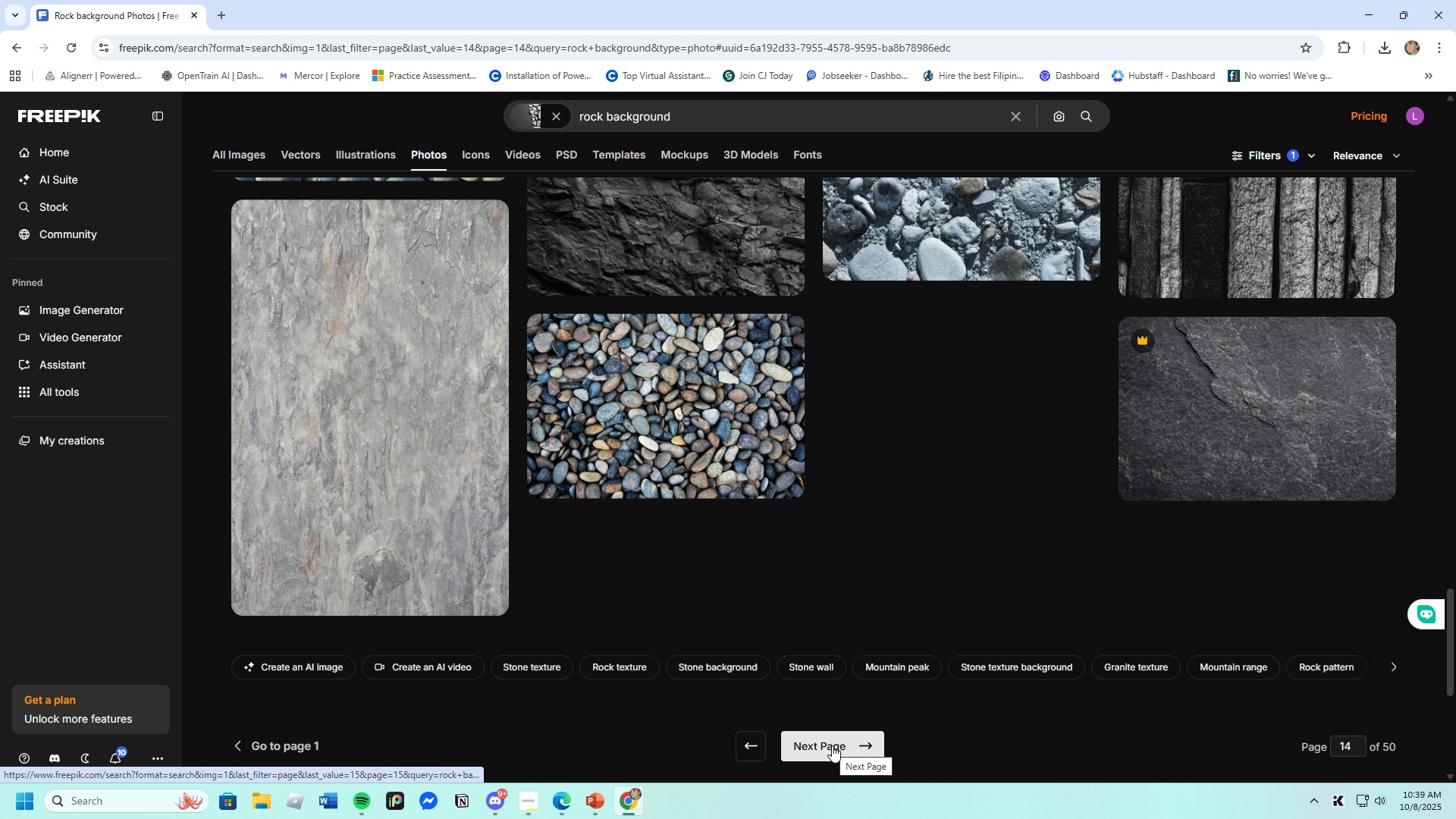 
left_click([832, 745])
 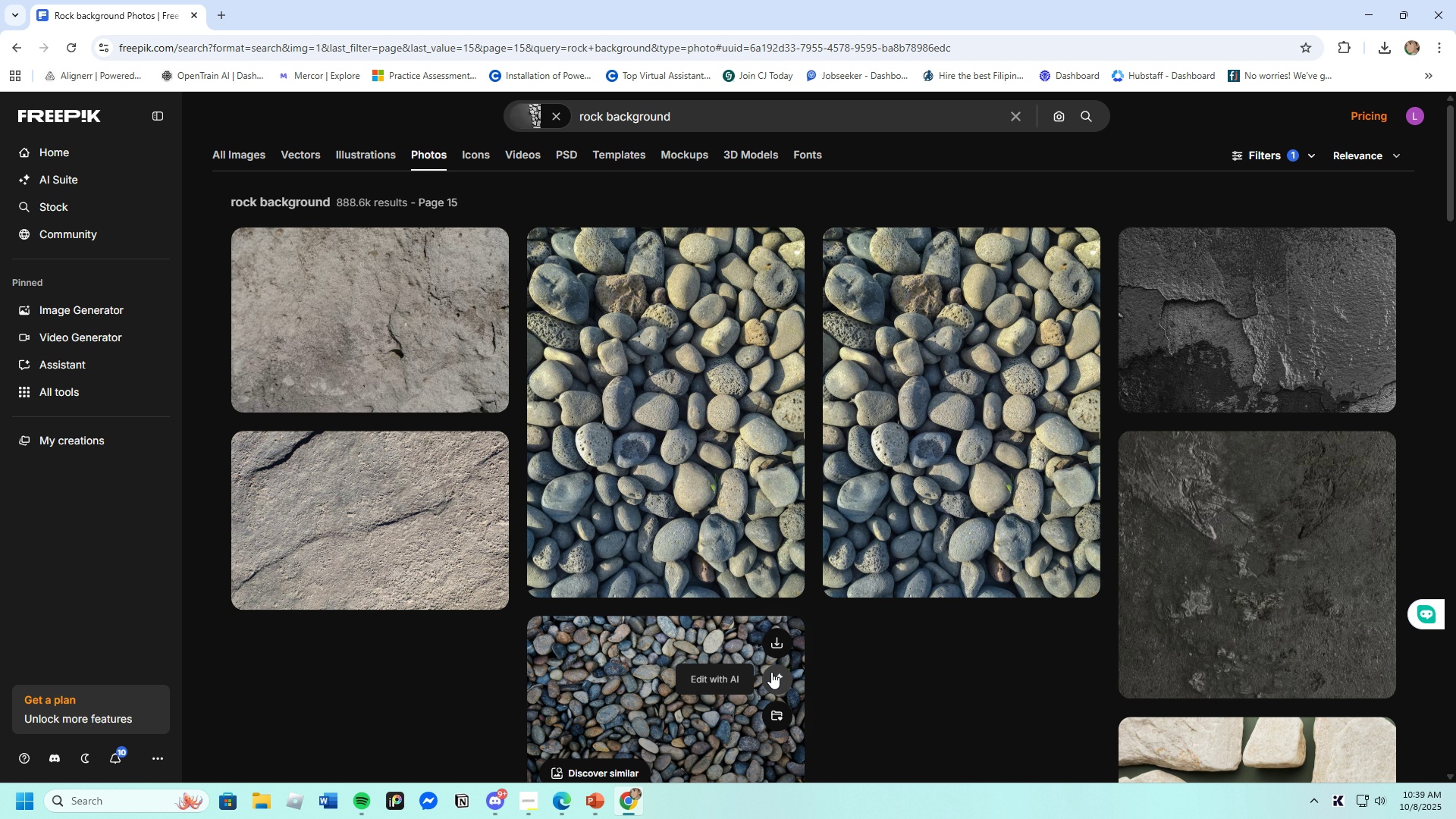 
scroll: coordinate [771, 668], scroll_direction: down, amount: 15.0
 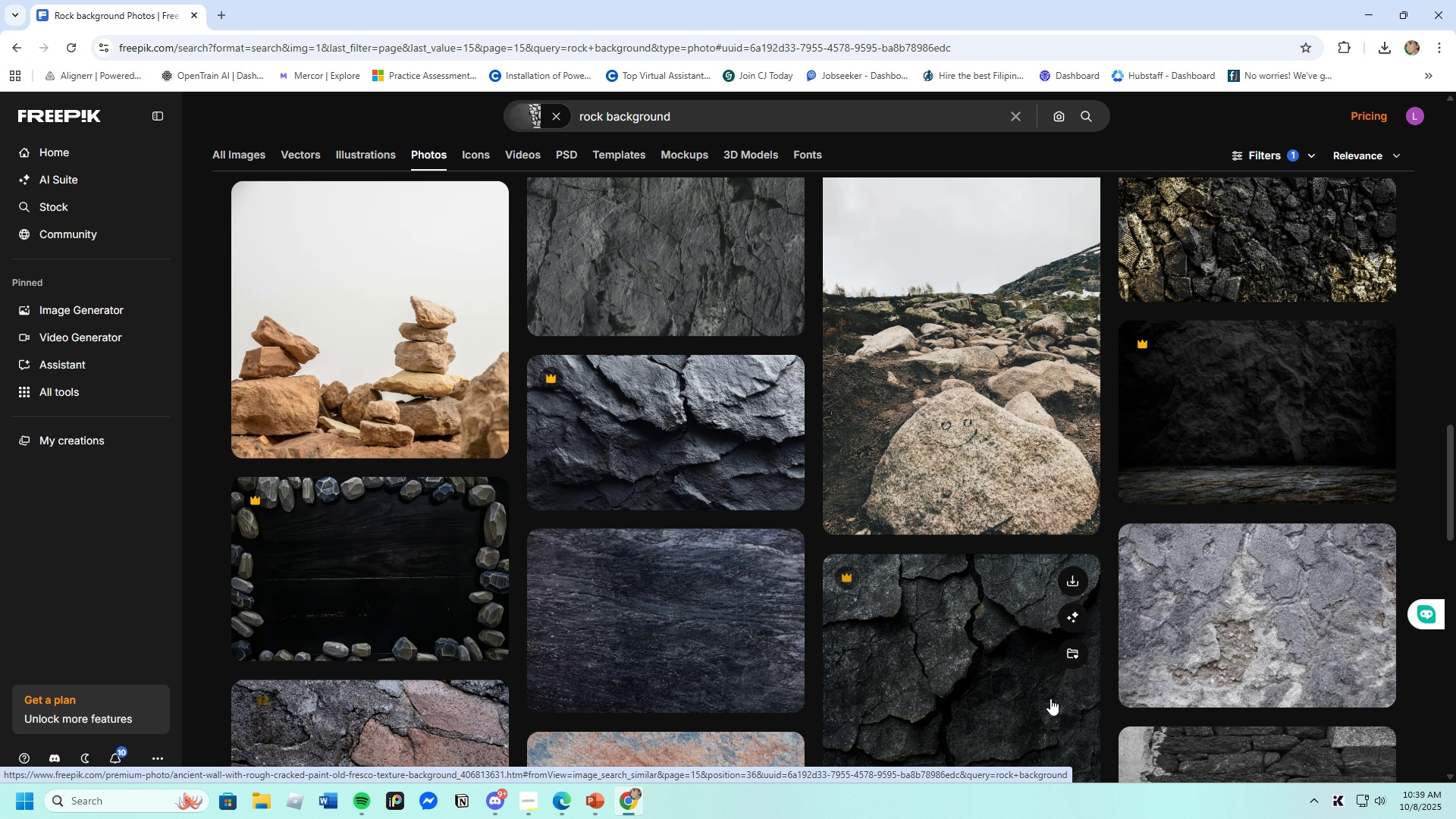 
wait(7.3)
 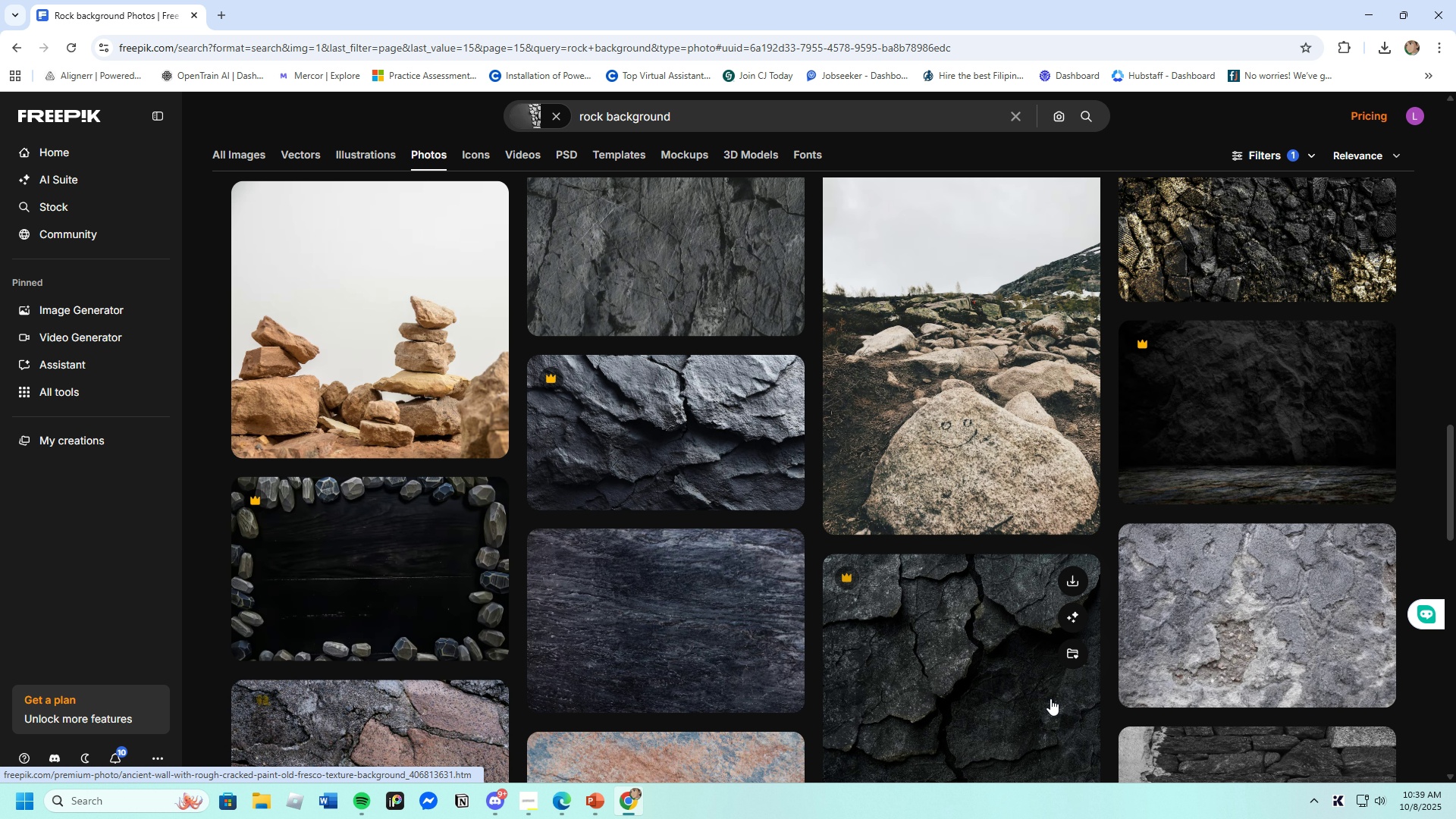 
scroll: coordinate [817, 533], scroll_direction: down, amount: 13.0
 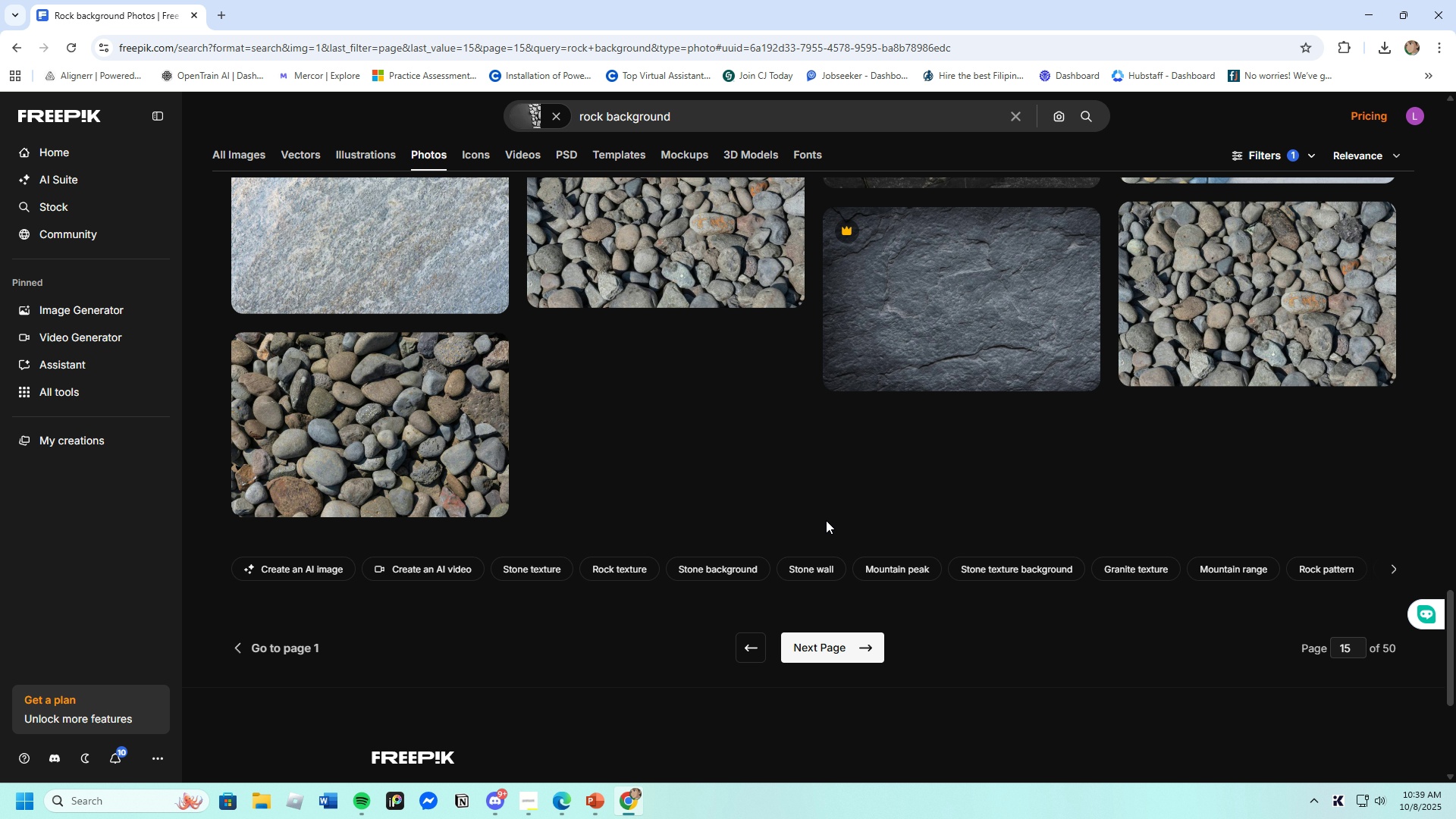 
scroll: coordinate [827, 519], scroll_direction: up, amount: 3.0
 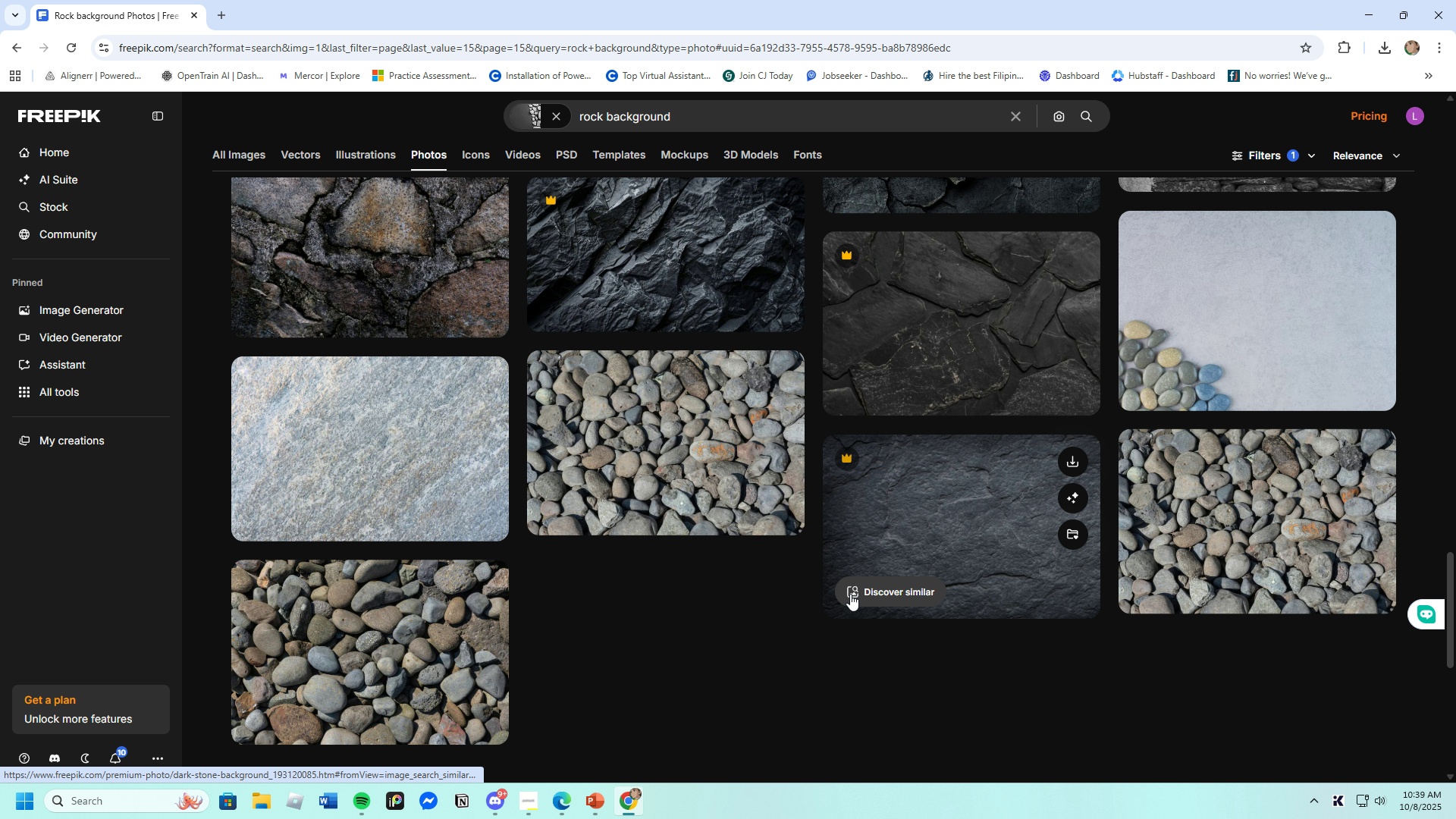 
scroll: coordinate [864, 651], scroll_direction: down, amount: 4.0
 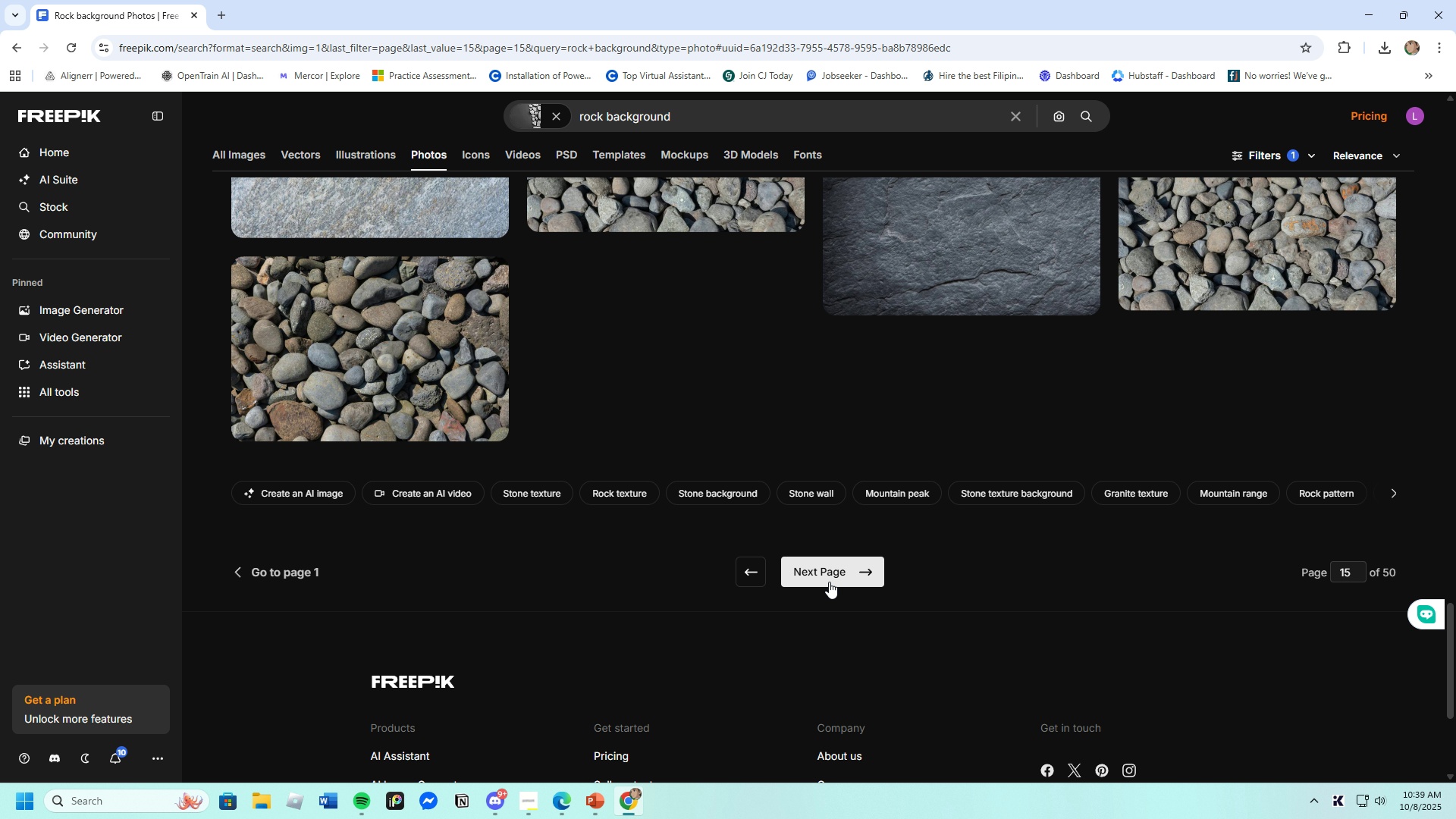 
left_click([829, 582])
 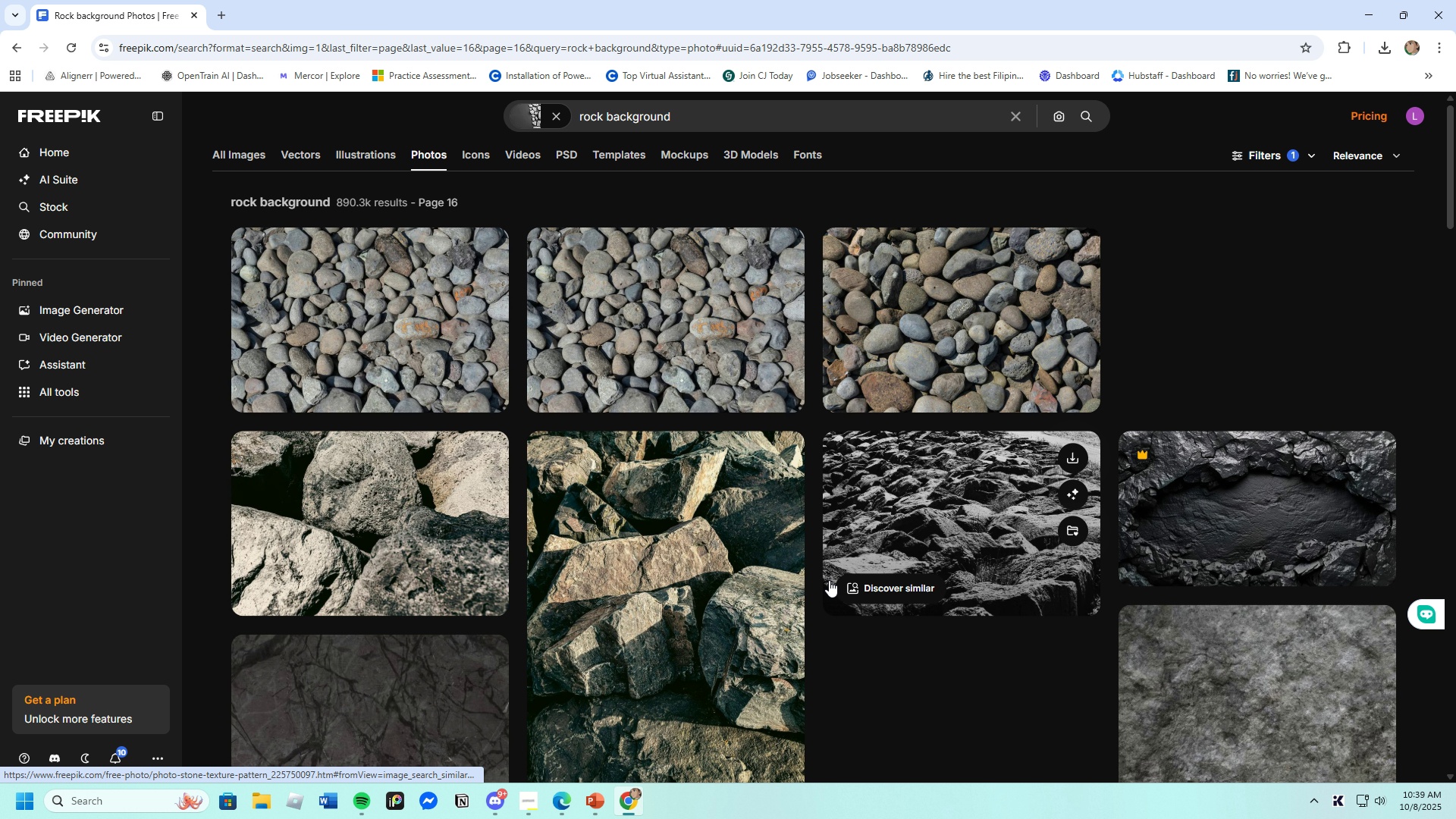 
scroll: coordinate [830, 576], scroll_direction: down, amount: 16.0
 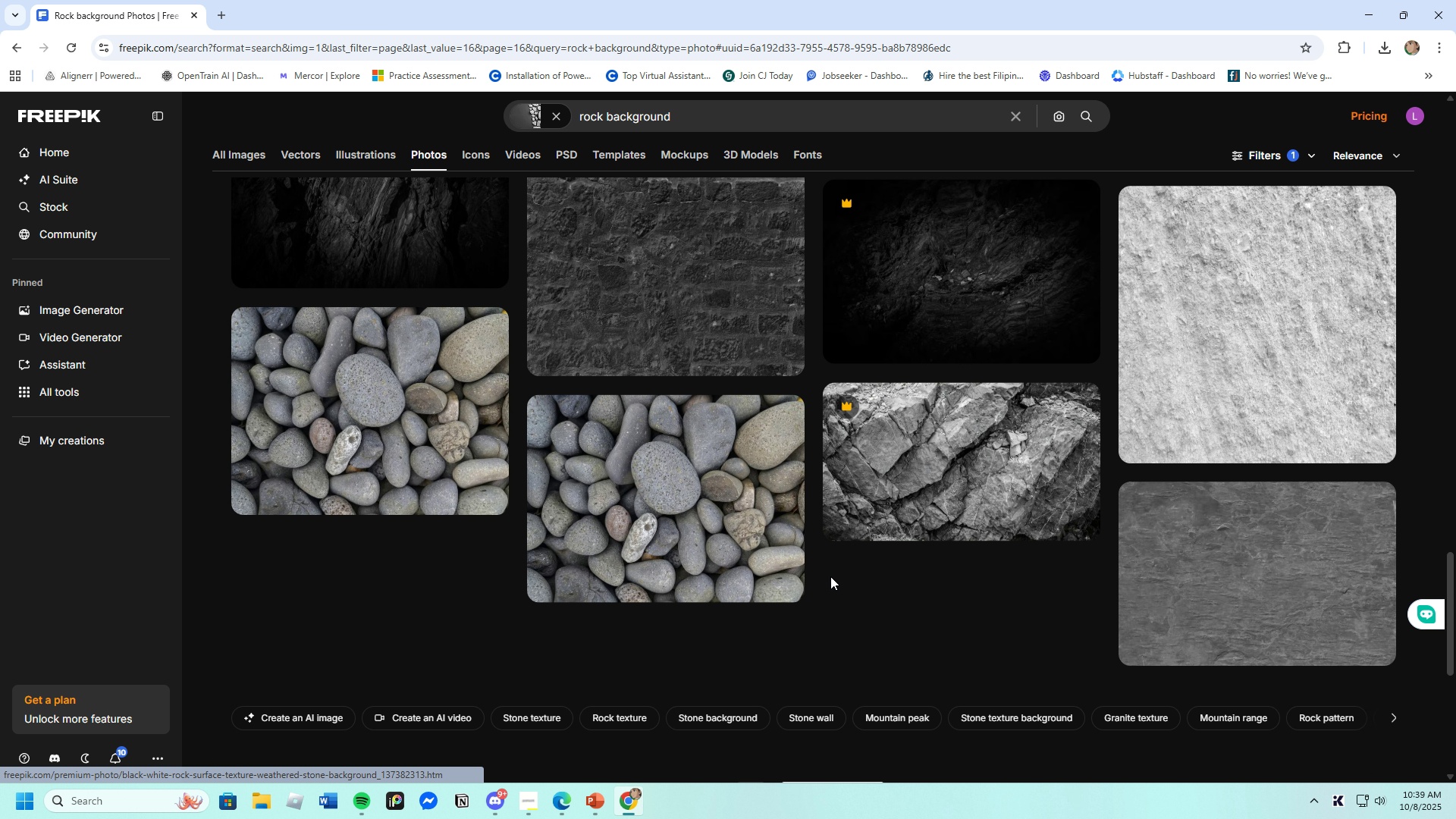 
scroll: coordinate [830, 576], scroll_direction: up, amount: 3.0
 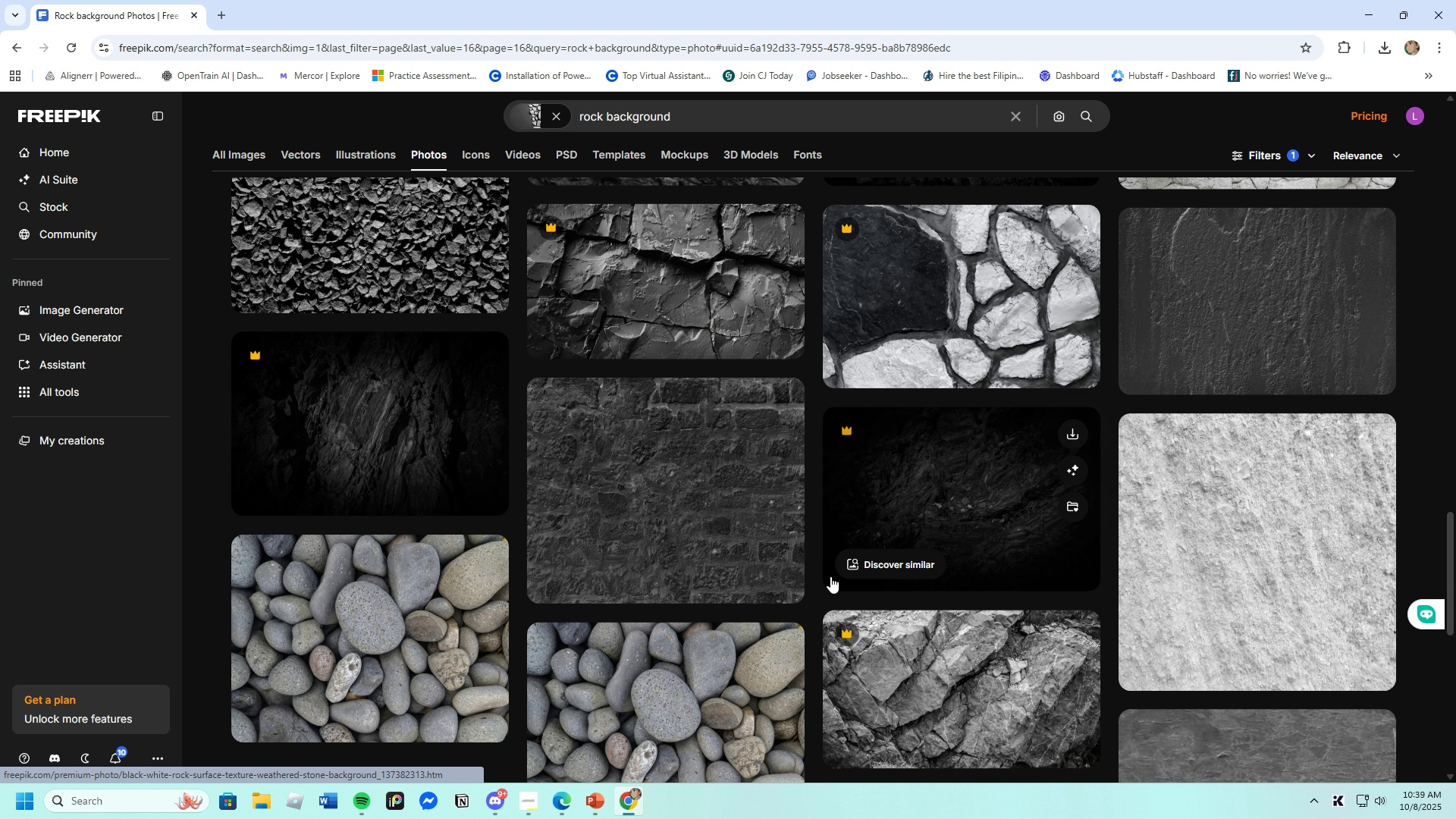 
scroll: coordinate [830, 576], scroll_direction: down, amount: 3.0
 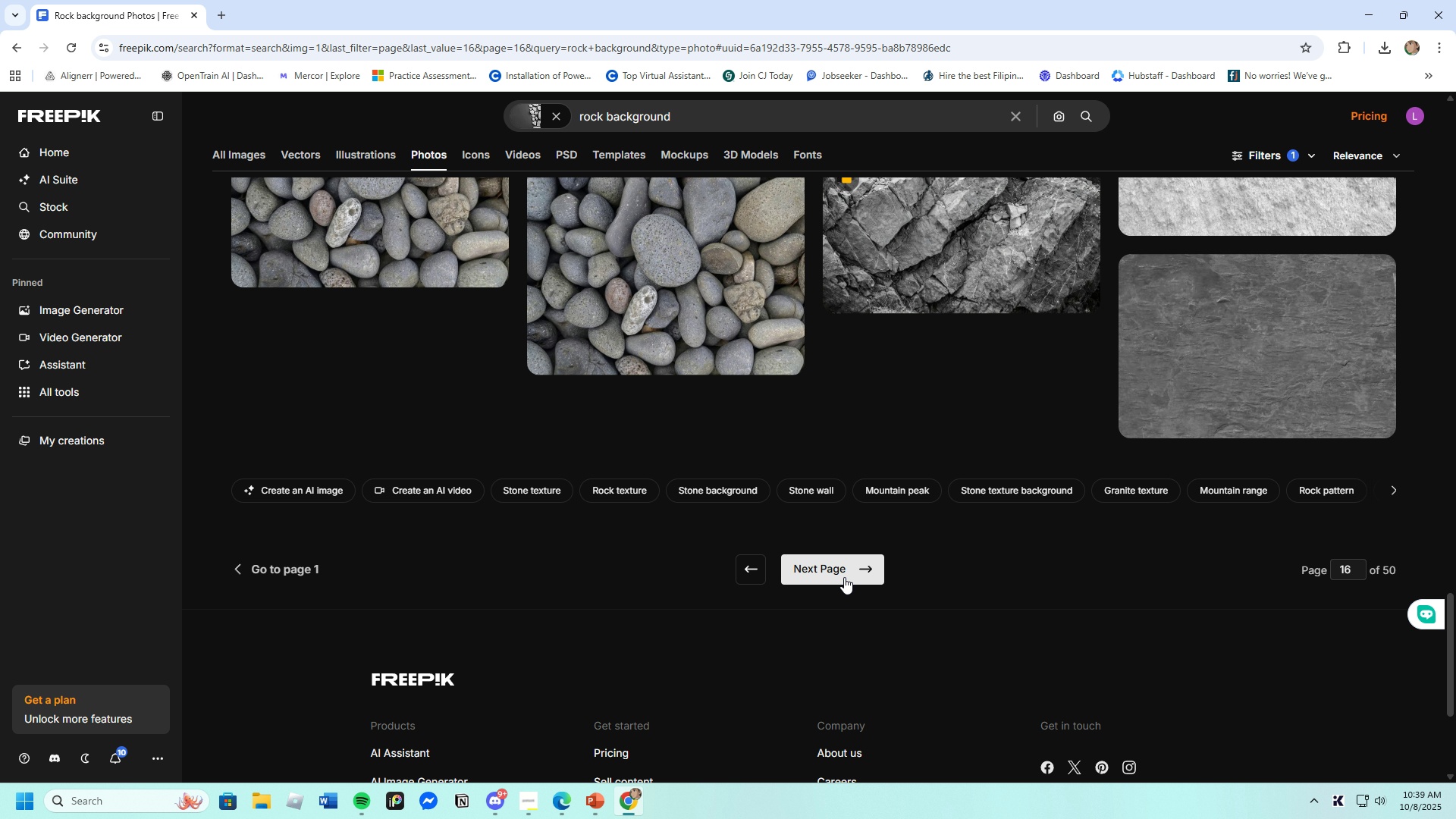 
left_click([844, 577])
 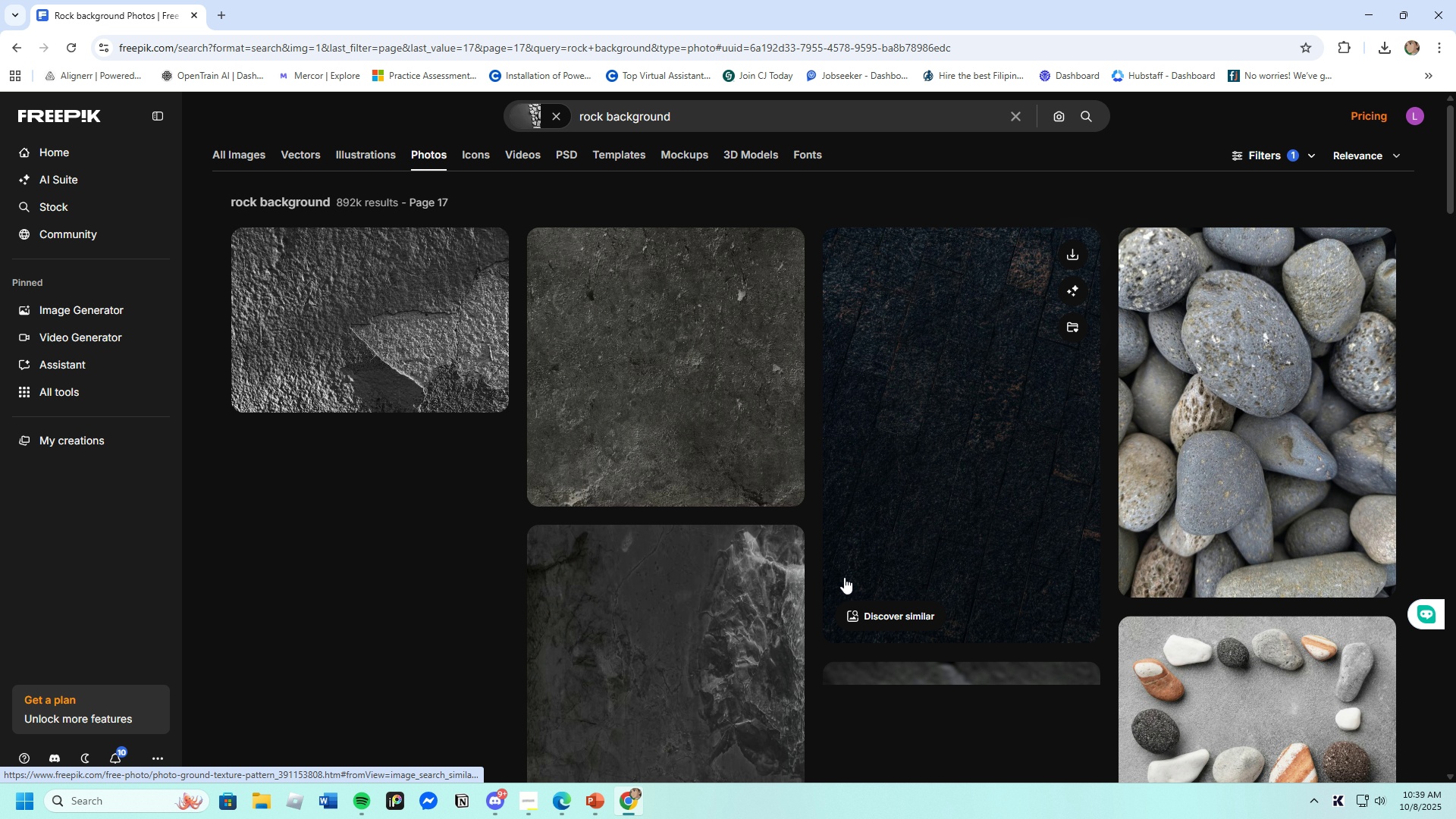 
scroll: coordinate [844, 577], scroll_direction: down, amount: 3.0
 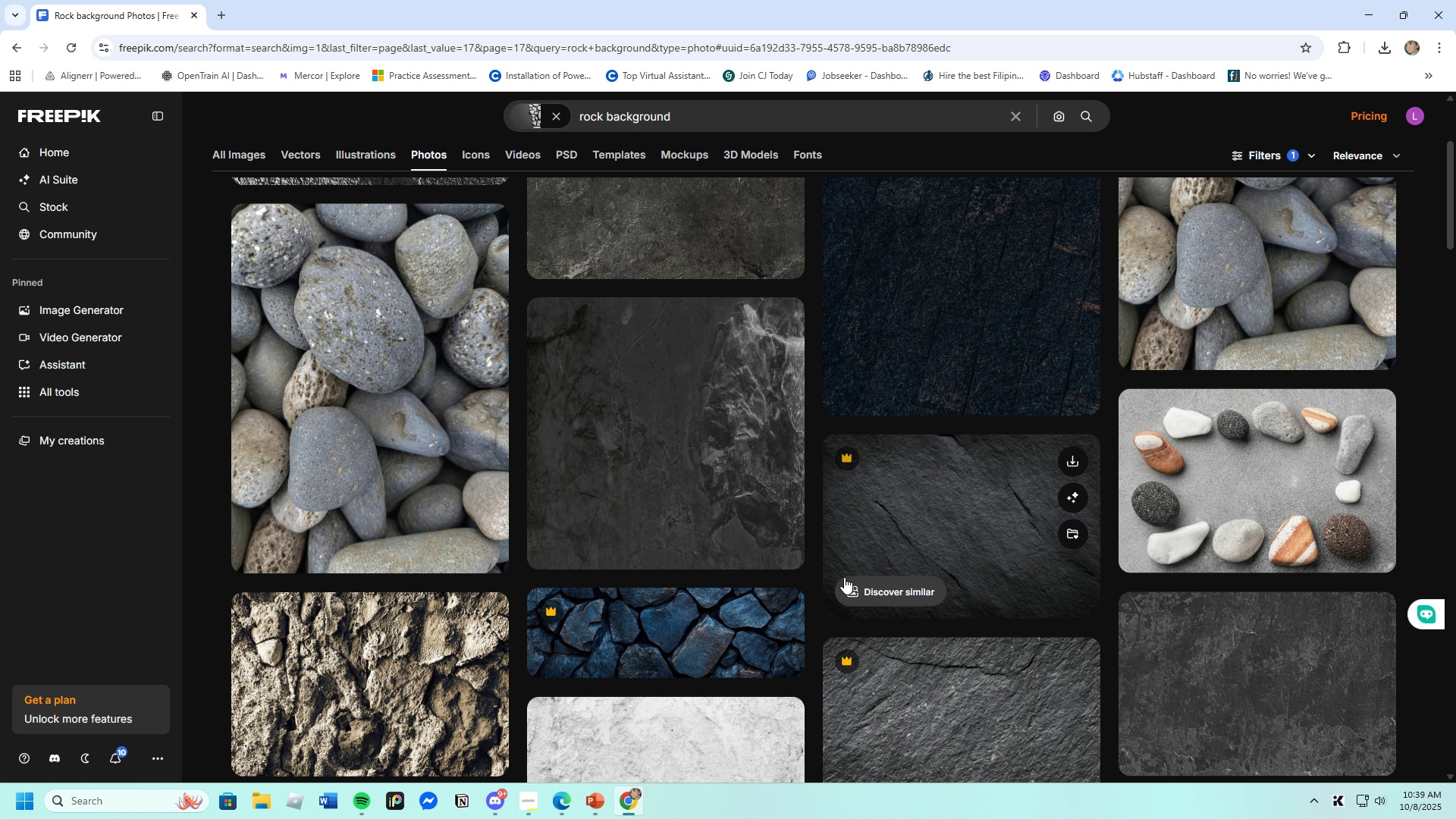 
scroll: coordinate [844, 577], scroll_direction: up, amount: 2.0
 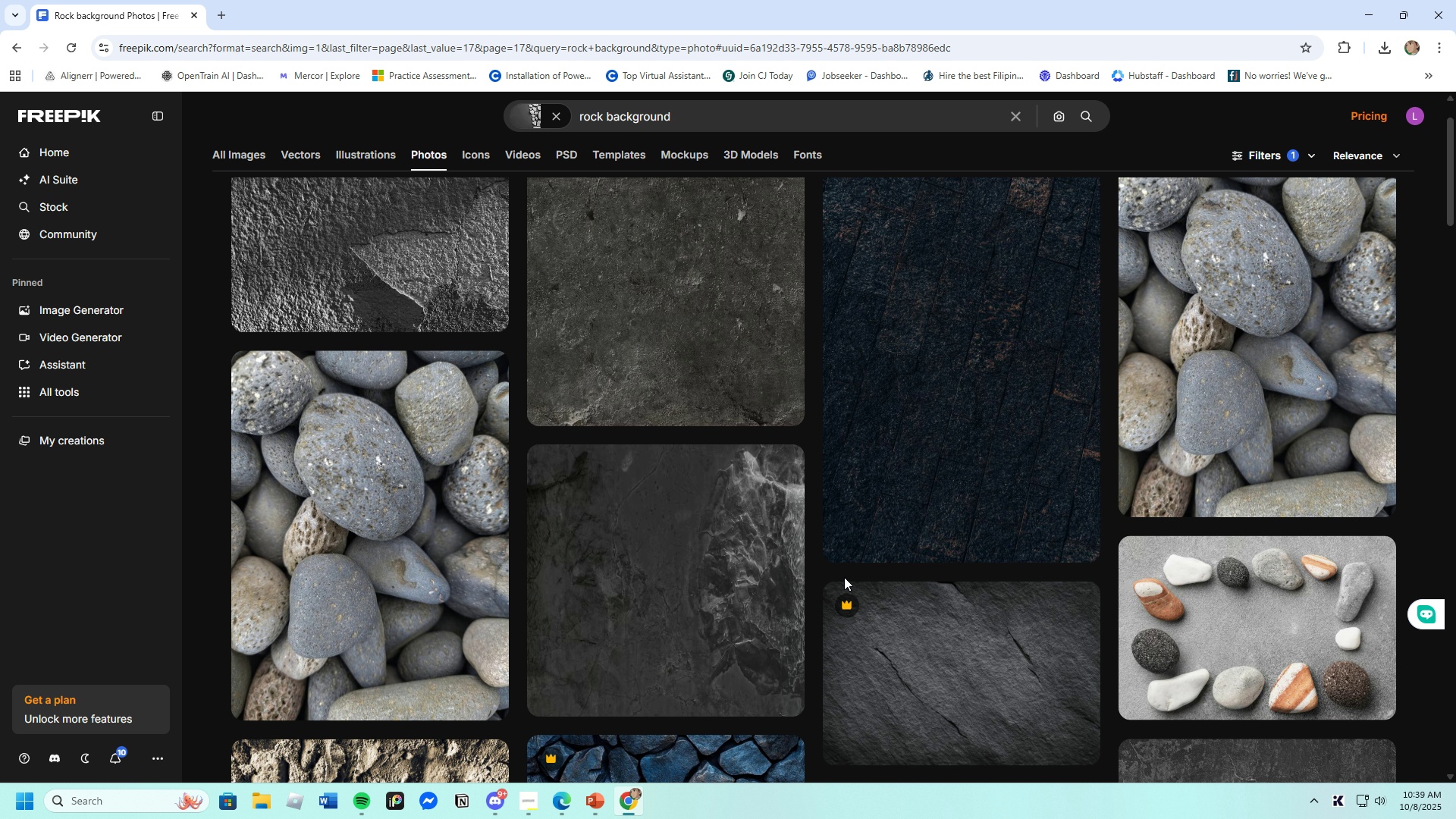 
scroll: coordinate [844, 577], scroll_direction: down, amount: 12.0
 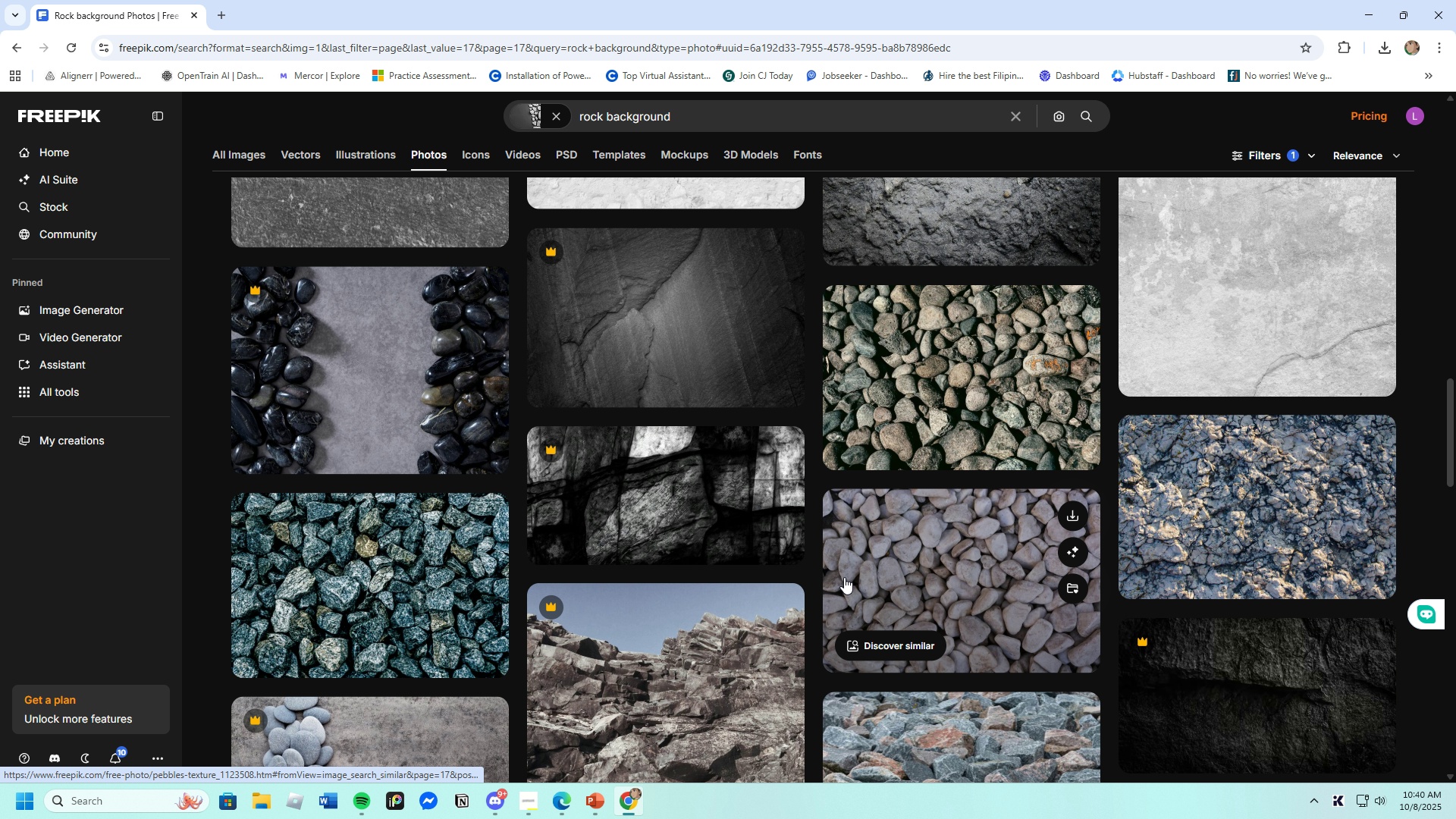 
scroll: coordinate [844, 577], scroll_direction: up, amount: 6.0
 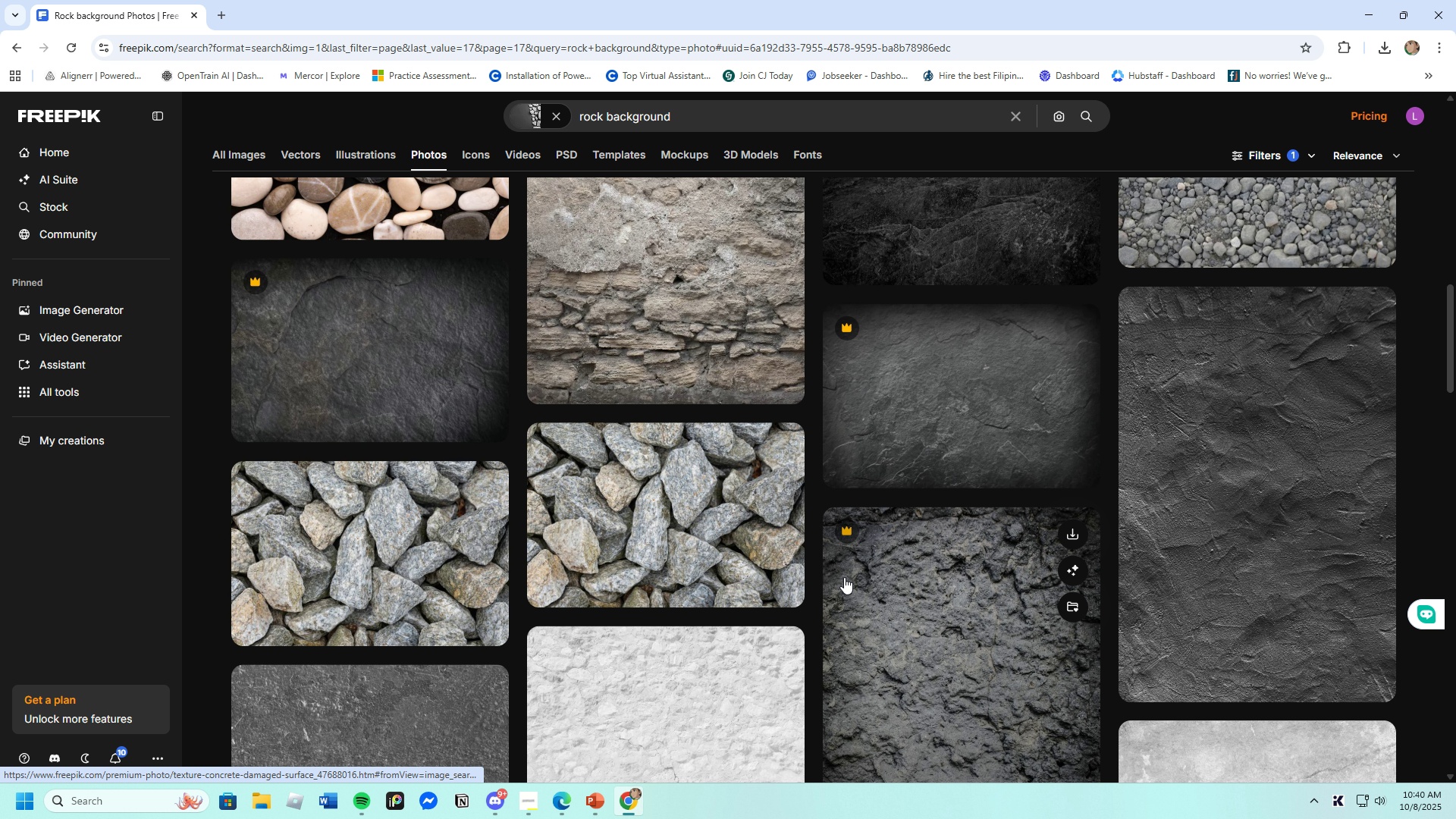 
scroll: coordinate [844, 577], scroll_direction: down, amount: 23.0
 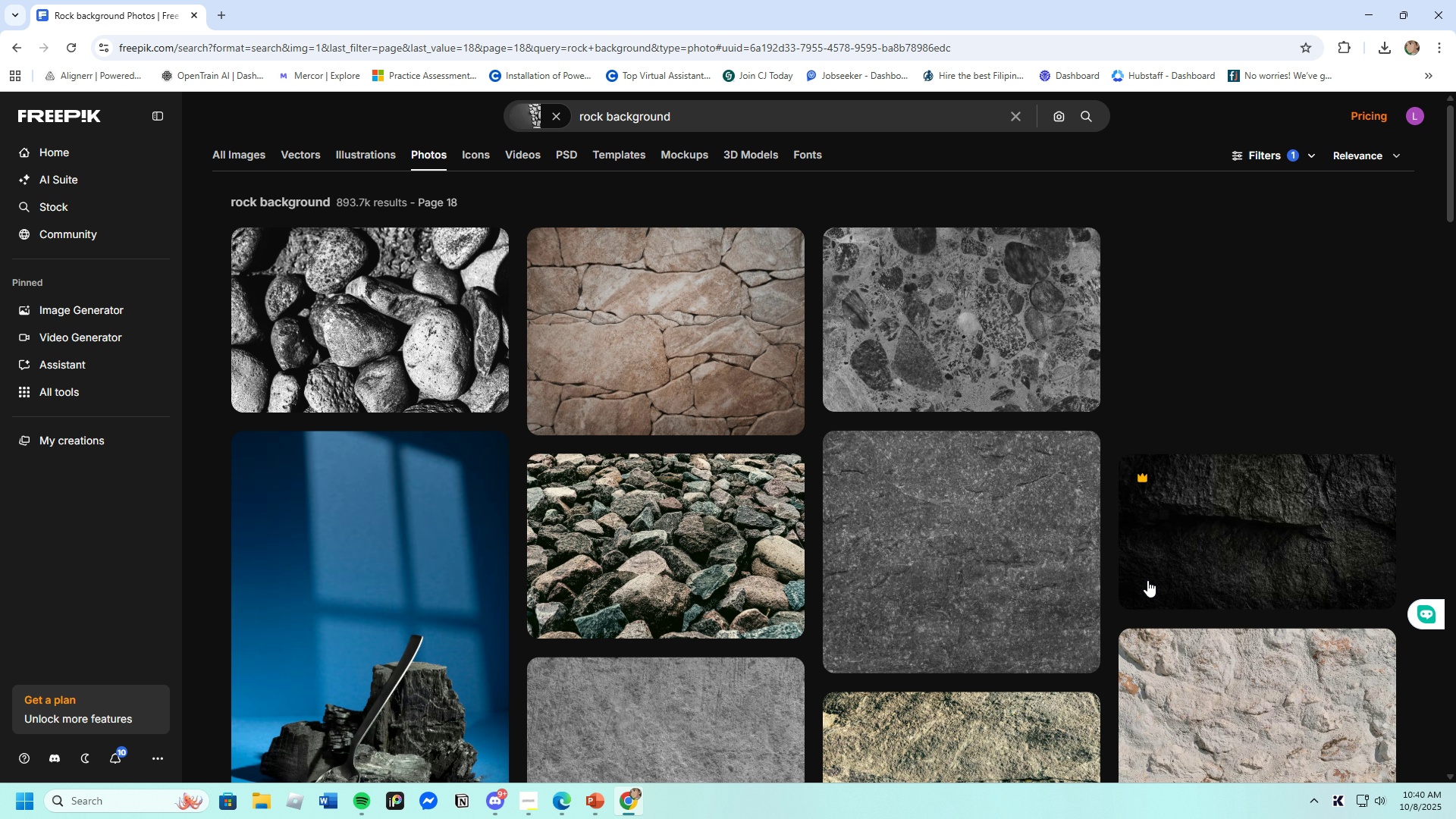 
wait(5.53)
 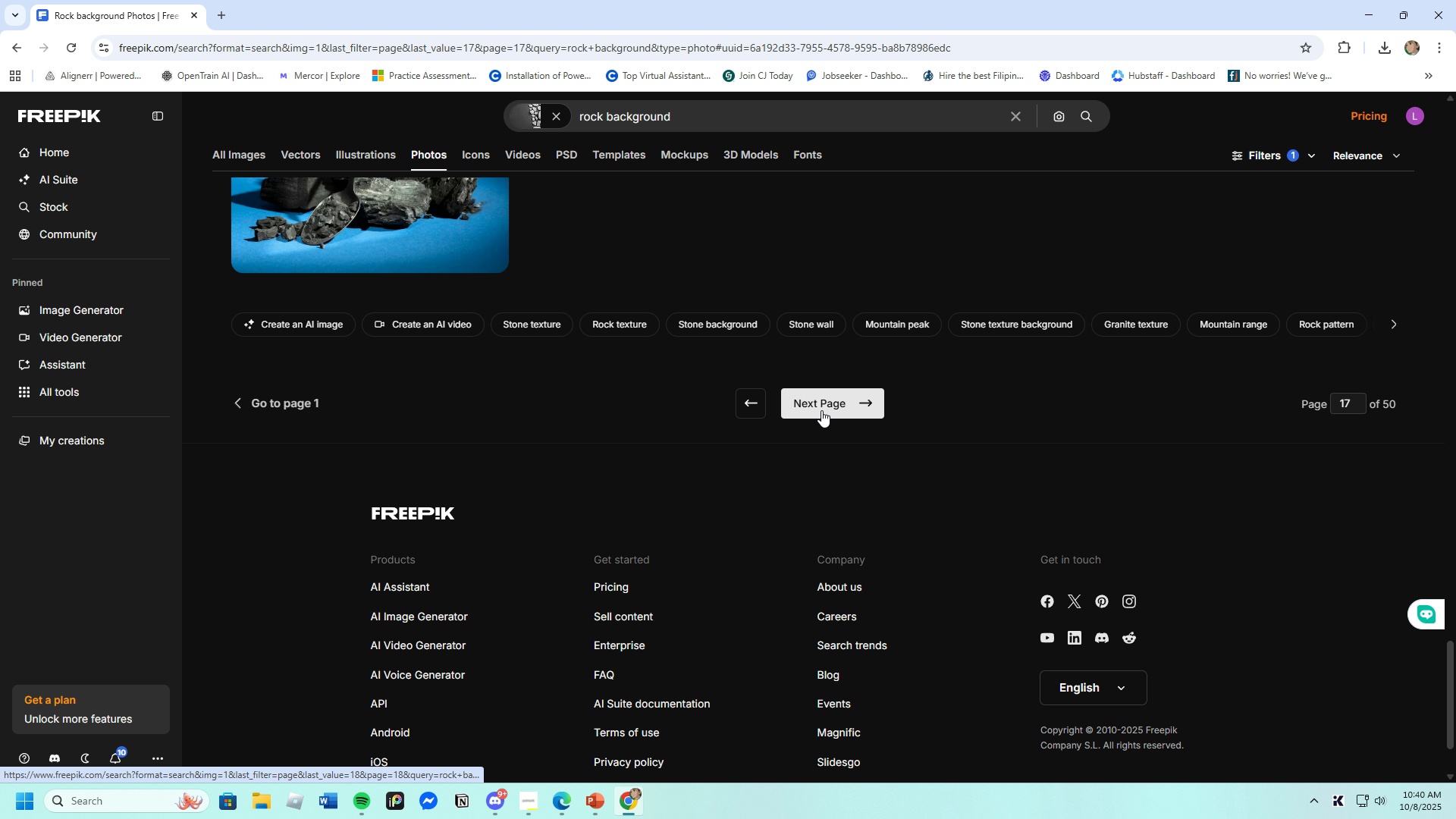 
scroll: coordinate [1094, 686], scroll_direction: down, amount: 19.0
 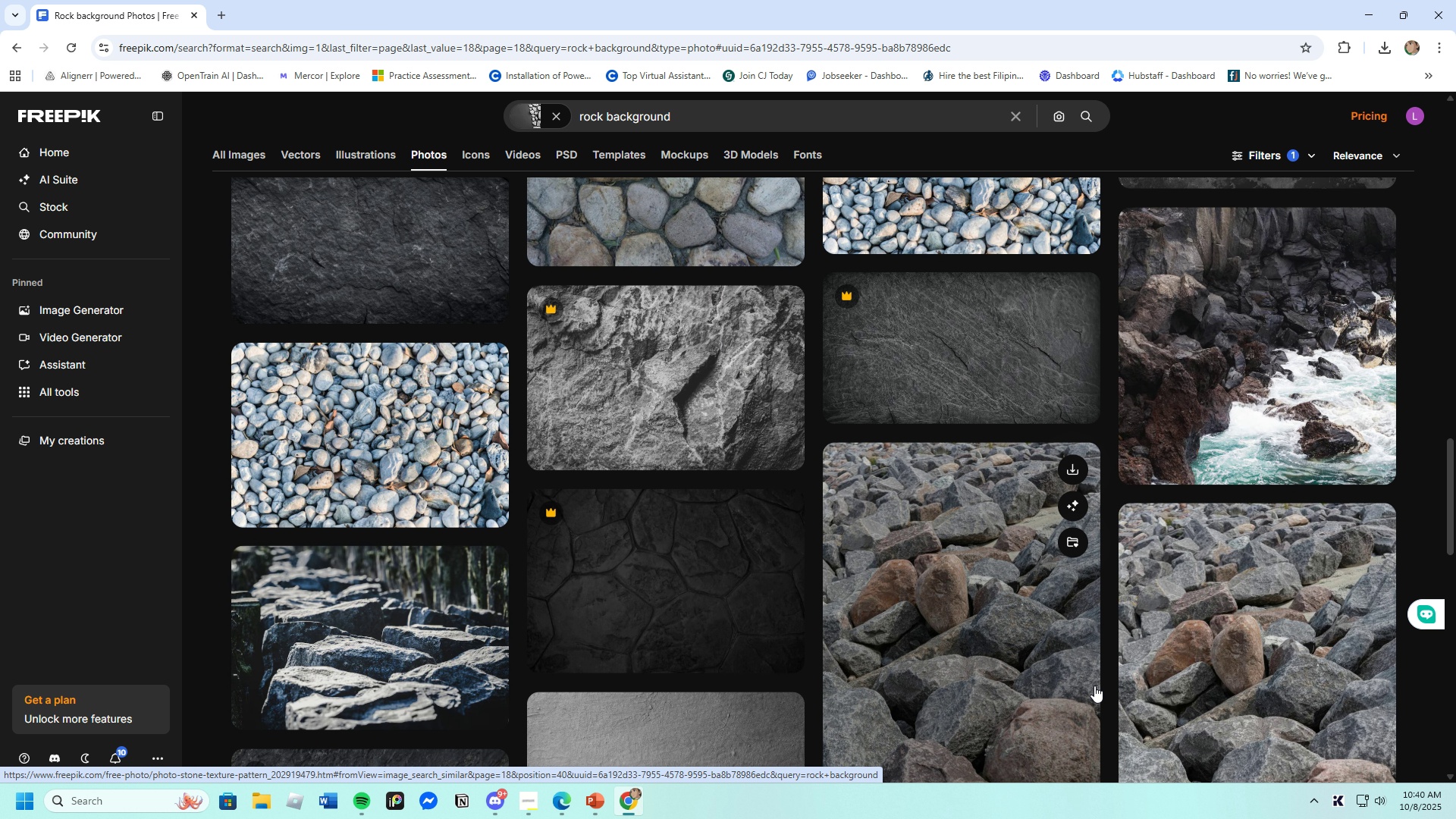 
scroll: coordinate [1094, 686], scroll_direction: down, amount: 4.0
 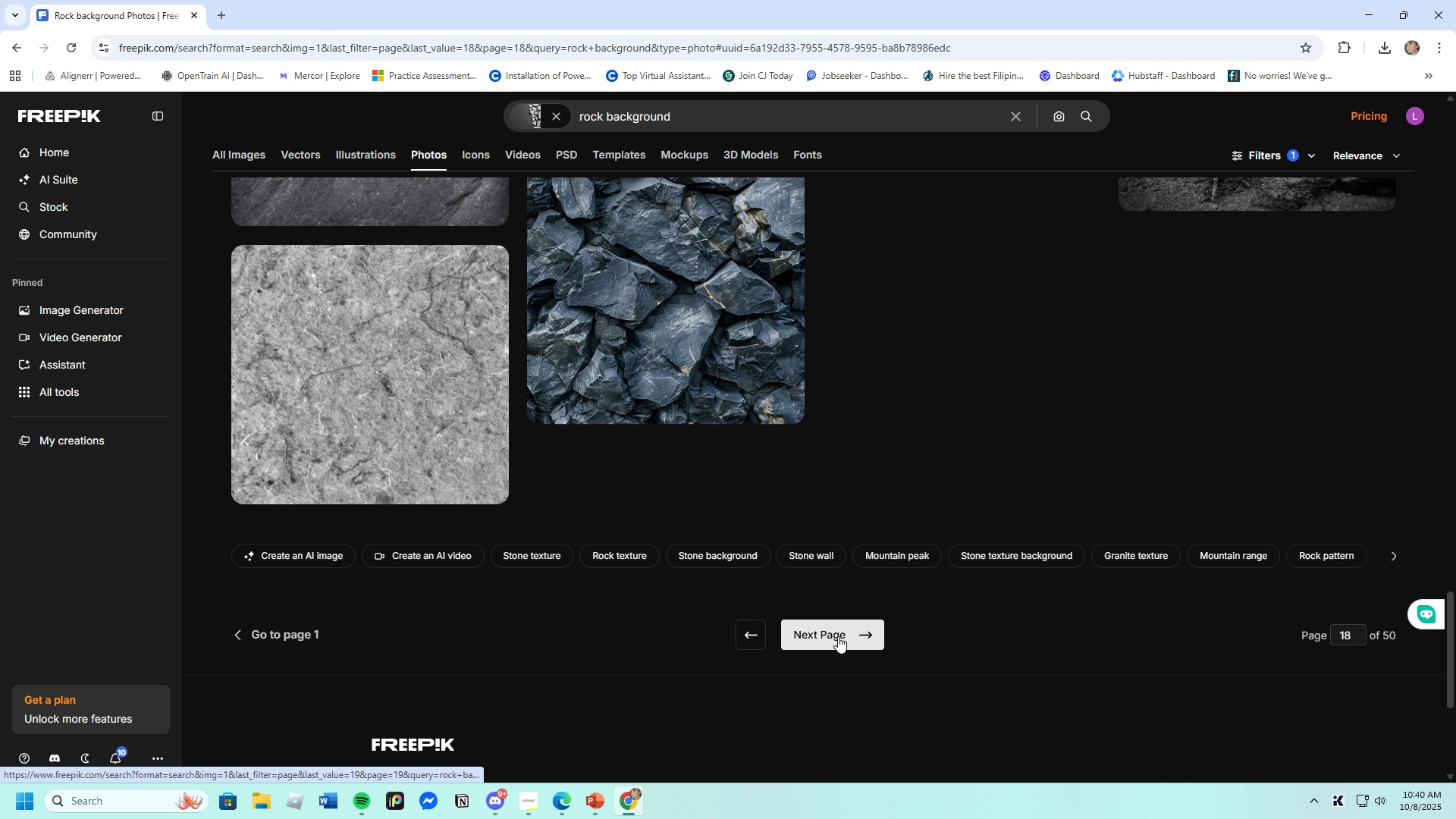 
left_click([839, 636])
 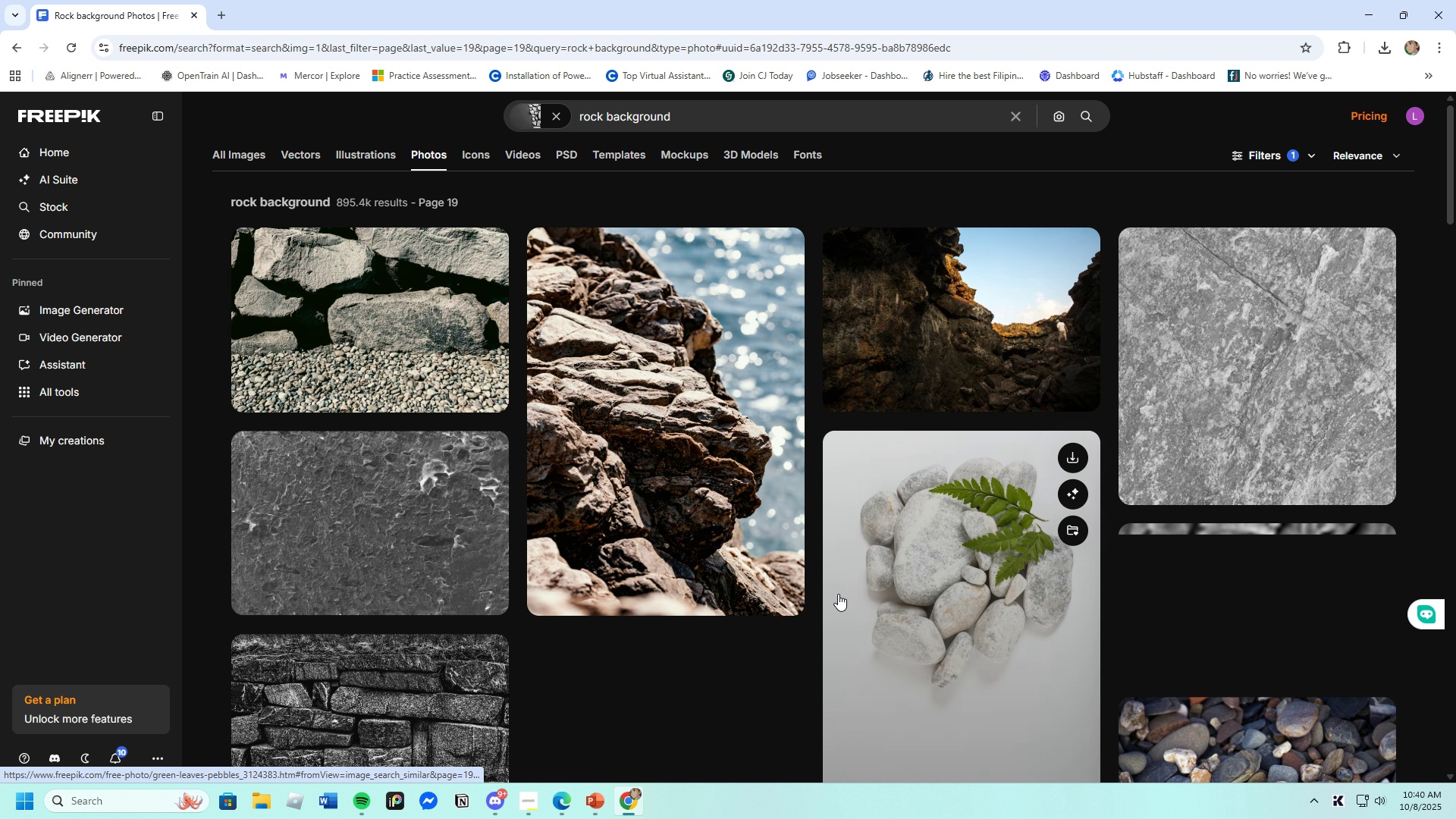 
scroll: coordinate [859, 624], scroll_direction: down, amount: 3.0
 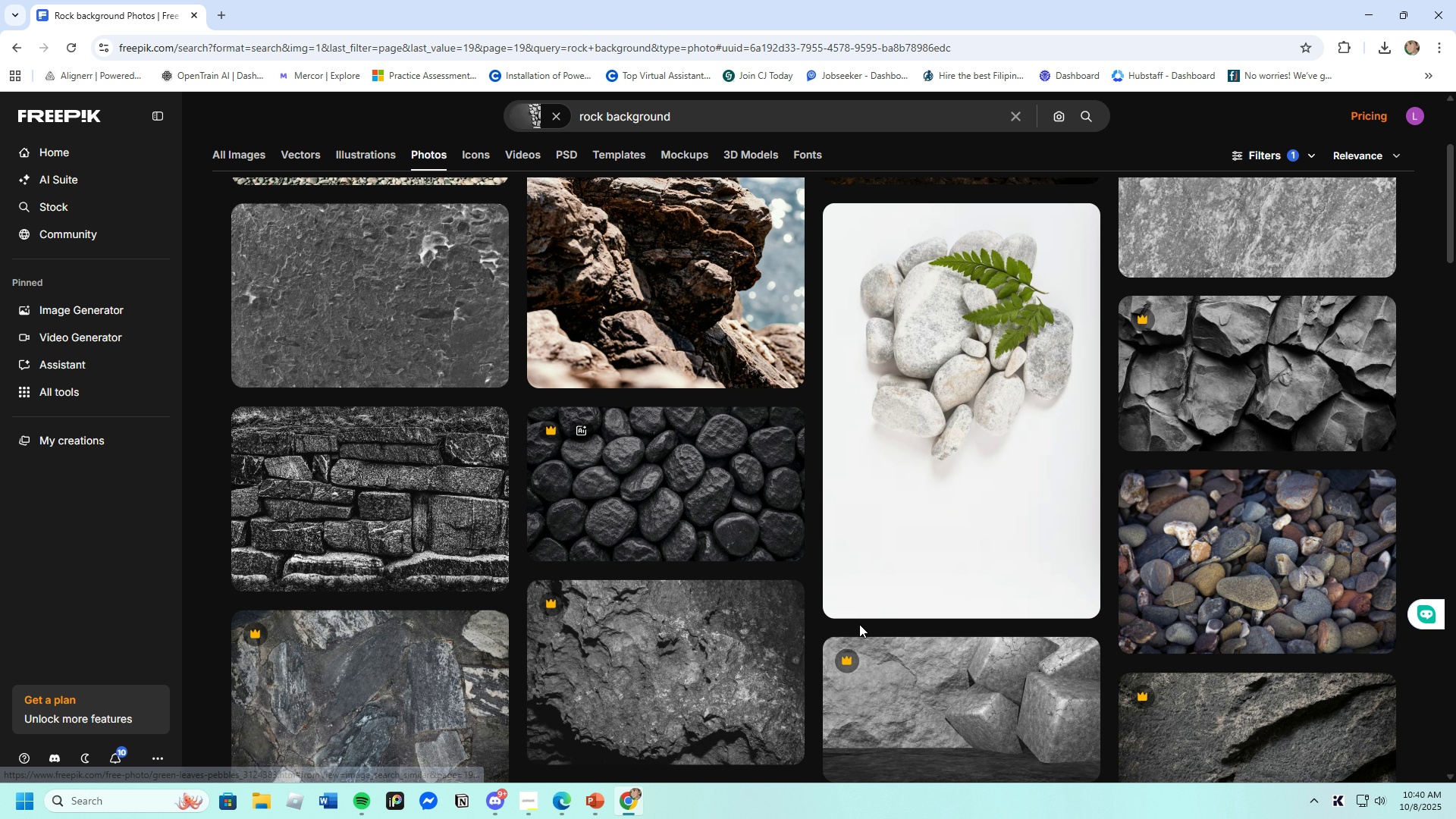 
scroll: coordinate [859, 624], scroll_direction: up, amount: 2.0
 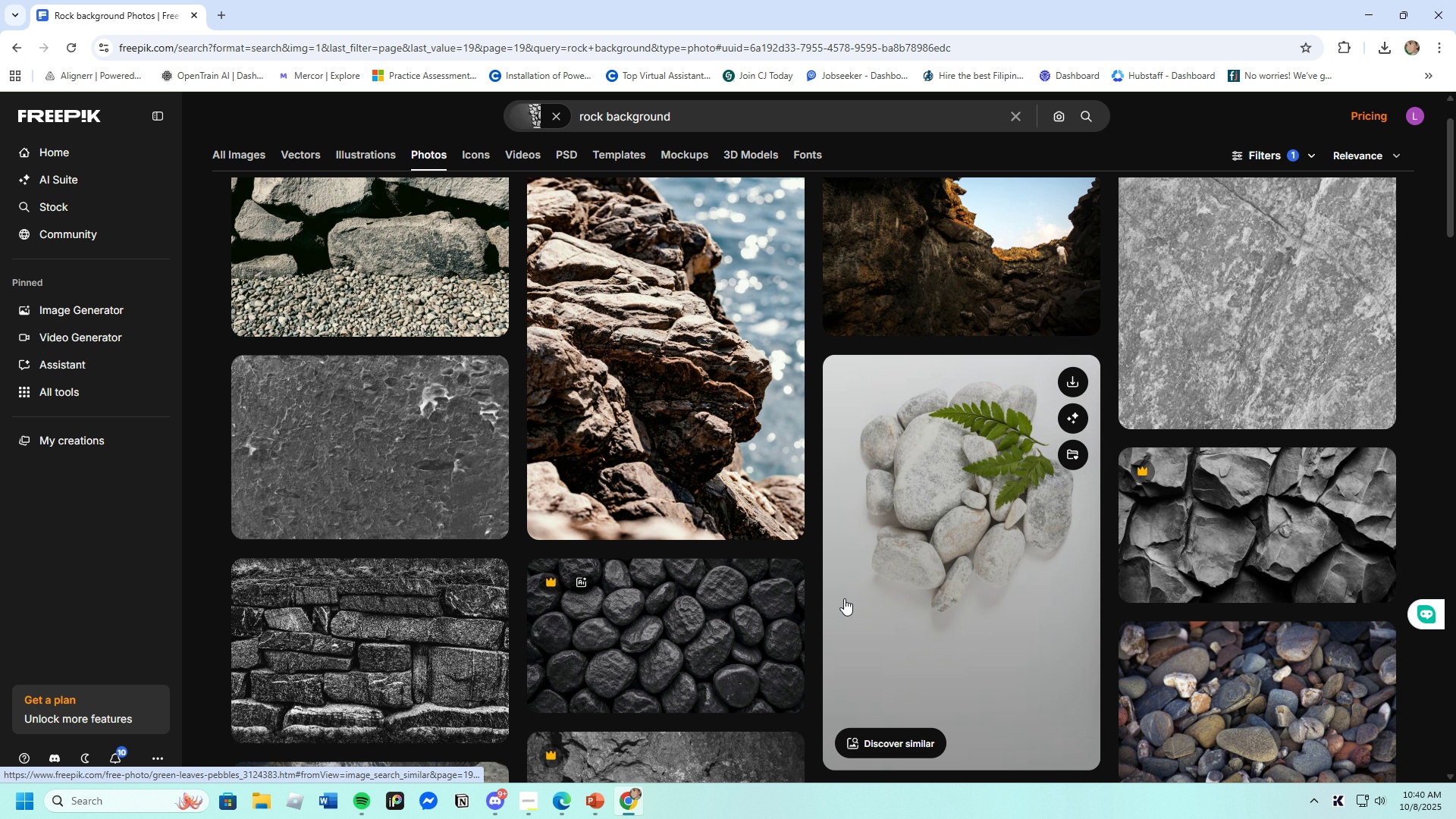 
scroll: coordinate [844, 598], scroll_direction: down, amount: 13.0
 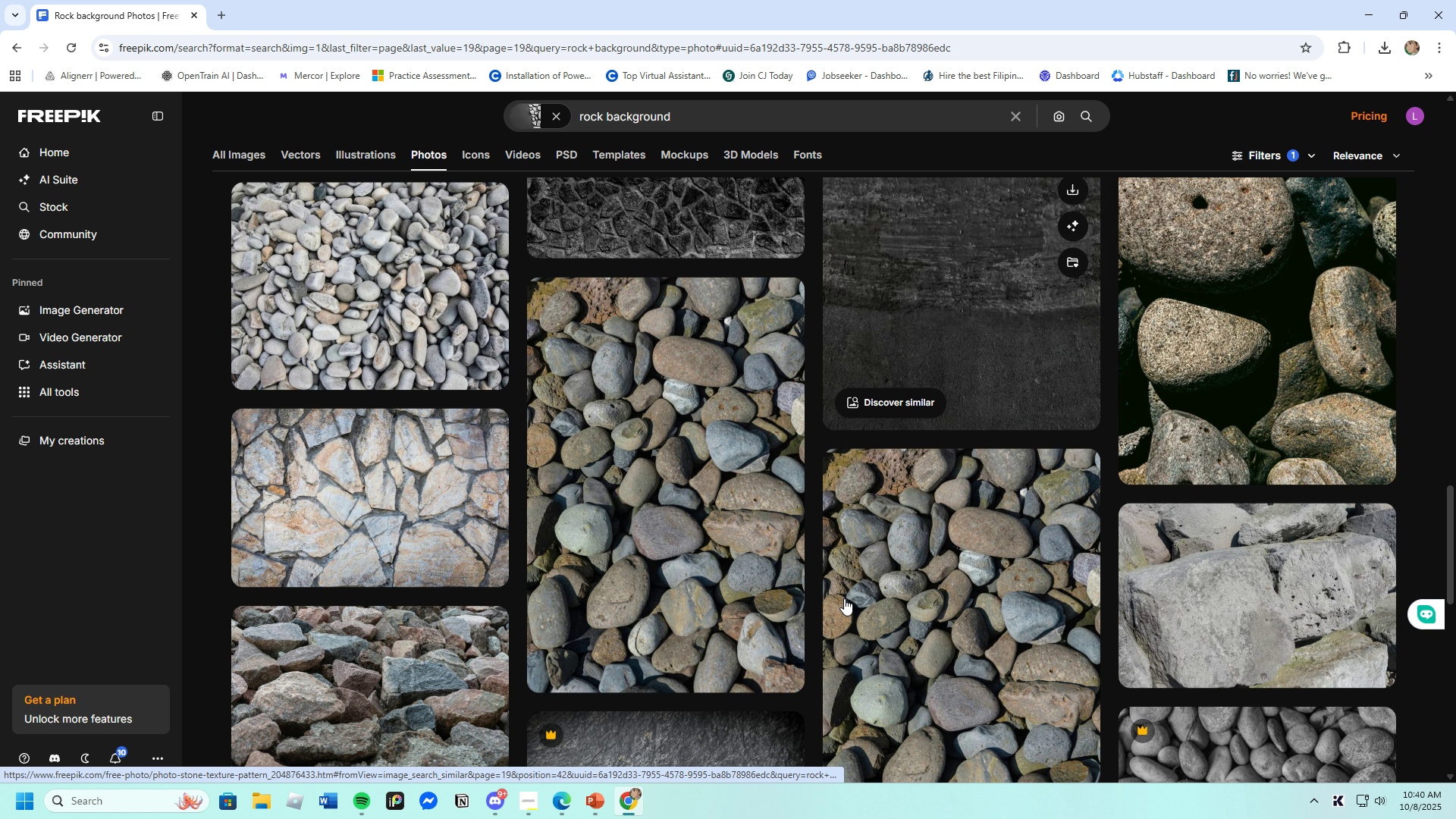 
scroll: coordinate [844, 598], scroll_direction: up, amount: 2.0
 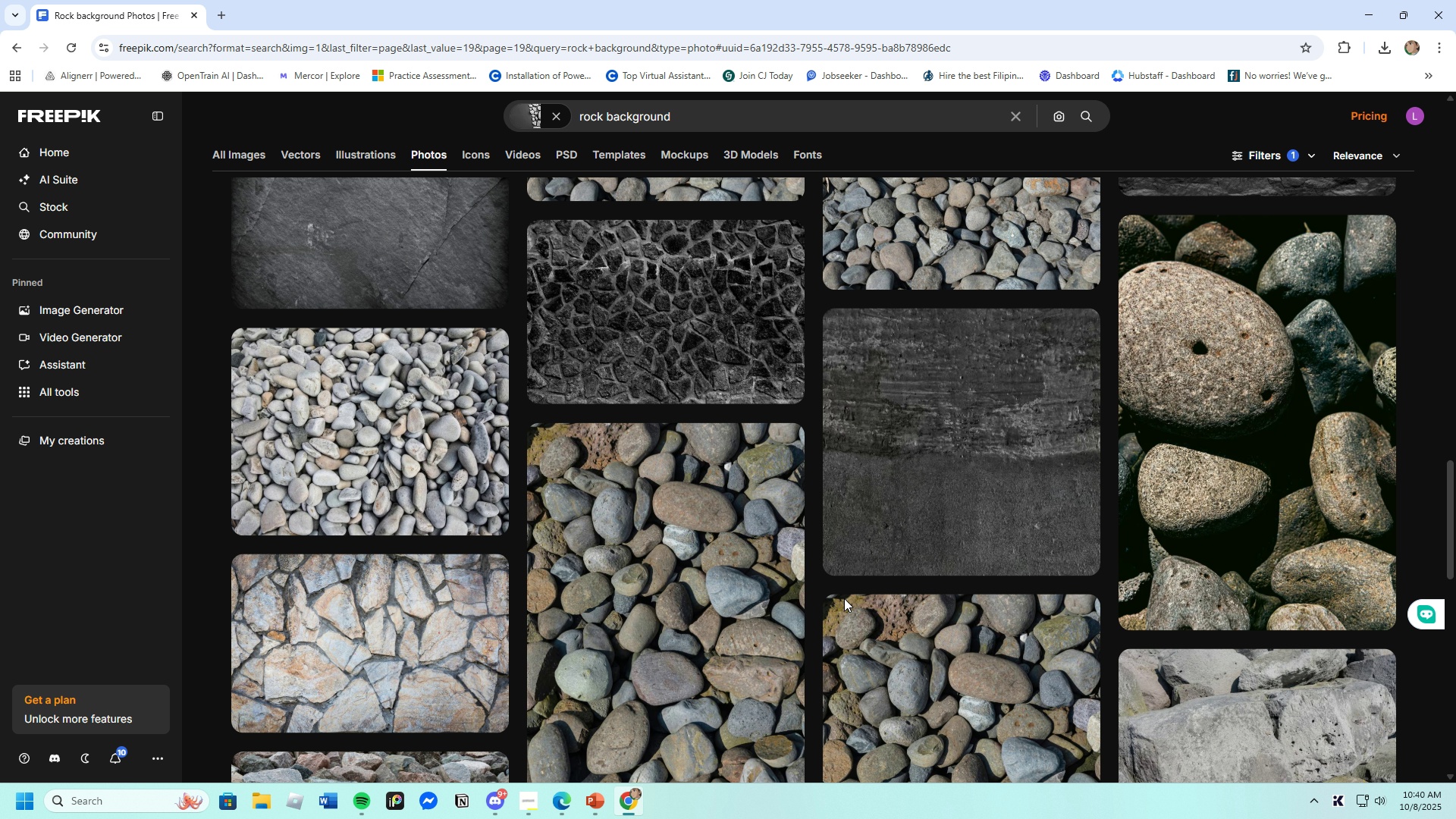 
scroll: coordinate [844, 598], scroll_direction: down, amount: 8.0
 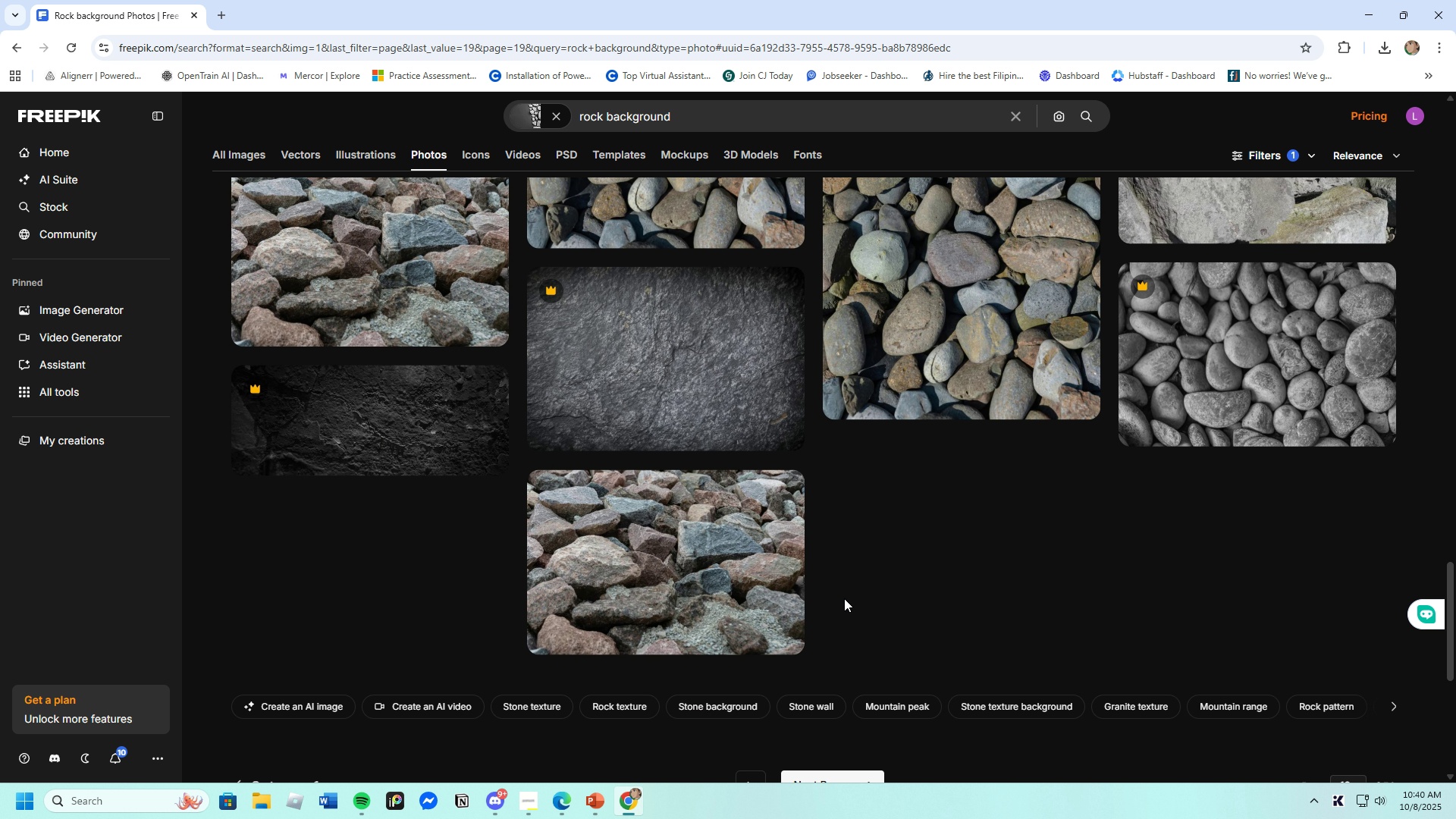 
scroll: coordinate [844, 598], scroll_direction: up, amount: 4.0
 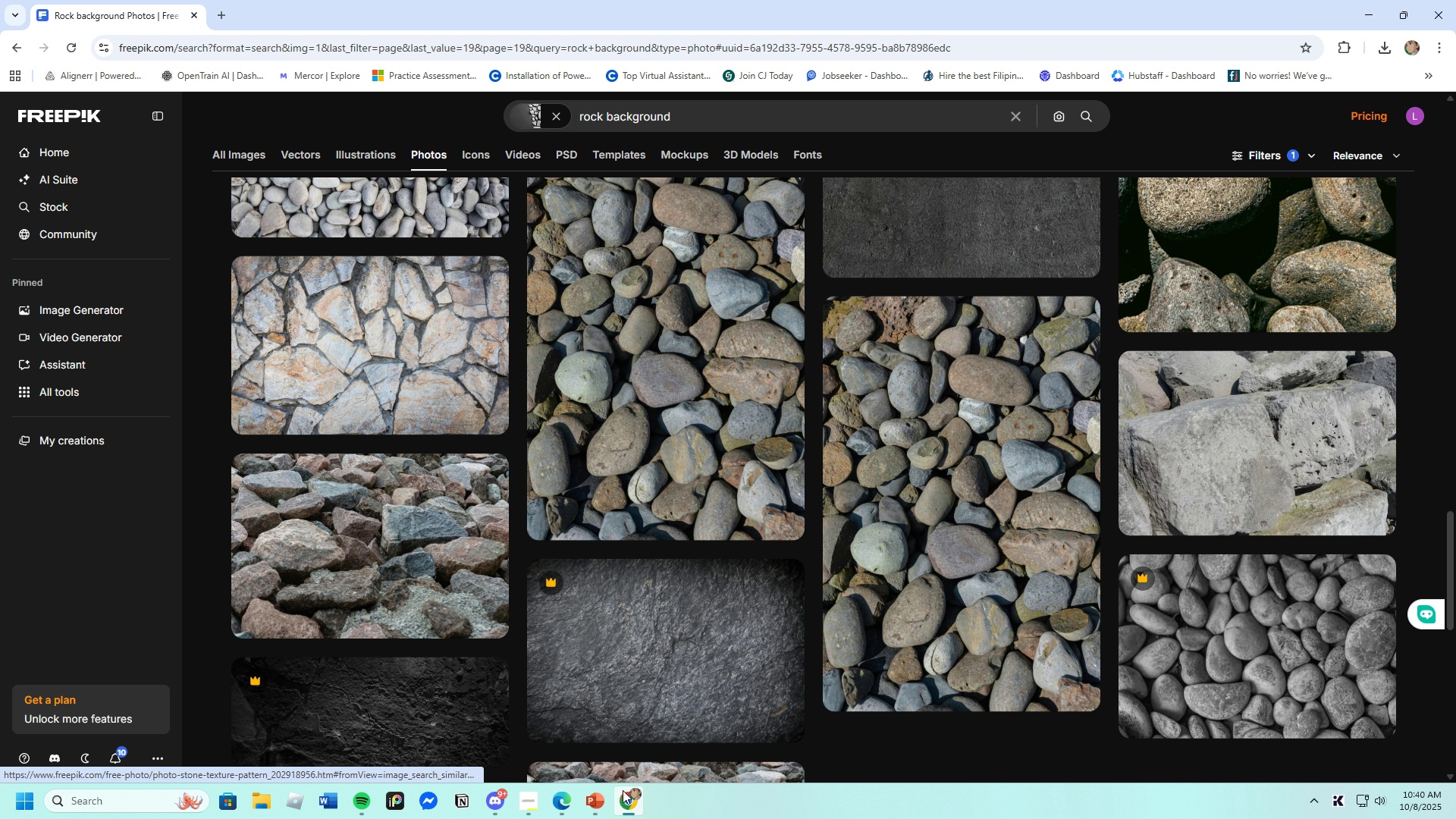 
left_click([588, 801])
 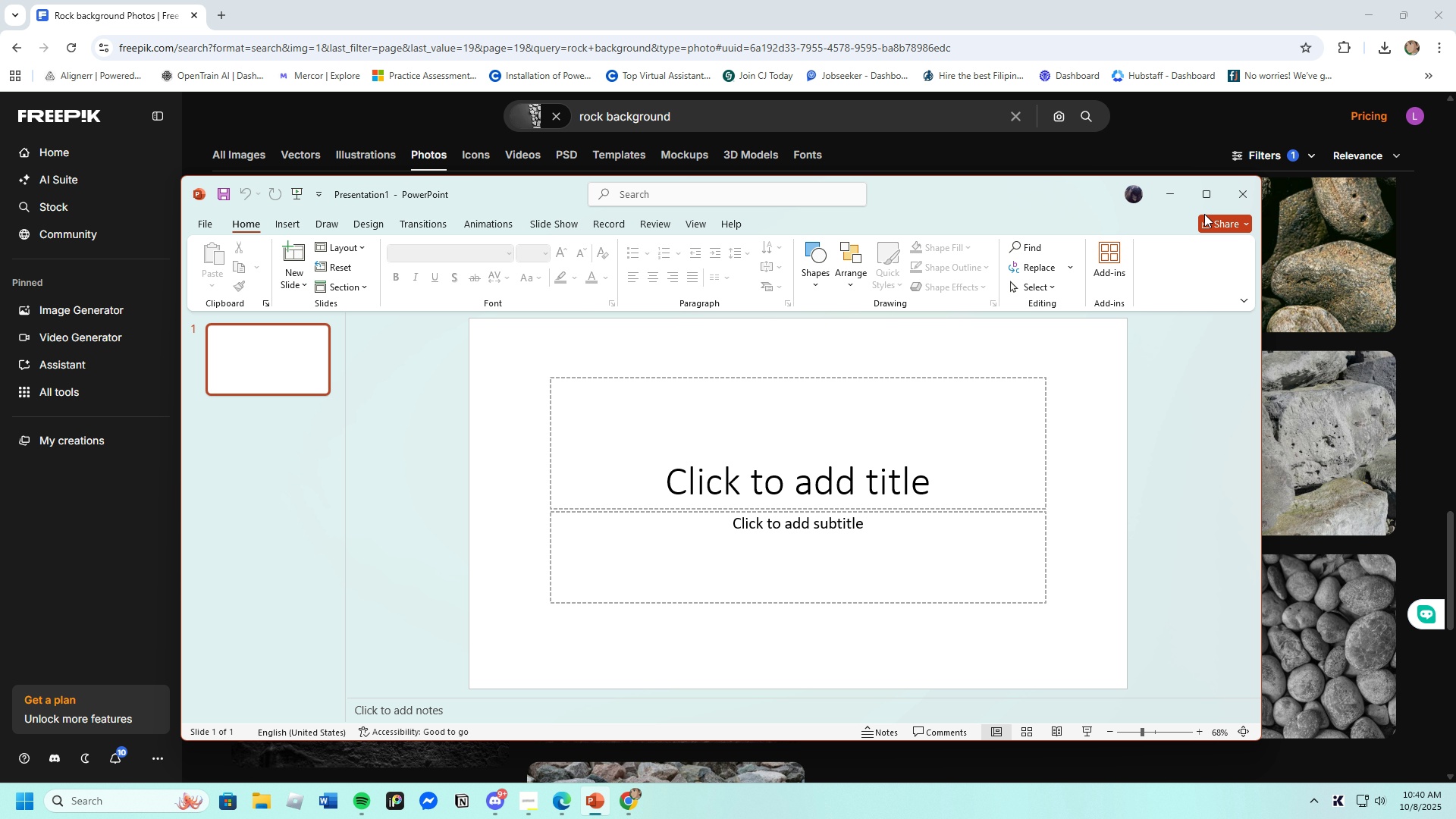 
left_click([1206, 193])
 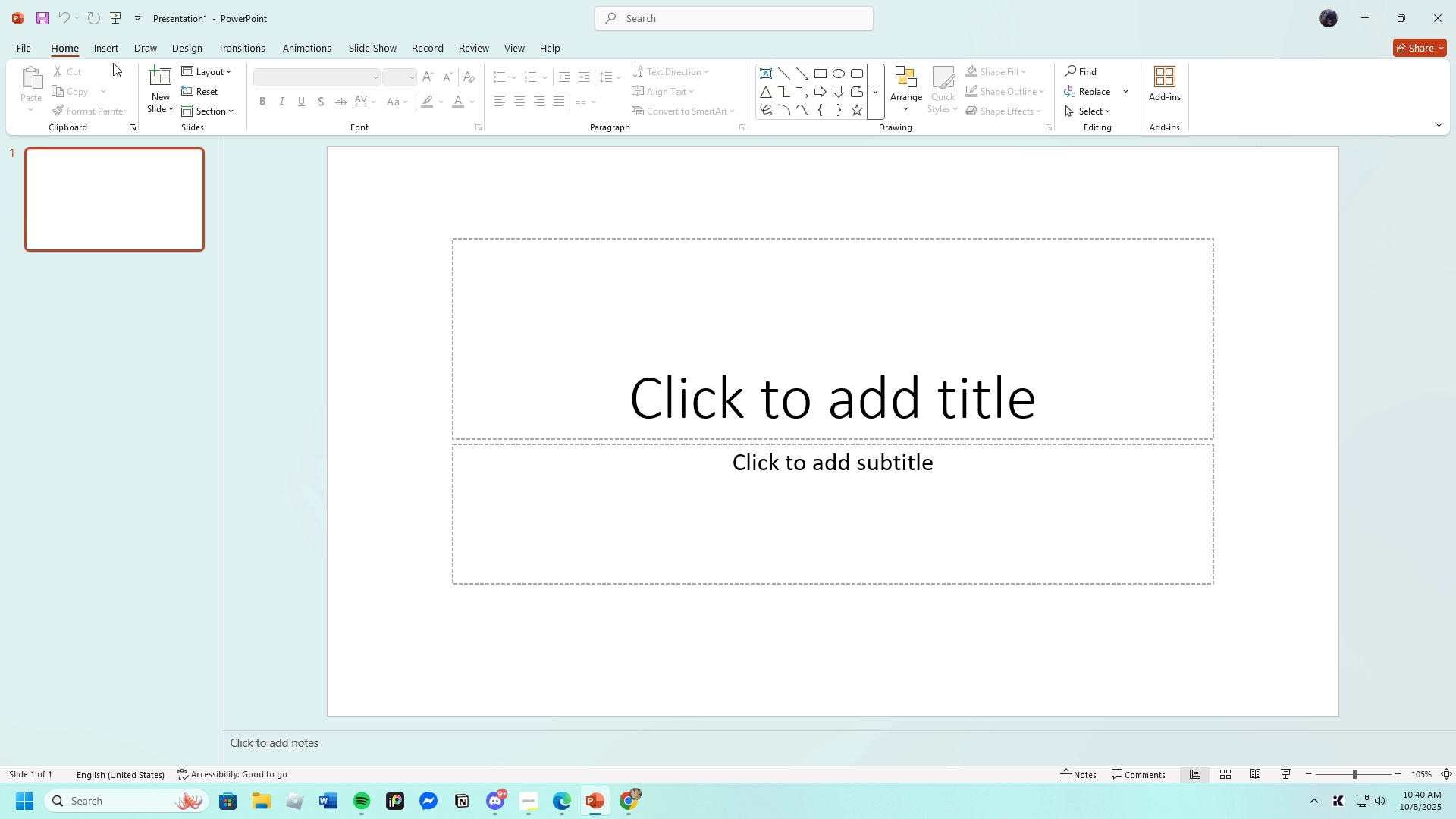 
left_click([109, 55])
 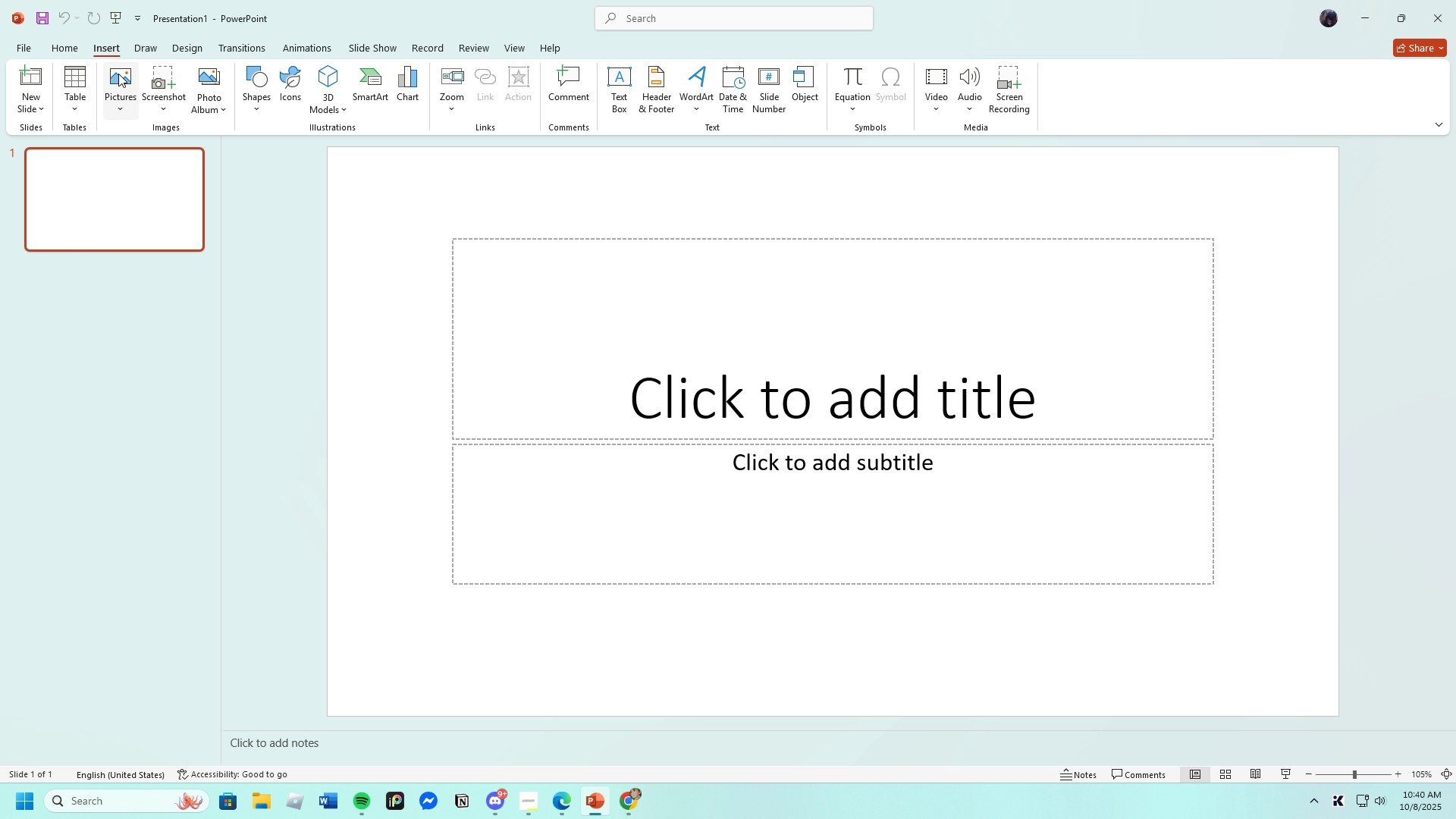 
left_click([119, 75])
 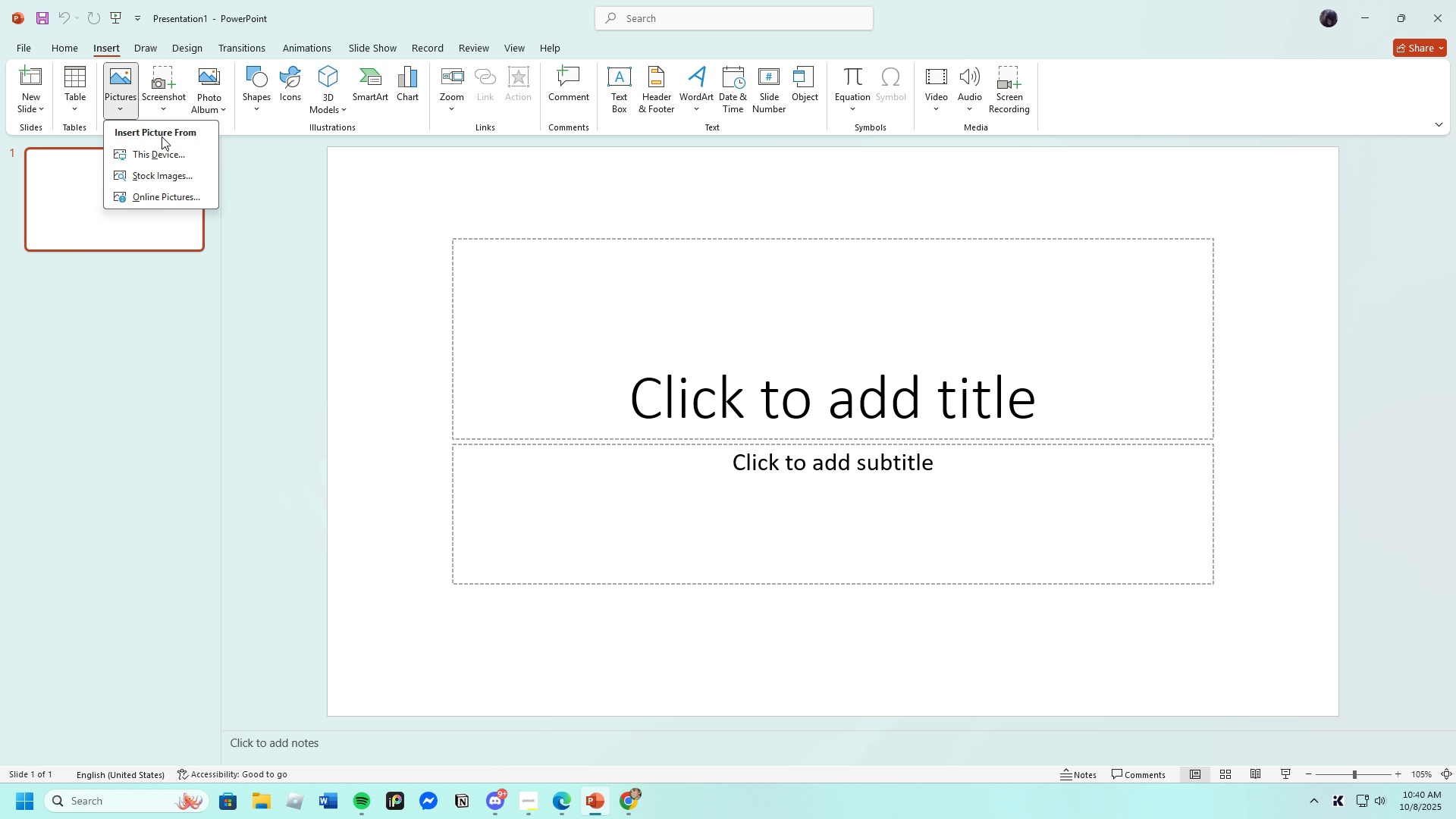 
left_click([162, 151])
 